 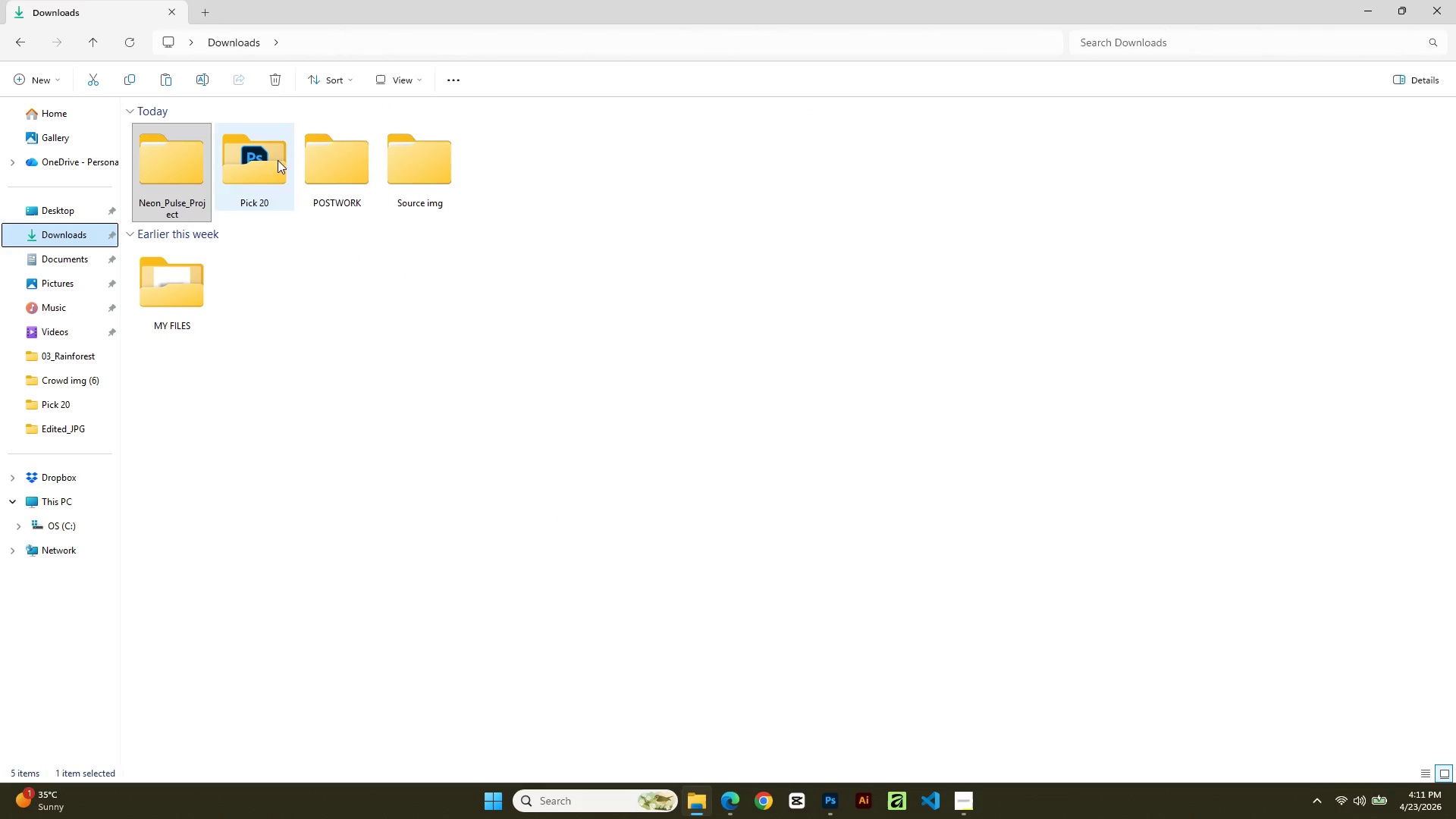 
double_click([384, 188])
 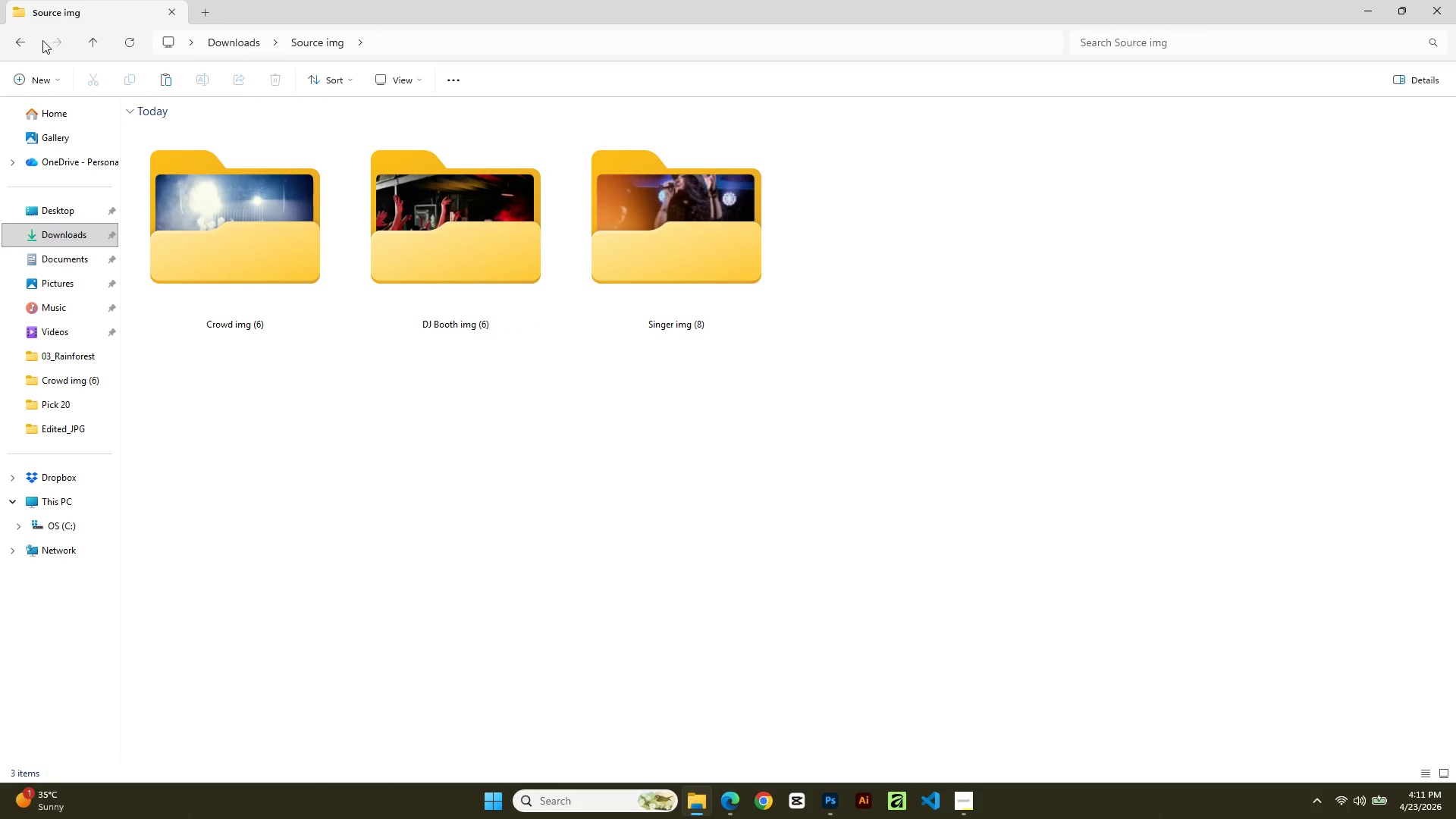 
left_click_drag(start_coordinate=[20, 40], to_coordinate=[24, 42])
 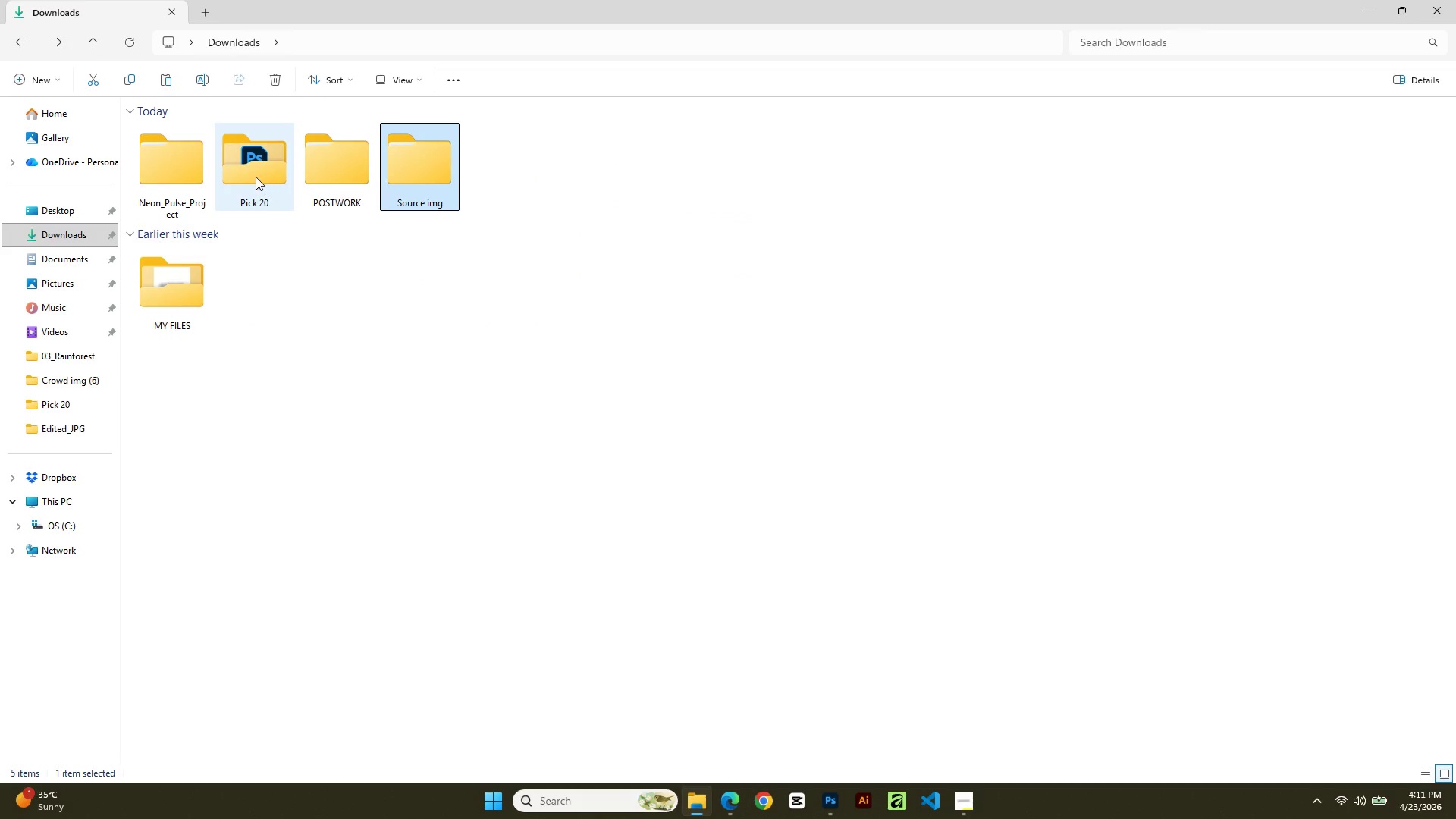 
double_click([254, 177])
 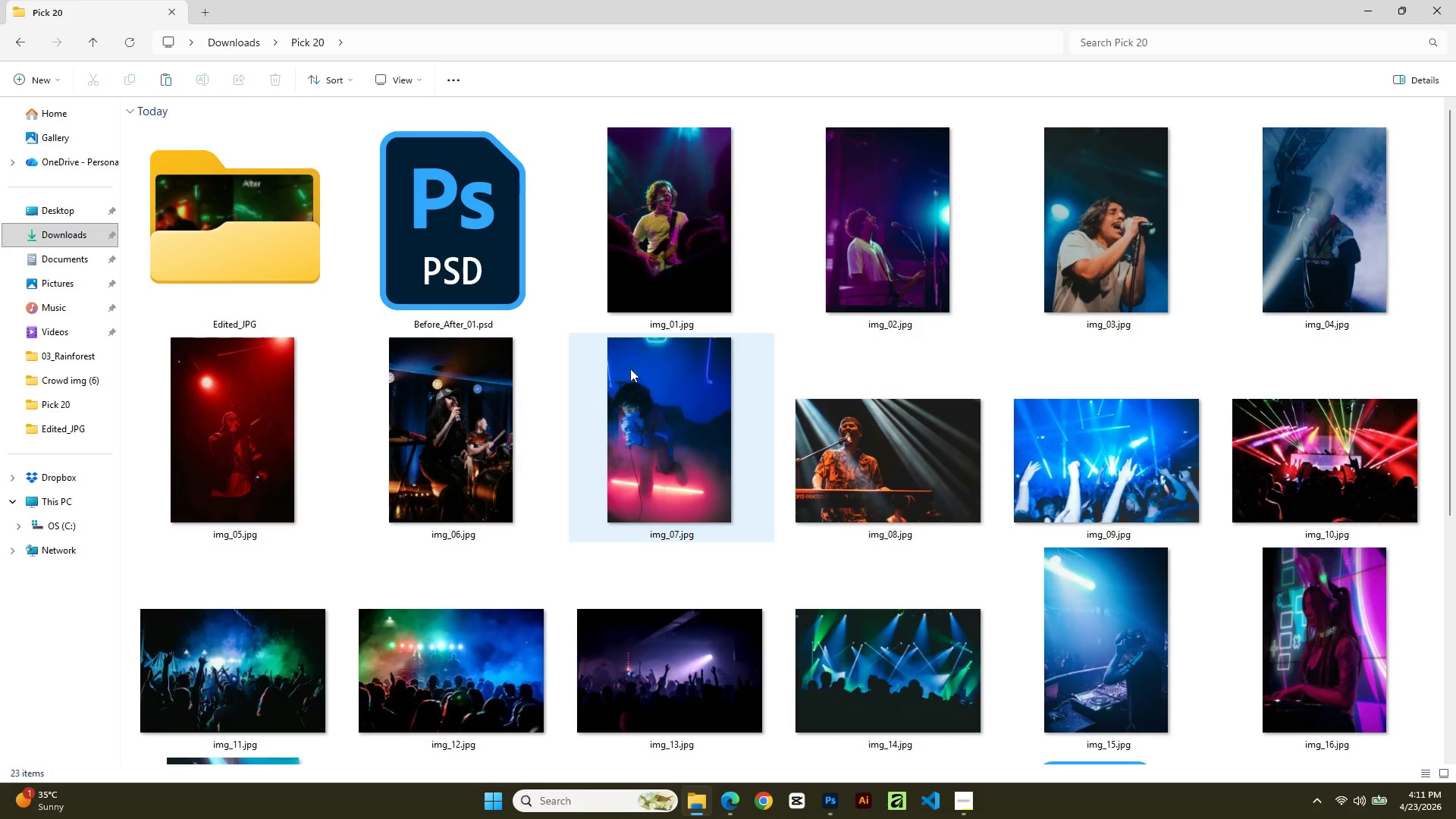 
left_click([692, 297])
 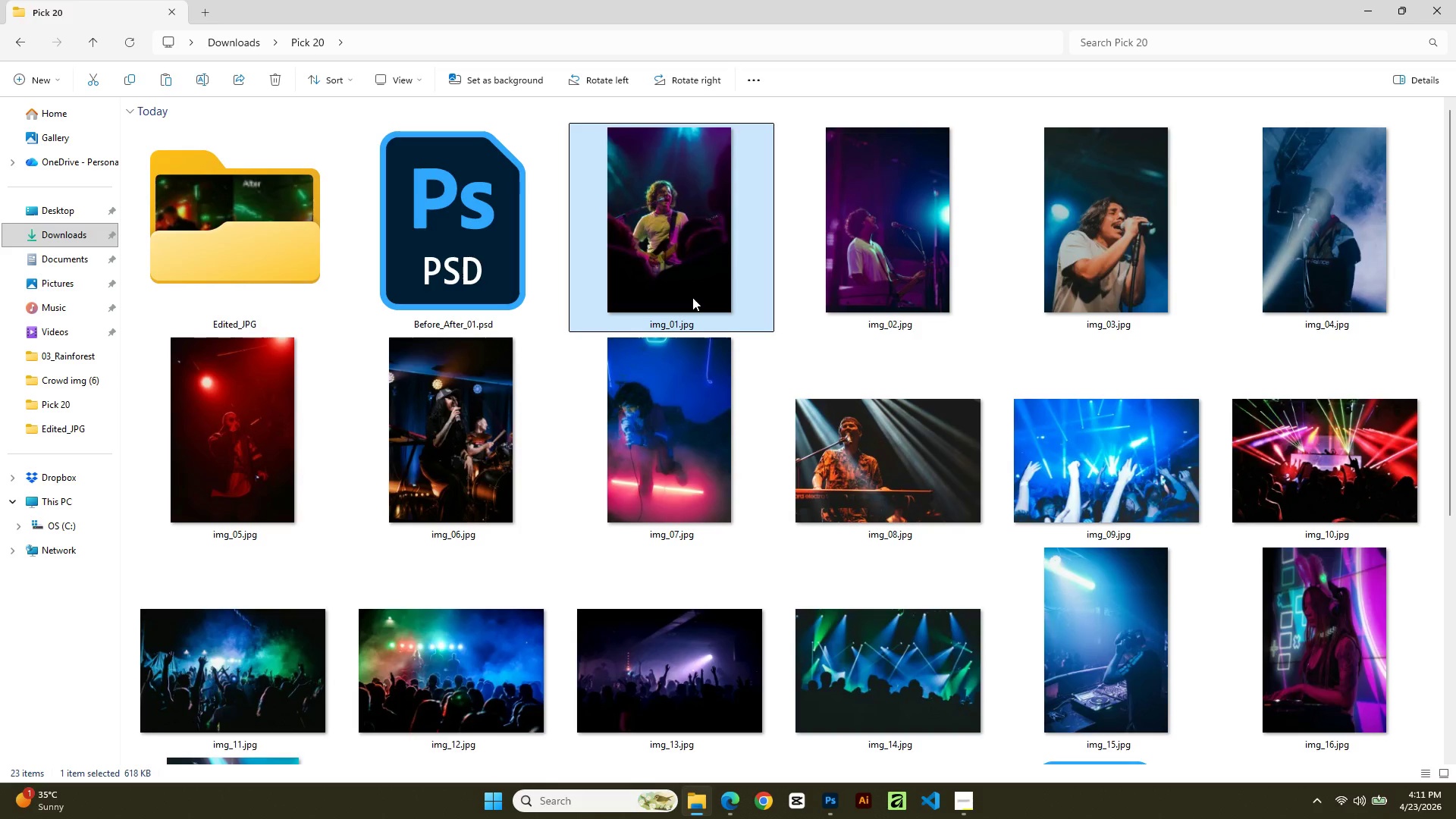 
key(ArrowLeft)
 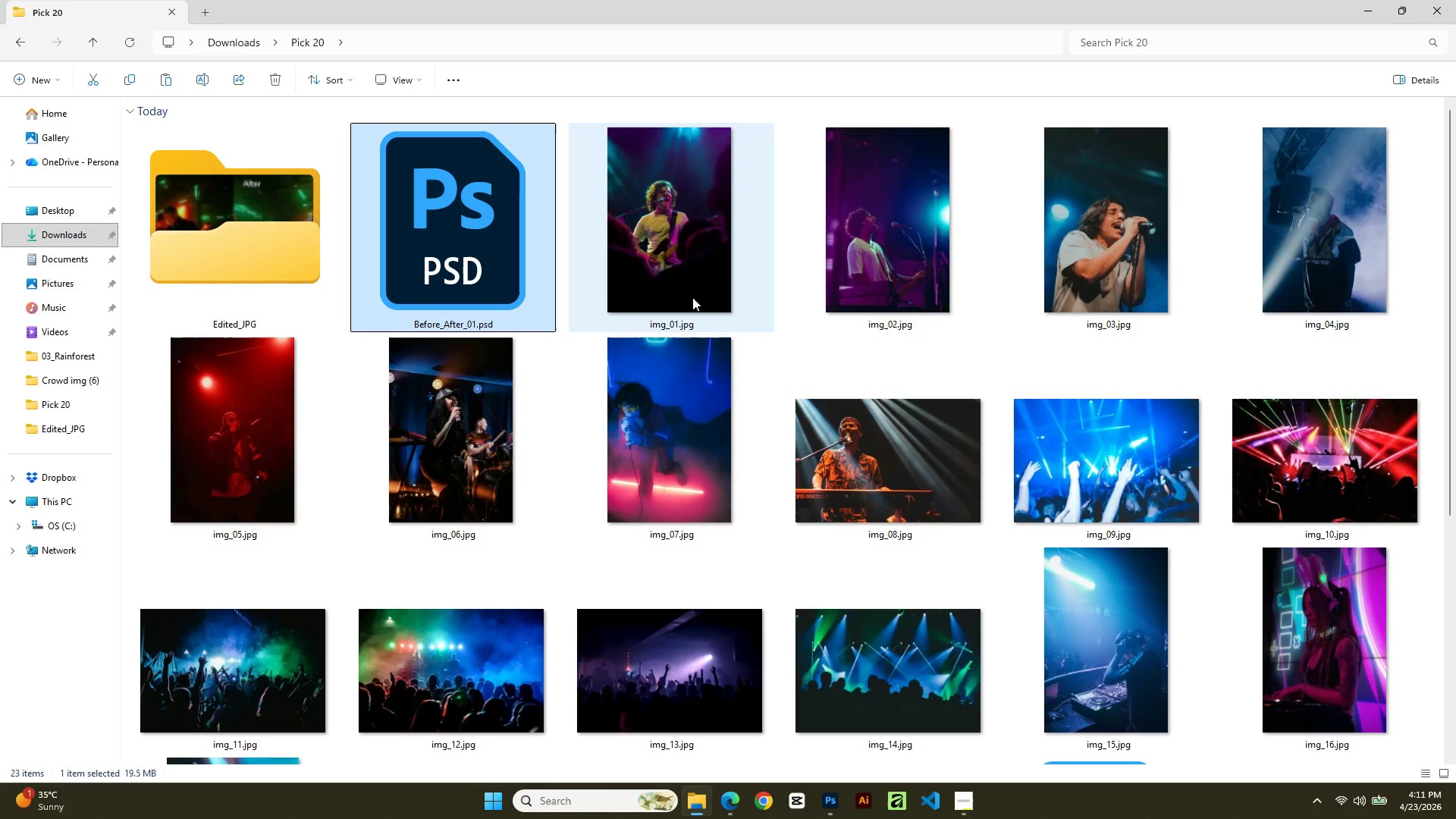 
key(Delete)
 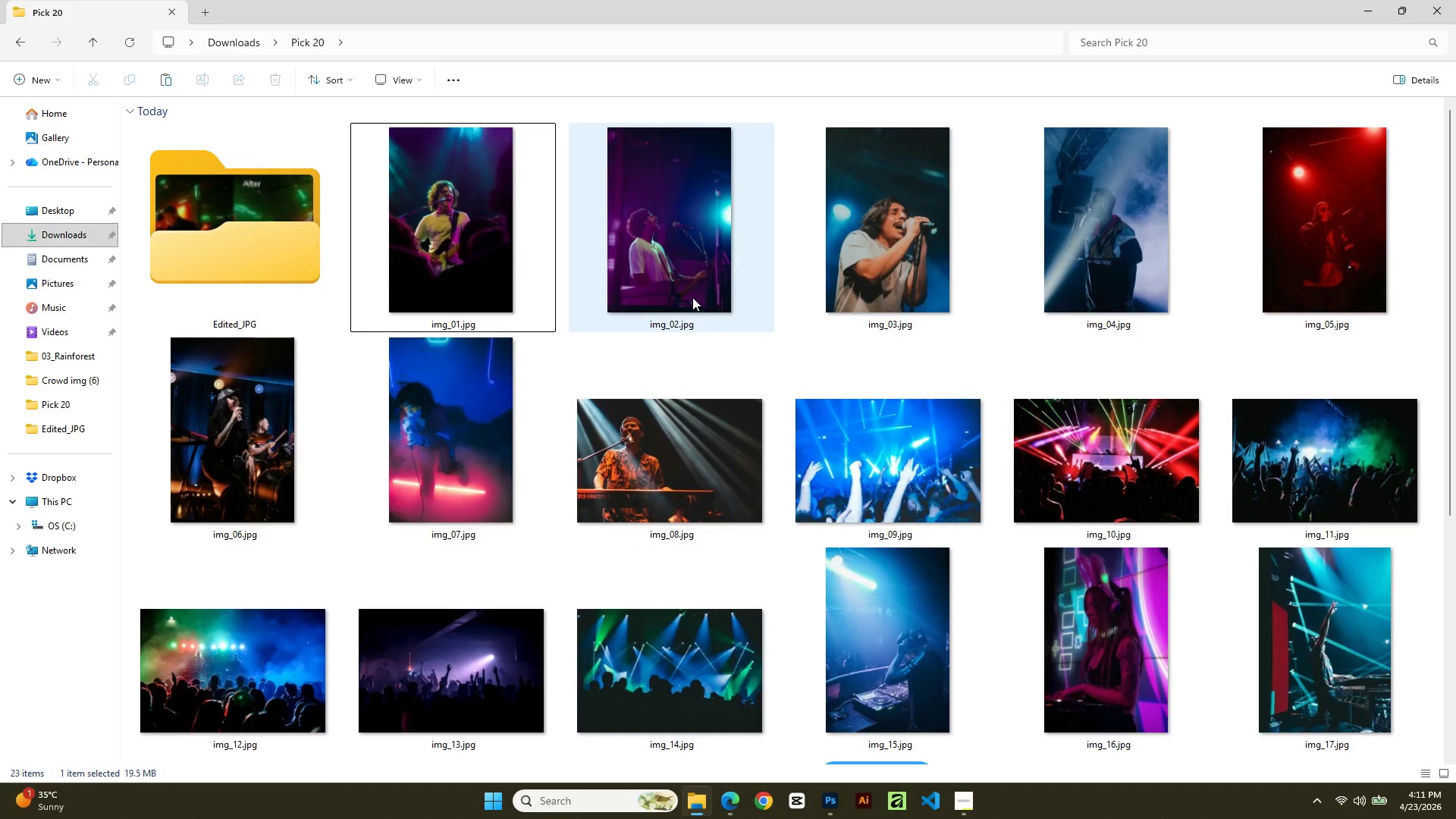 
key(Shift+ArrowRight)
 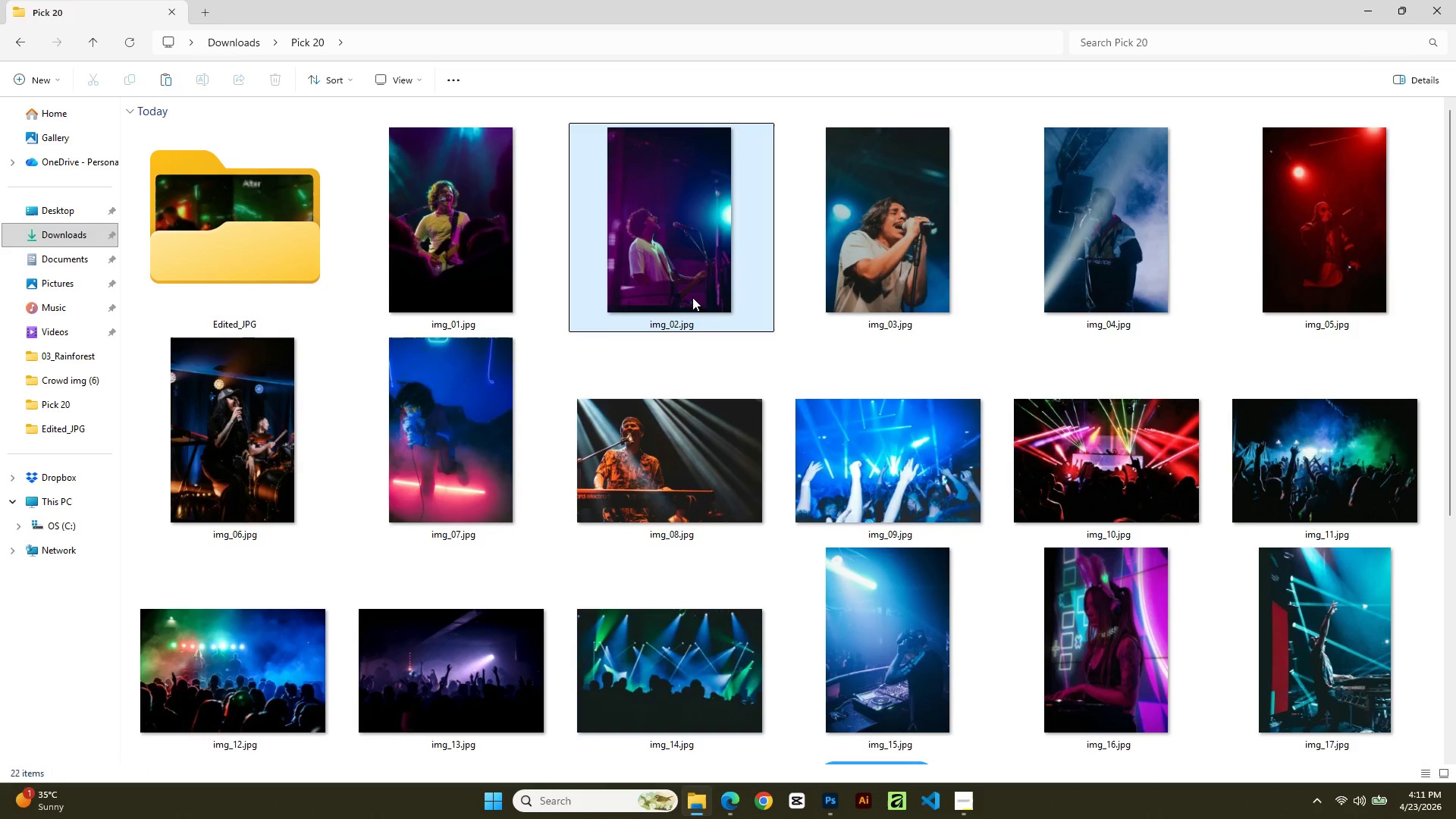 
key(ArrowLeft)
 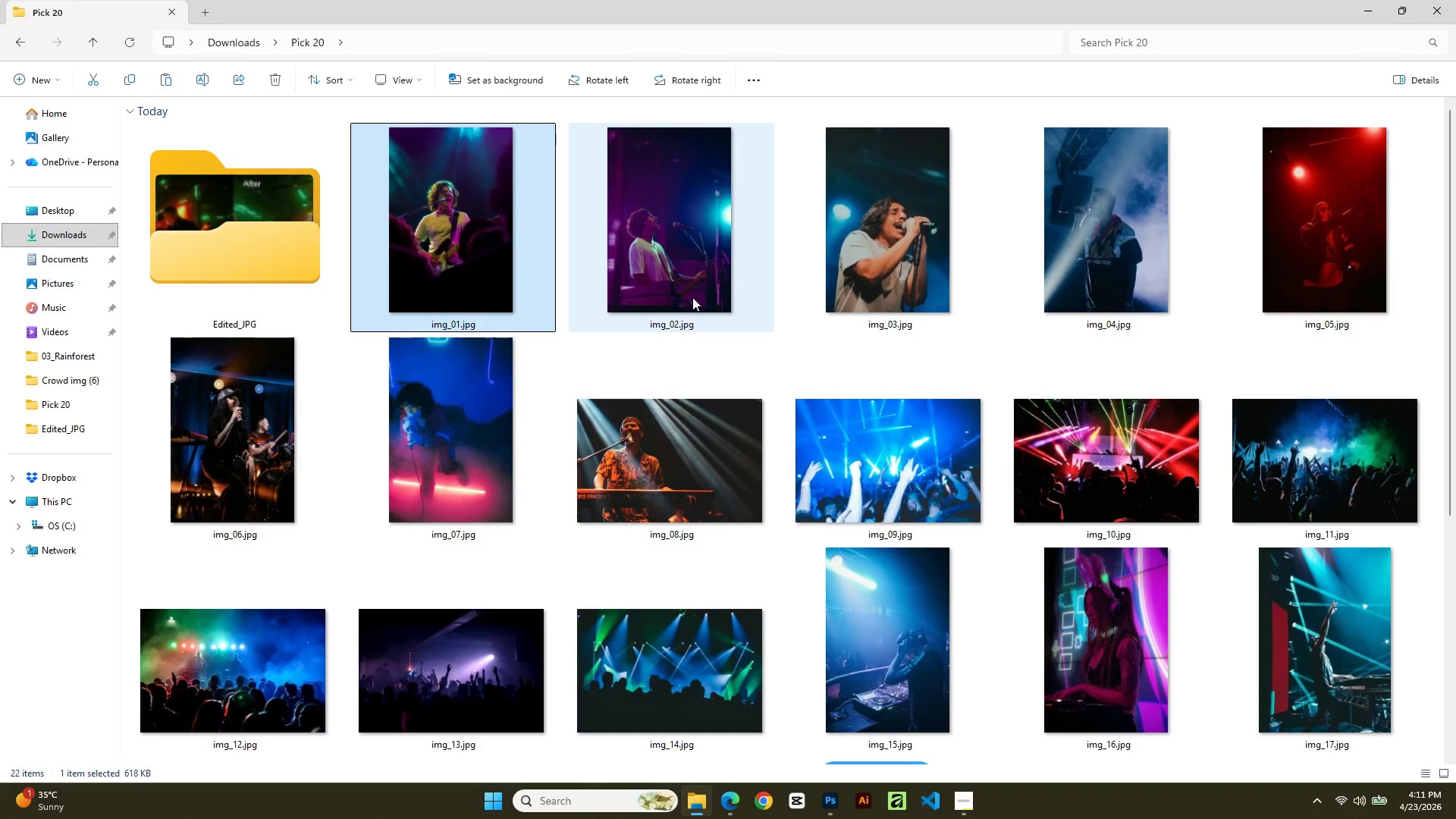 
left_click([692, 297])
 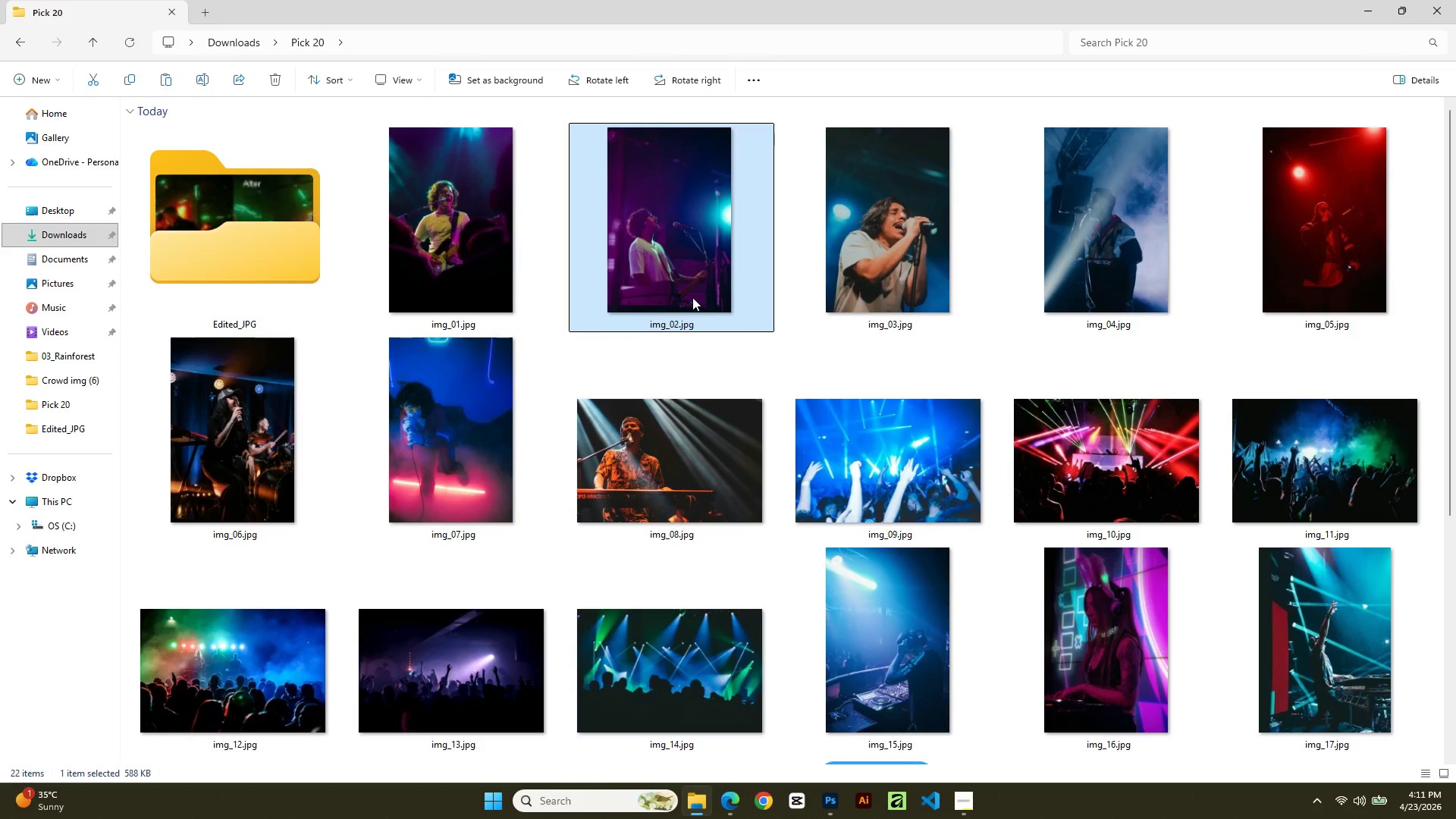 
key(ArrowLeft)
 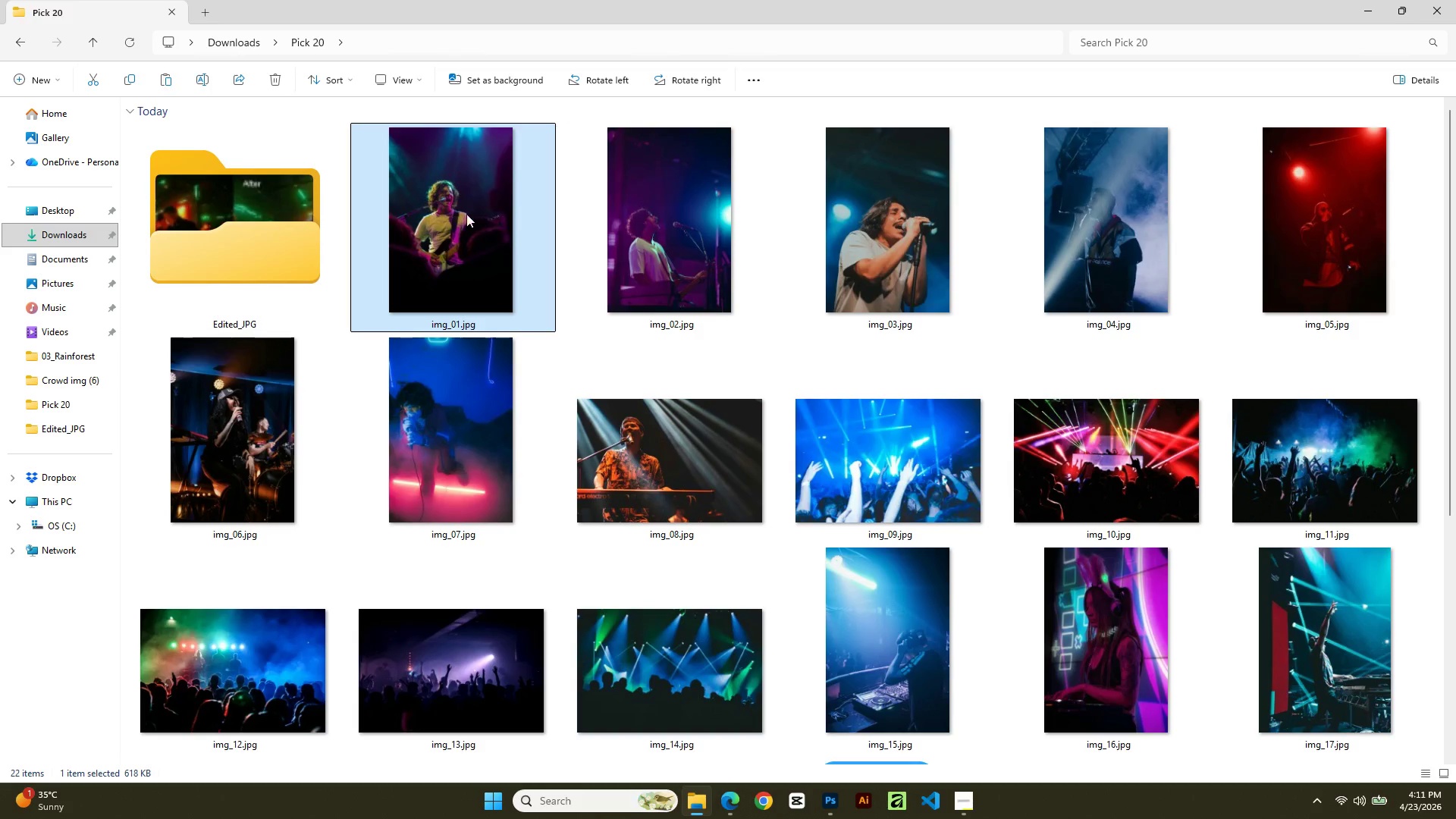 
left_click([450, 226])
 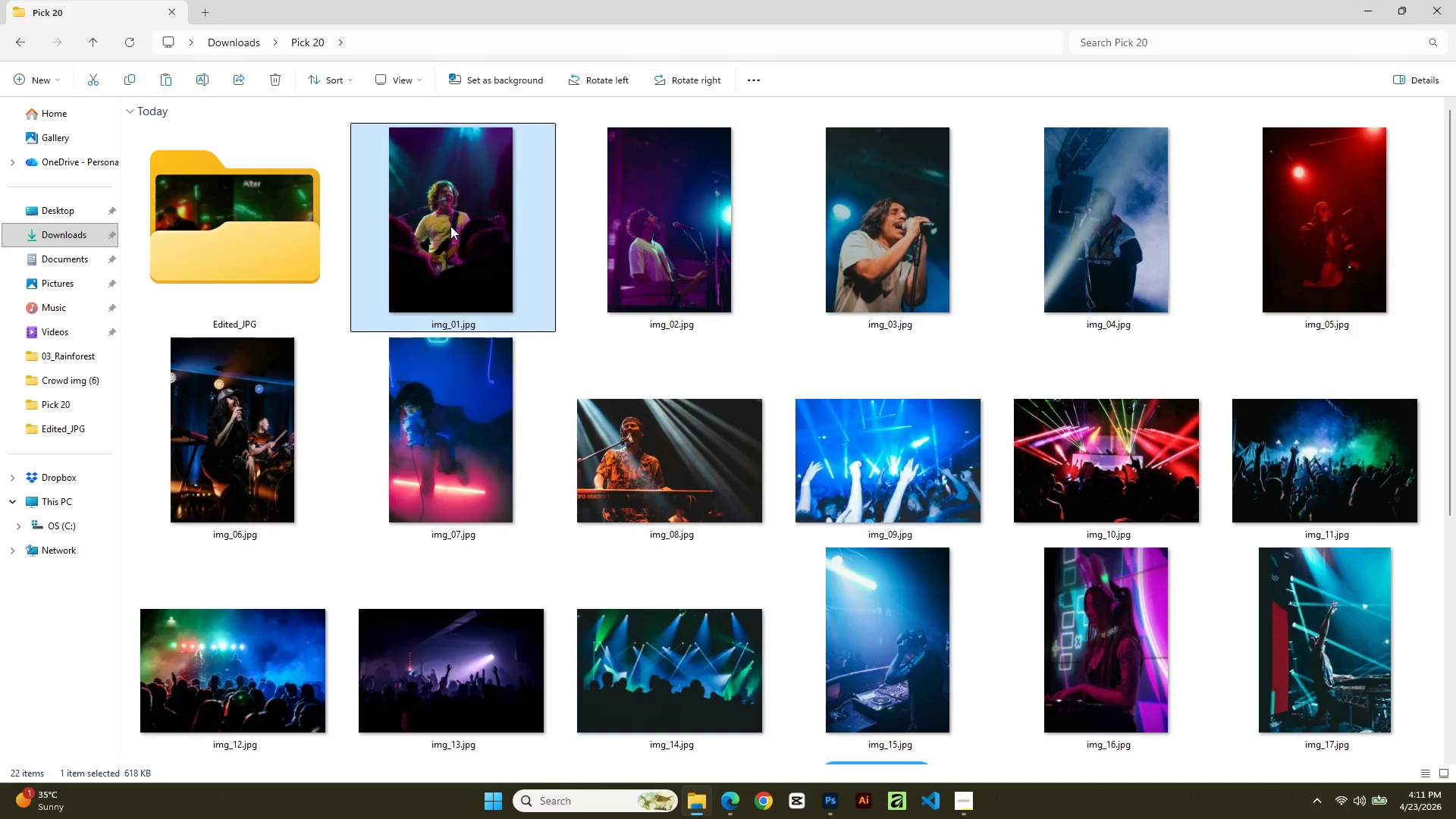 
key(Shift+ArrowRight)
 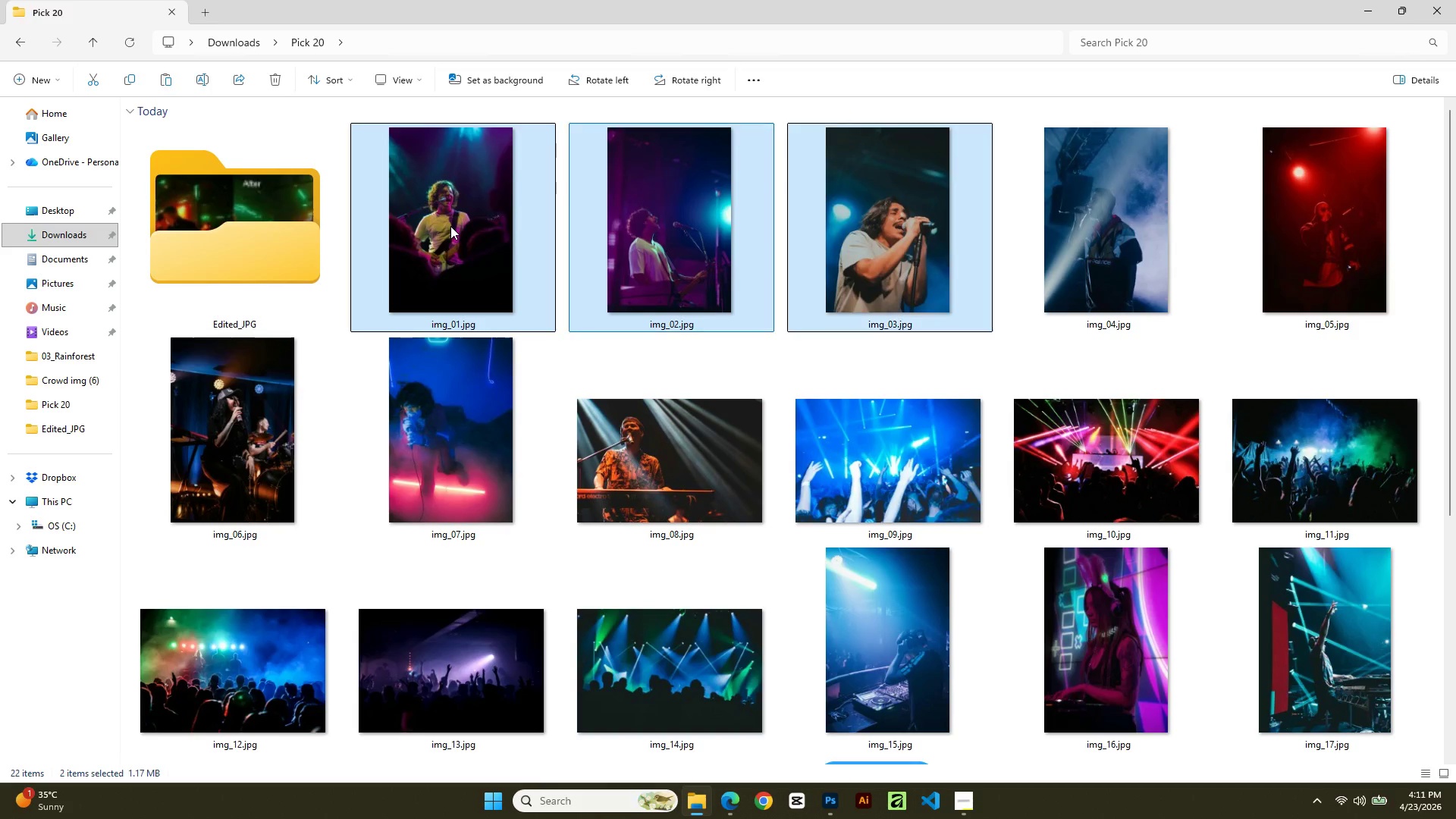 
key(Shift+ArrowRight)
 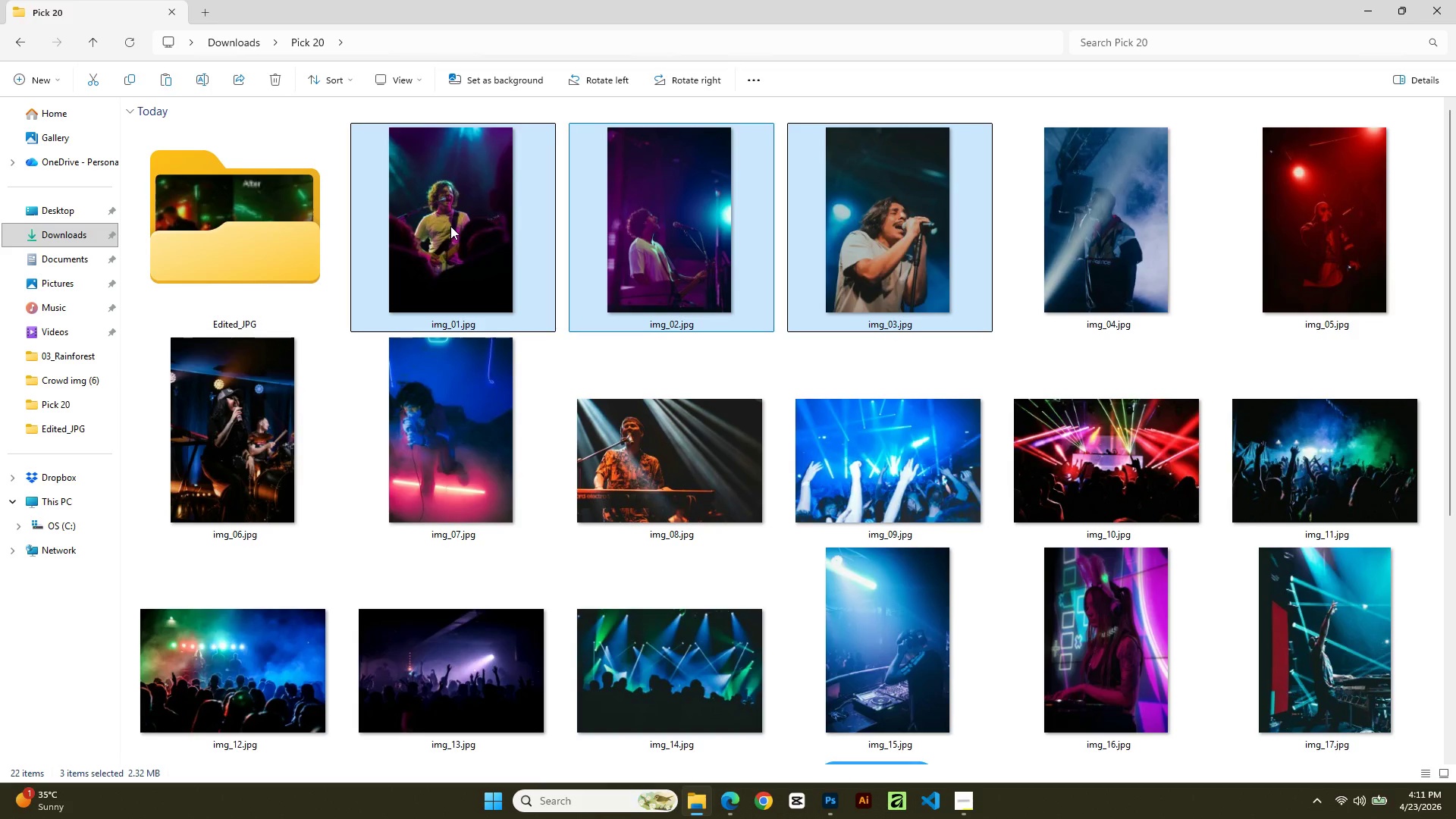 
key(Shift+ArrowRight)
 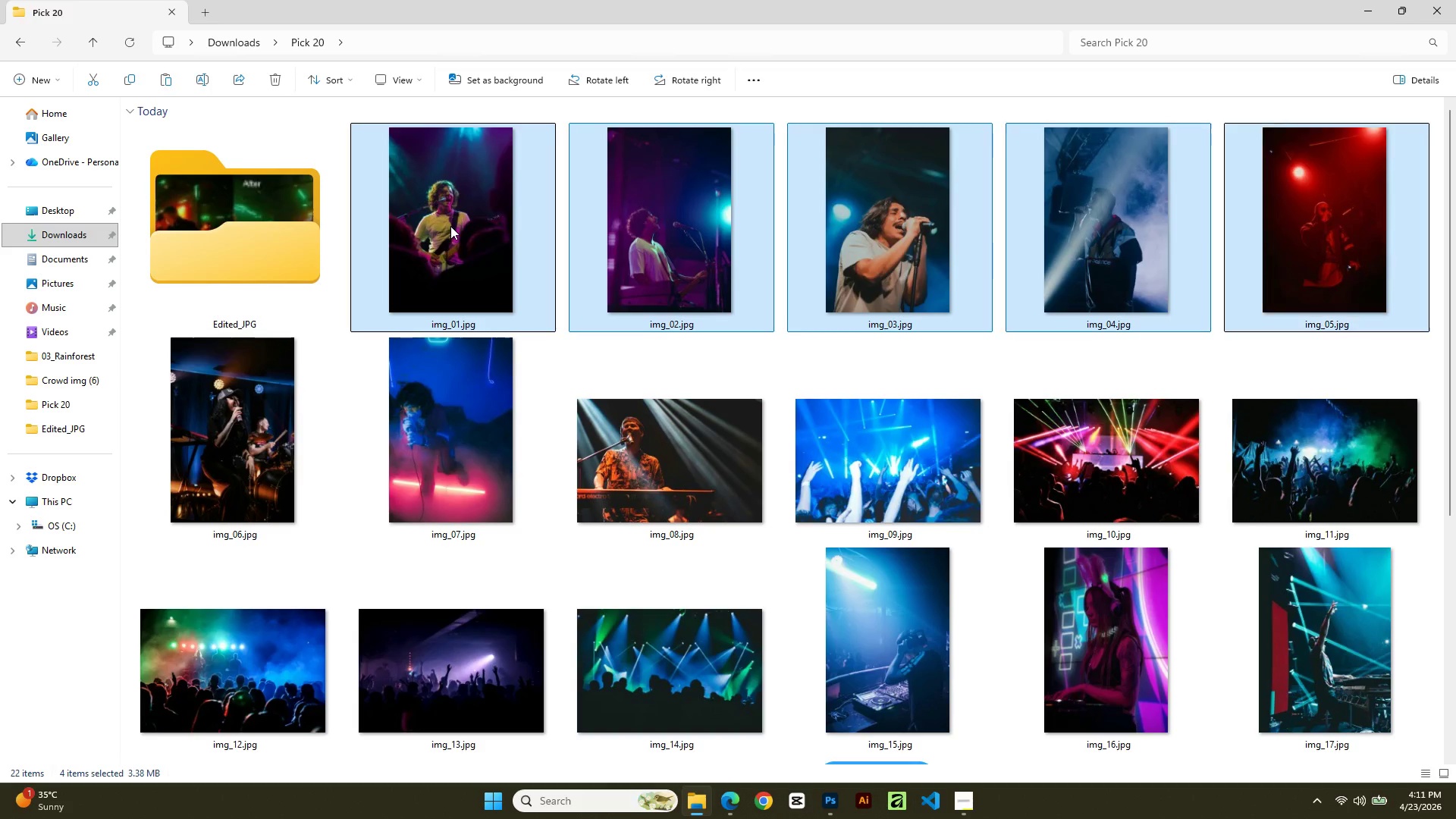 
key(Shift+ArrowRight)
 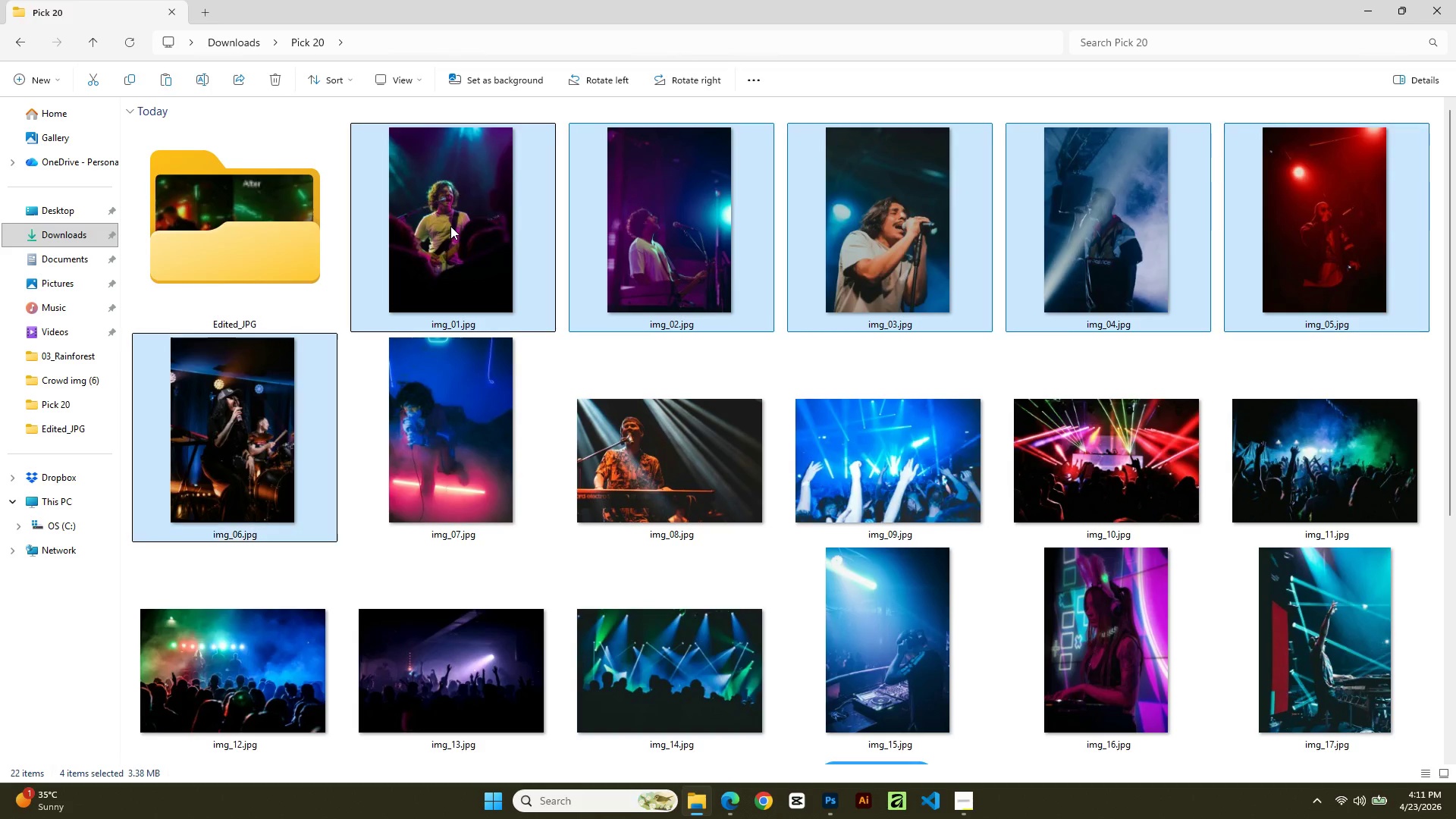 
key(Shift+ArrowRight)
 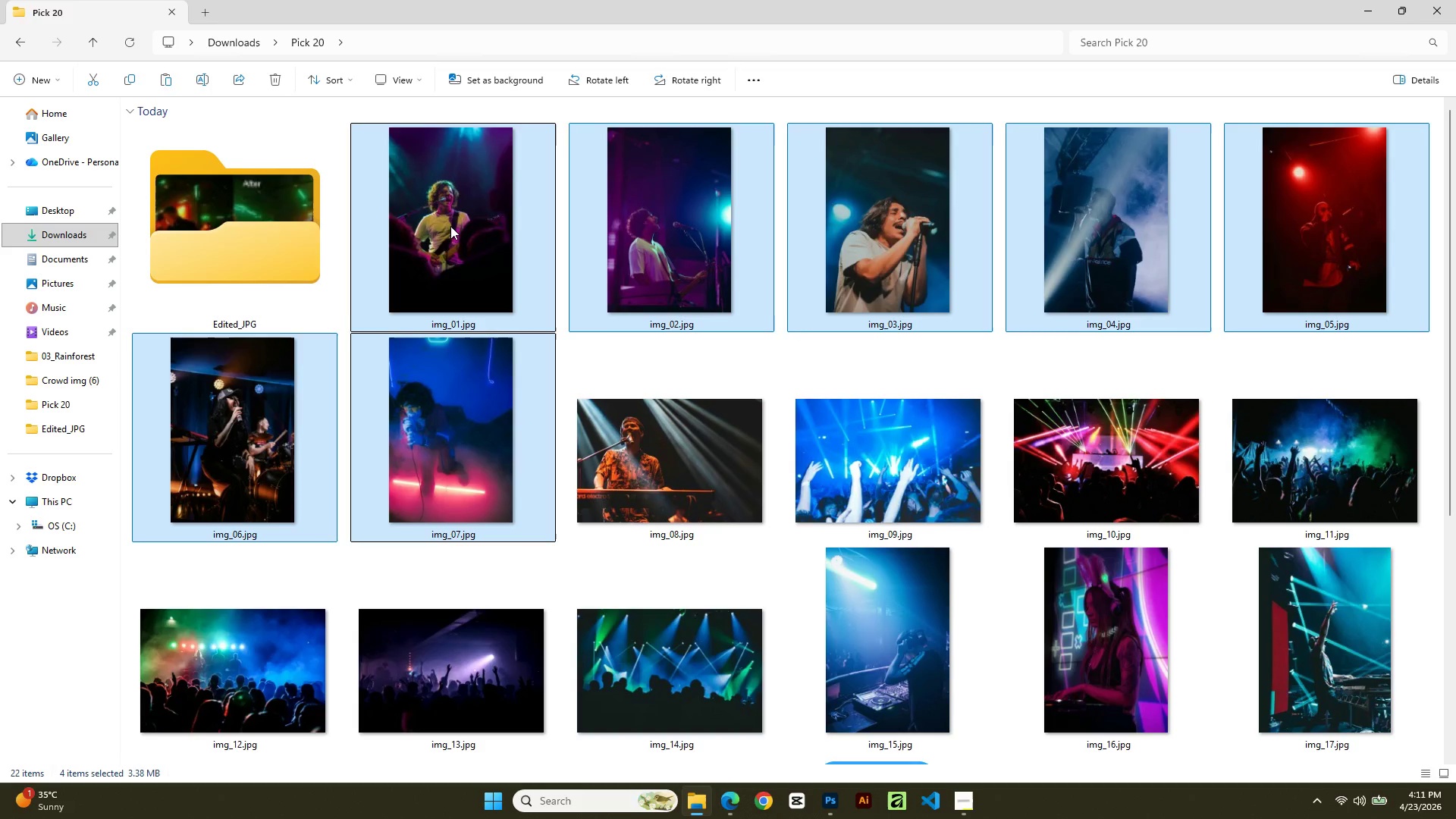 
key(Shift+ArrowRight)
 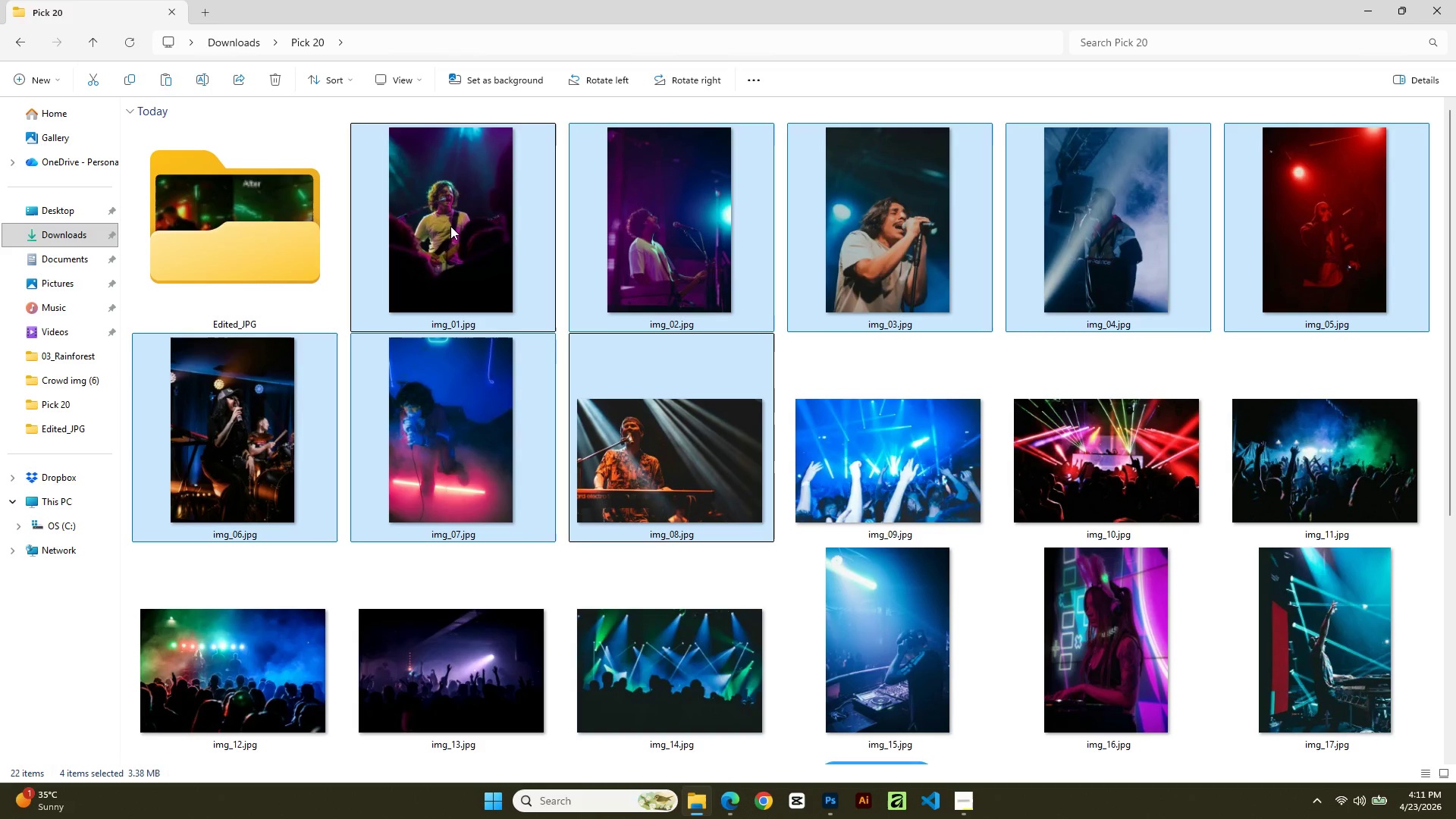 
key(Shift+ArrowRight)
 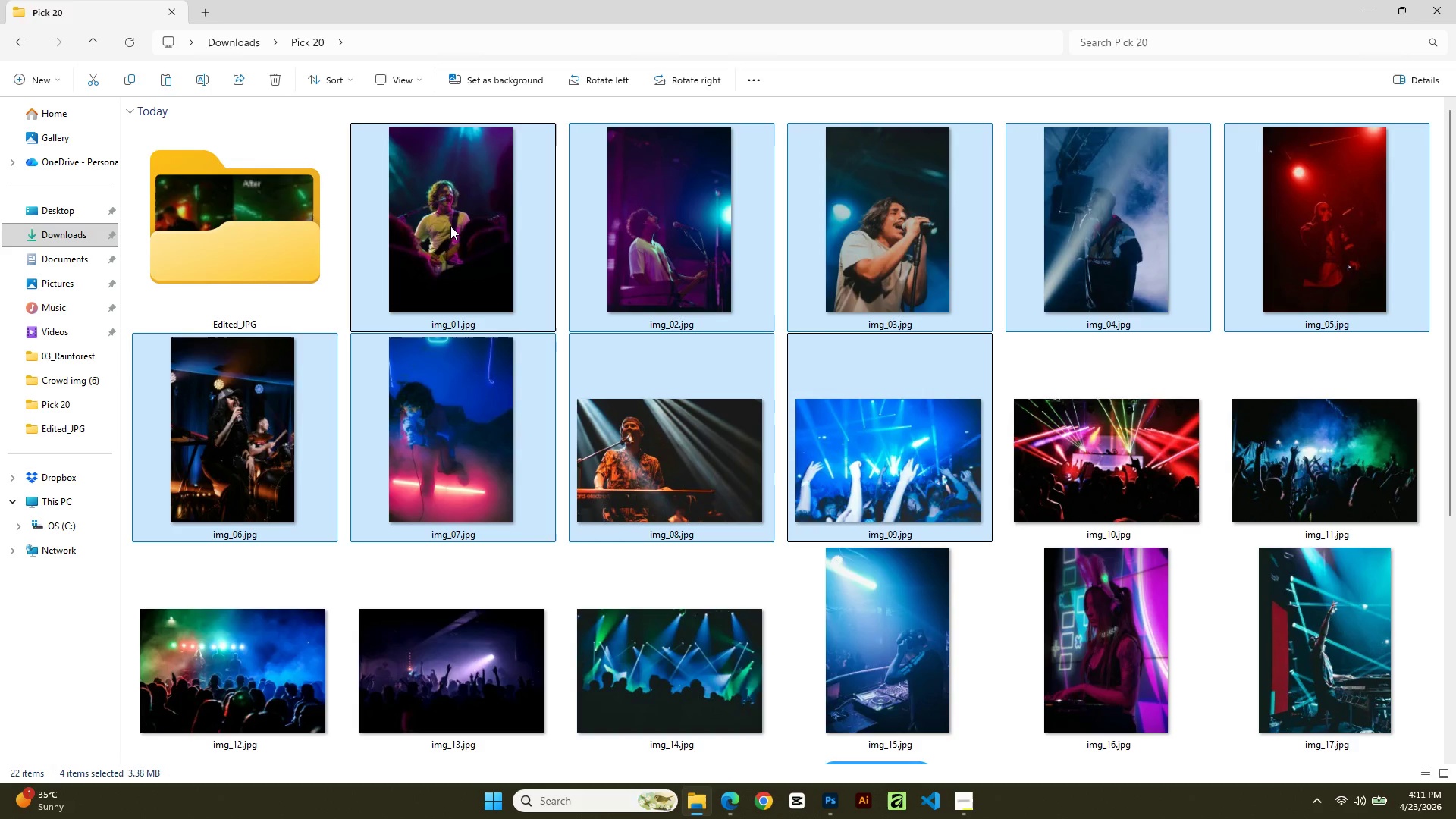 
key(Shift+ArrowRight)
 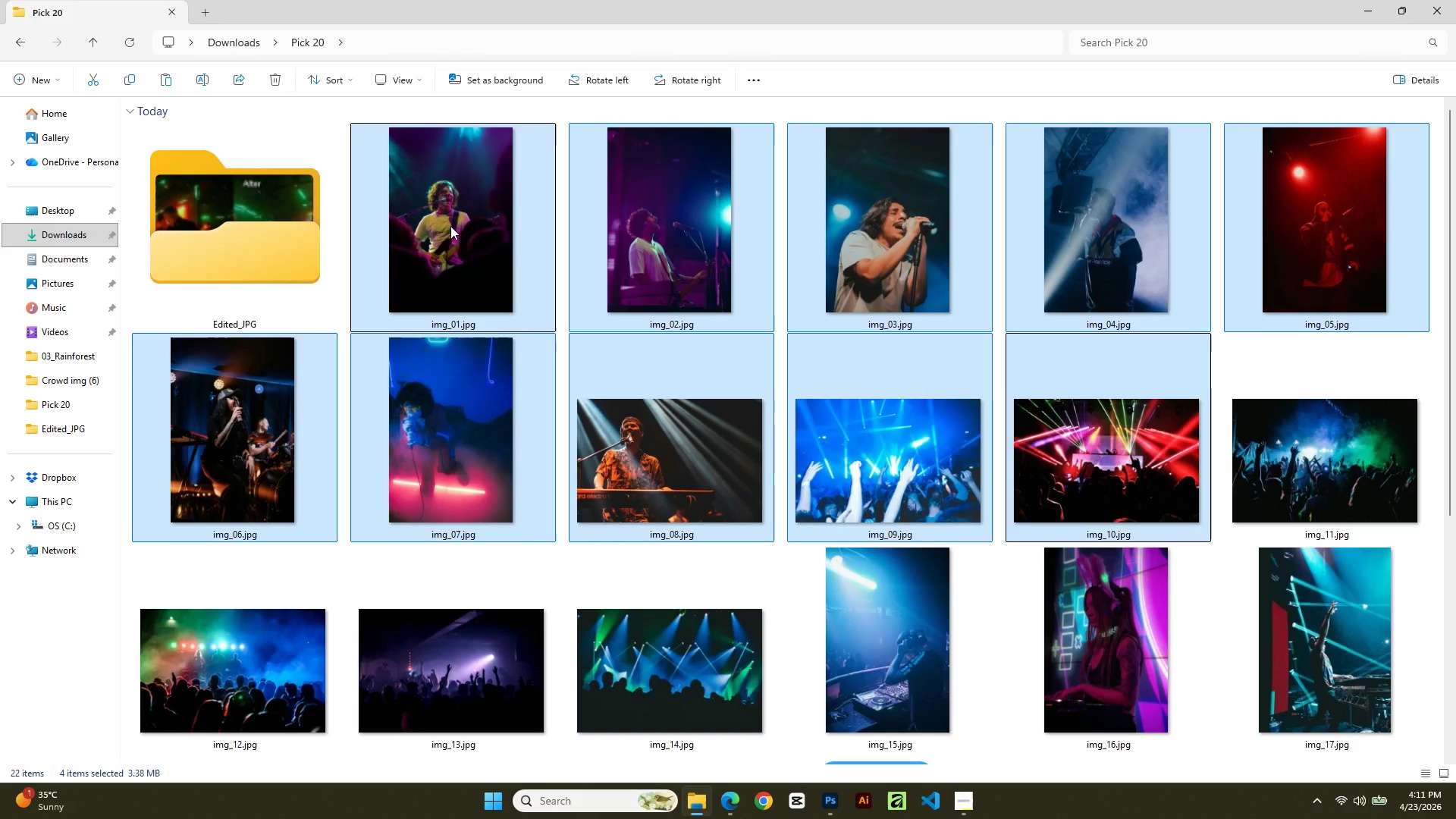 
key(Shift+ArrowRight)
 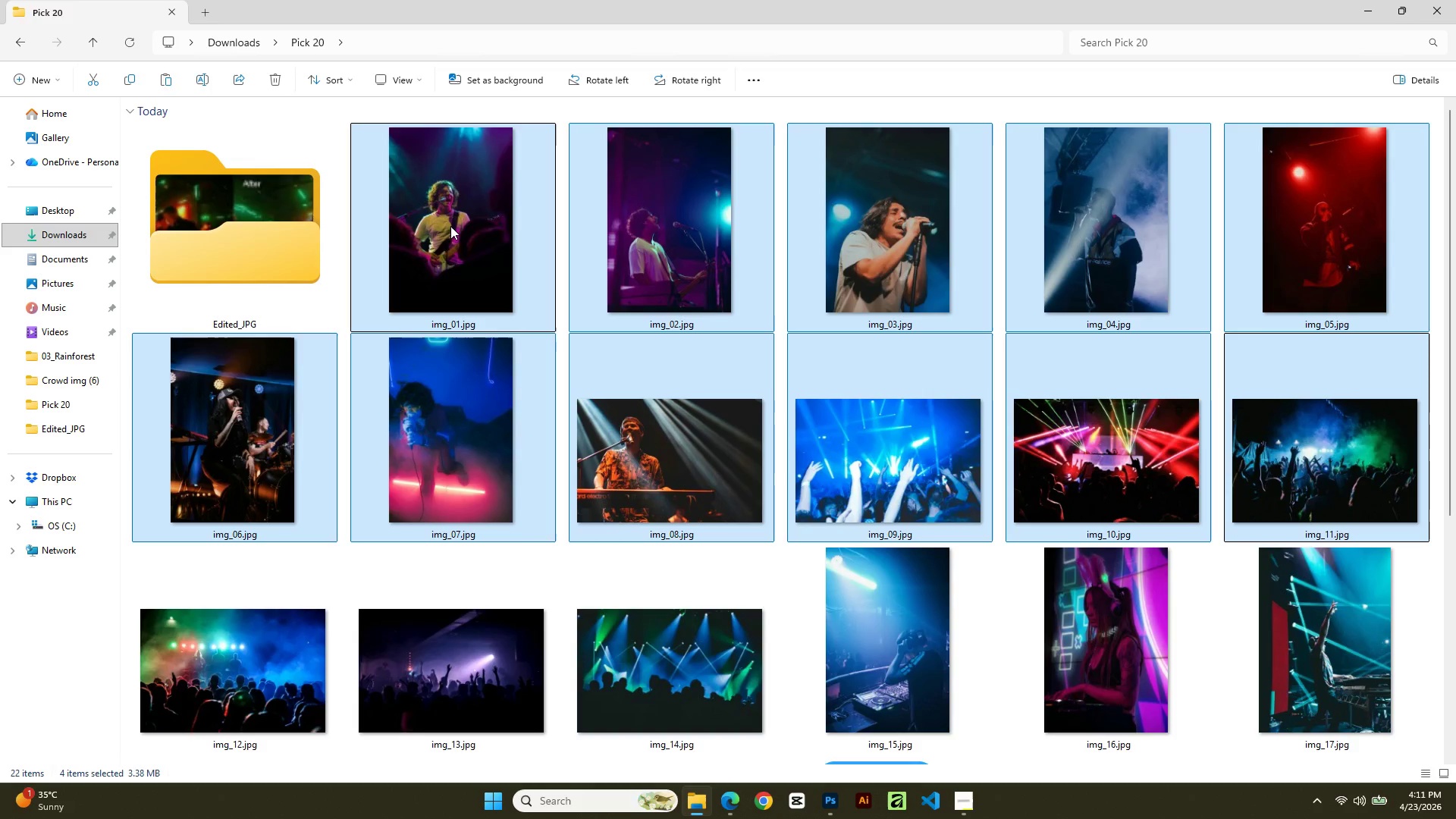 
key(Shift+ArrowRight)
 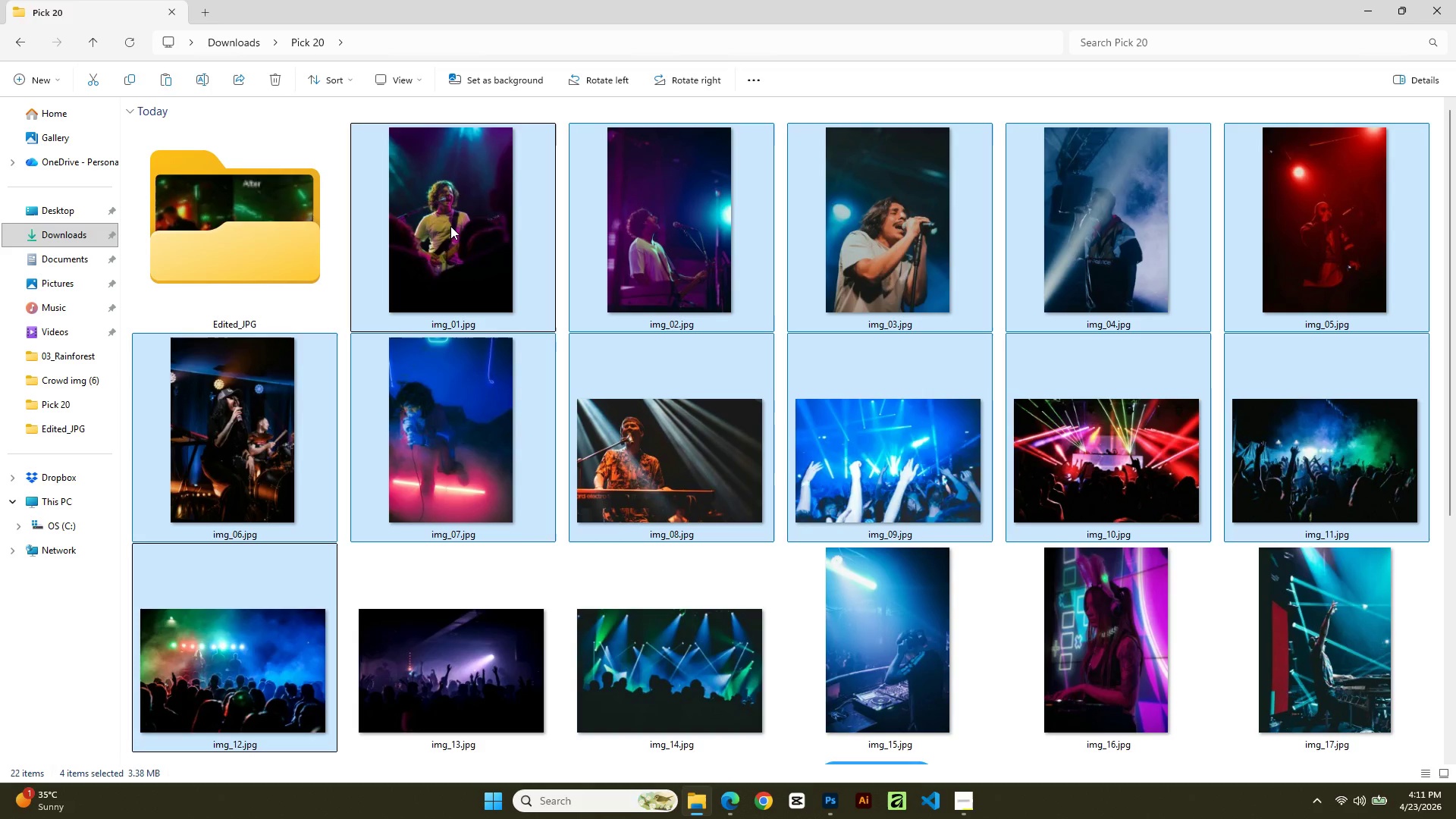 
key(Shift+ArrowRight)
 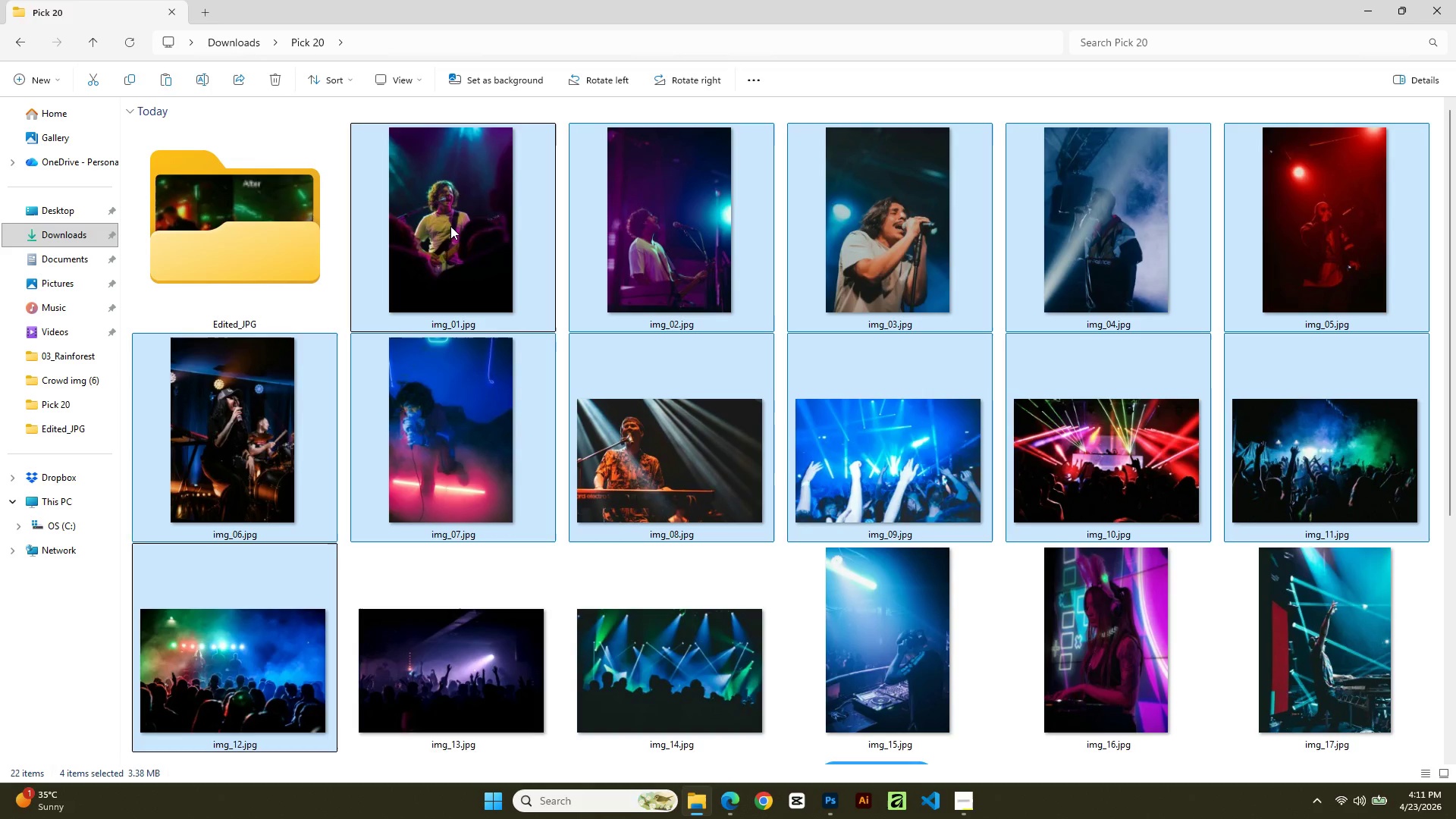 
key(Shift+ArrowRight)
 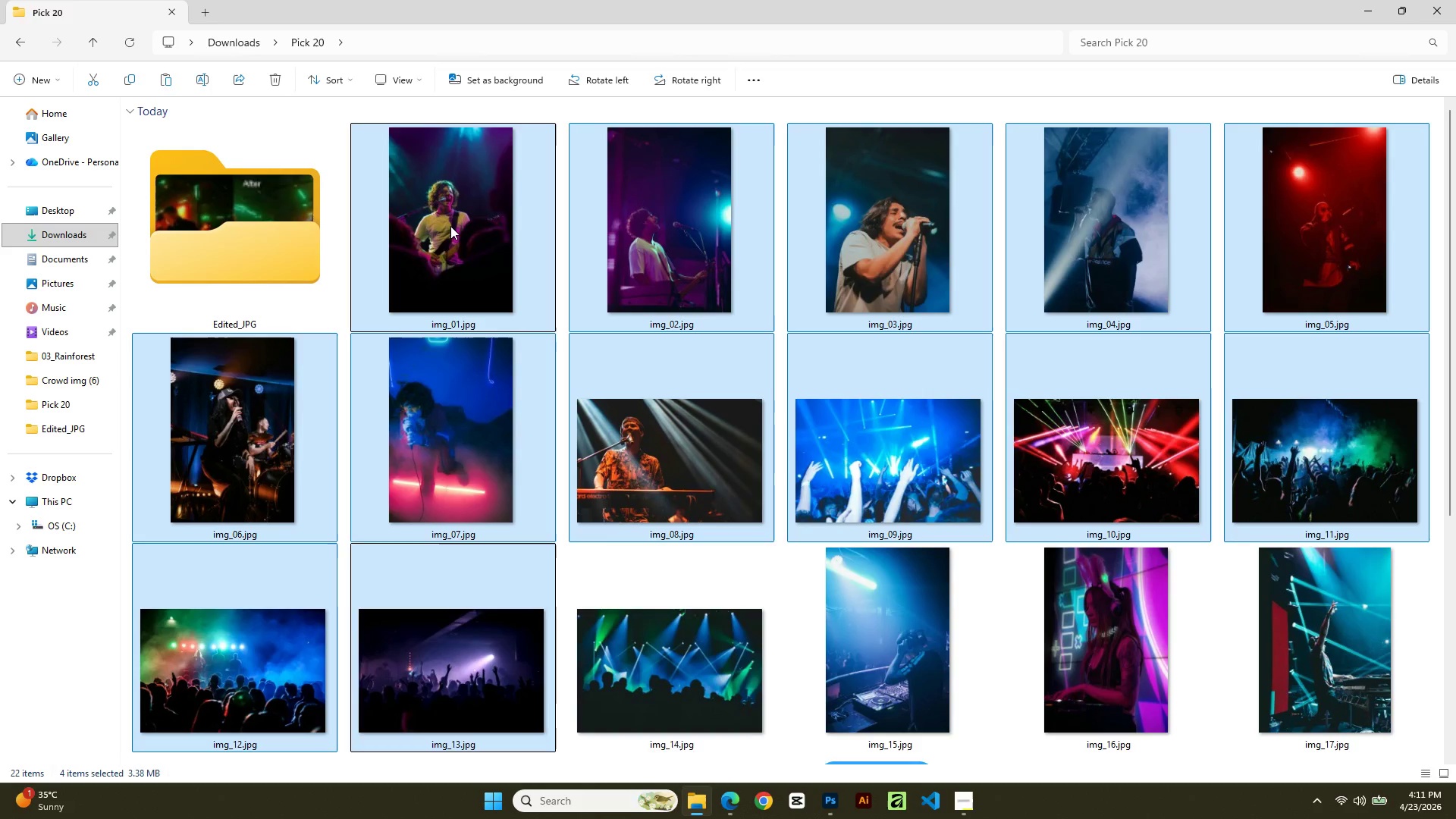 
key(Shift+ArrowRight)
 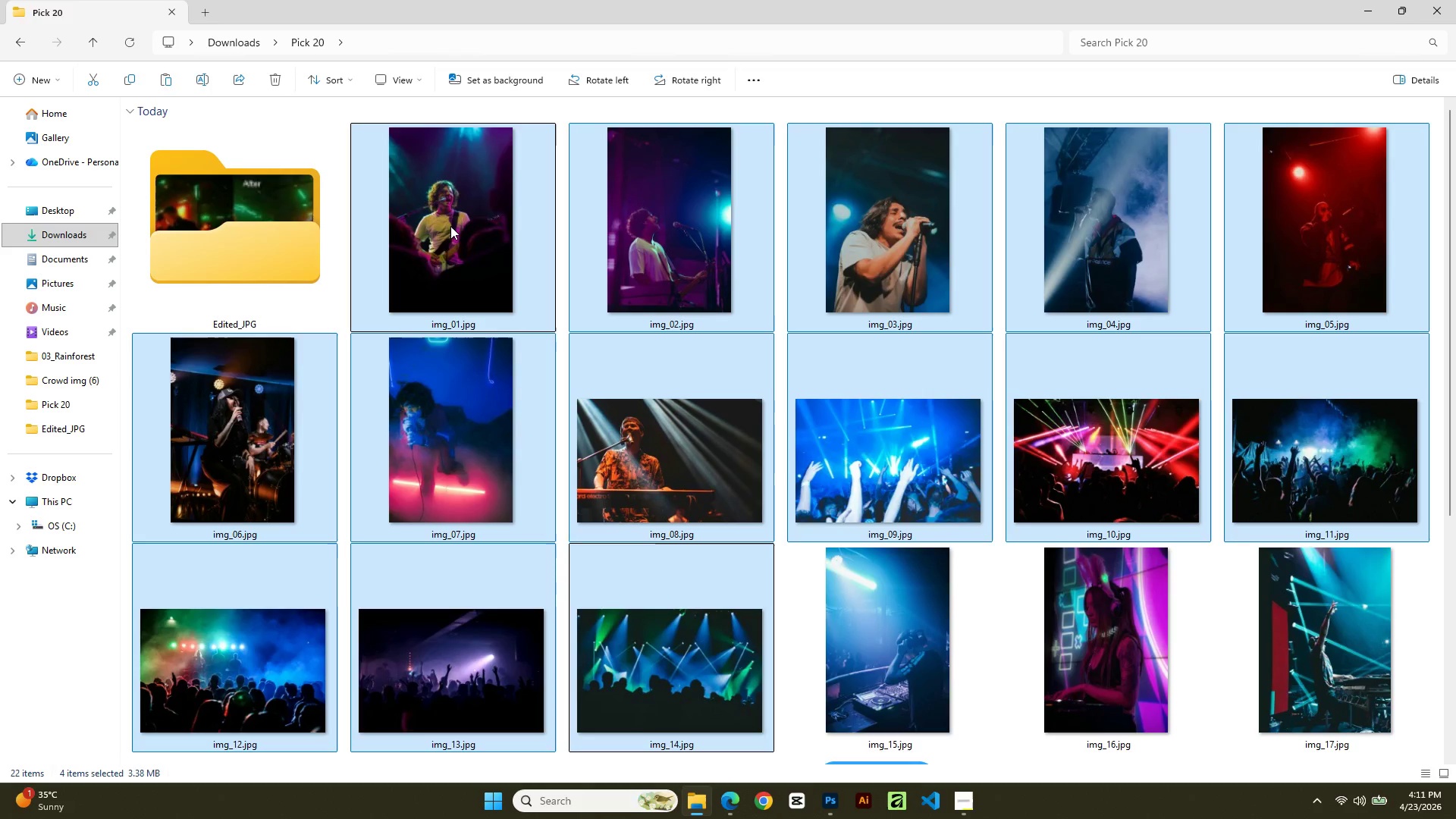 
key(Shift+ArrowRight)
 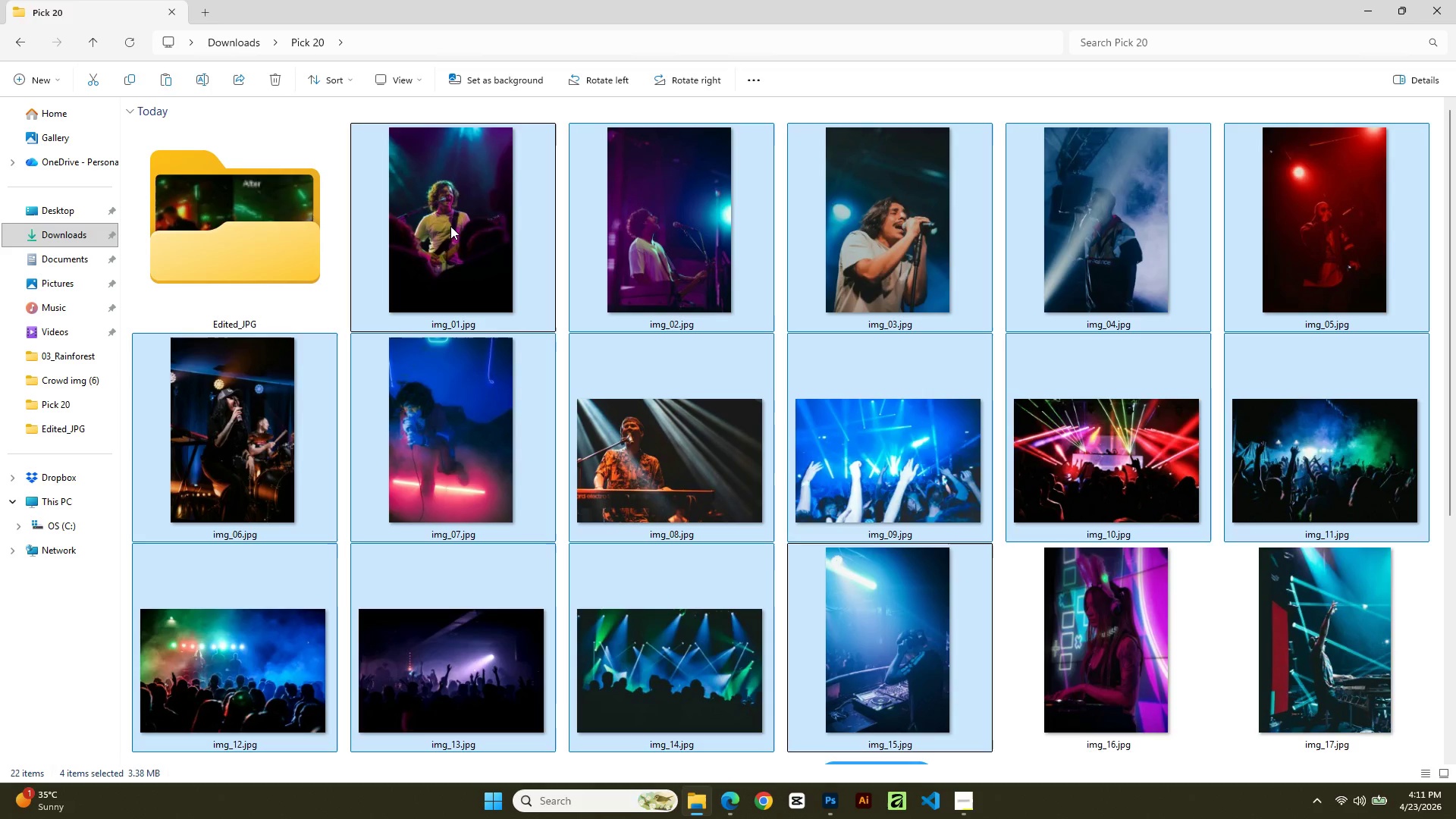 
key(Shift+ArrowRight)
 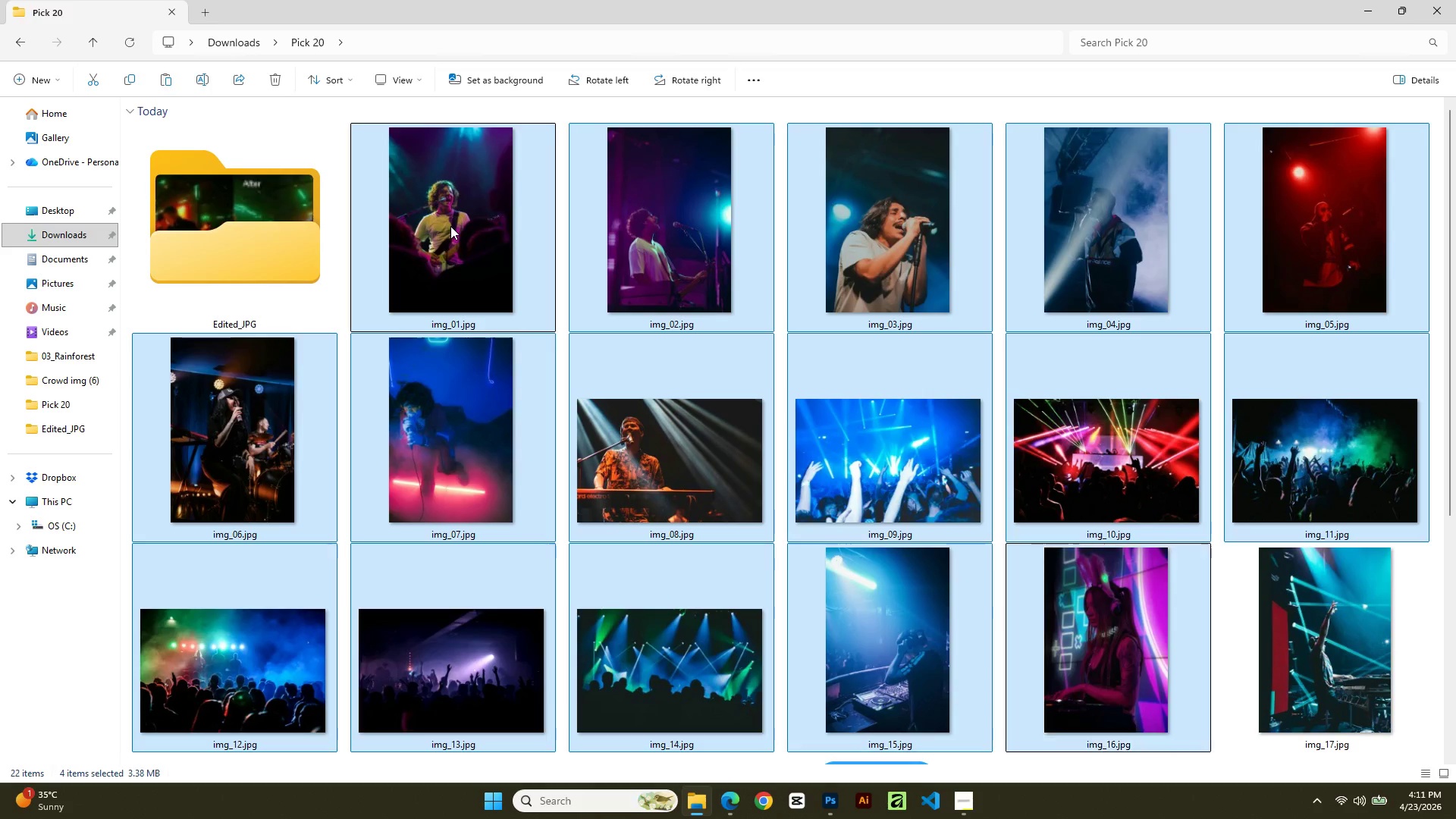 
key(Shift+ArrowRight)
 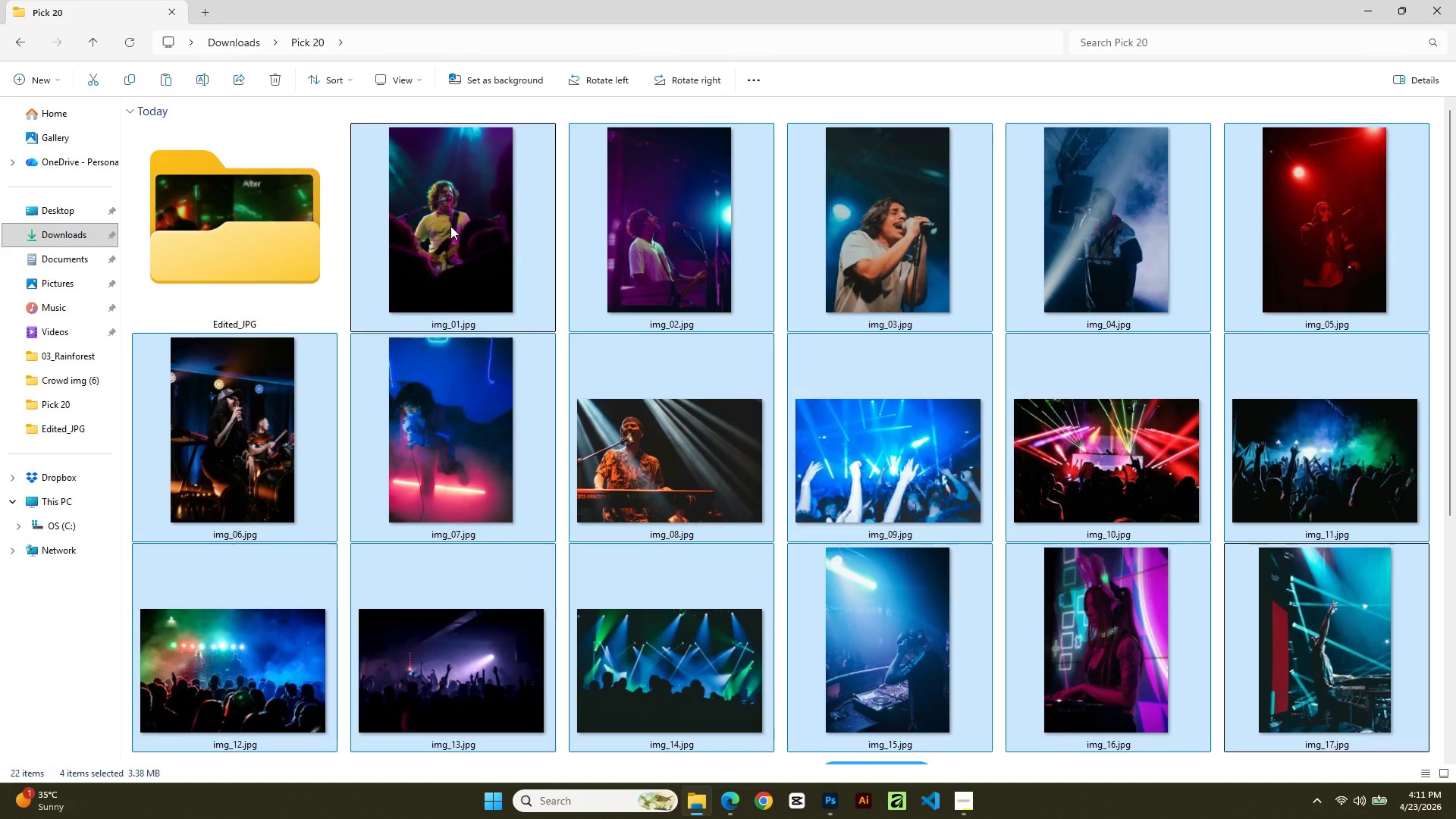 
key(Shift+ArrowRight)
 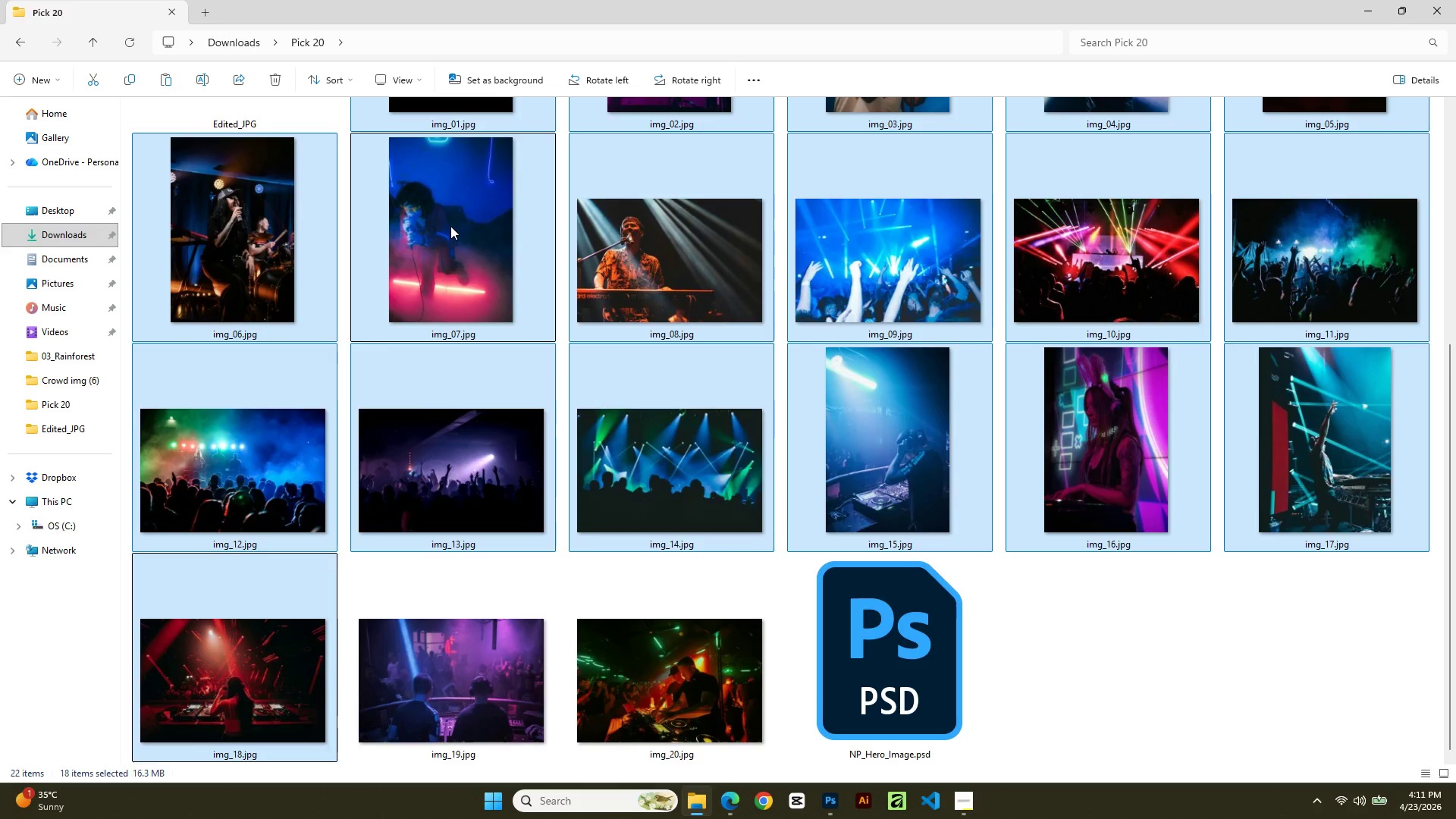 
key(Shift+ArrowRight)
 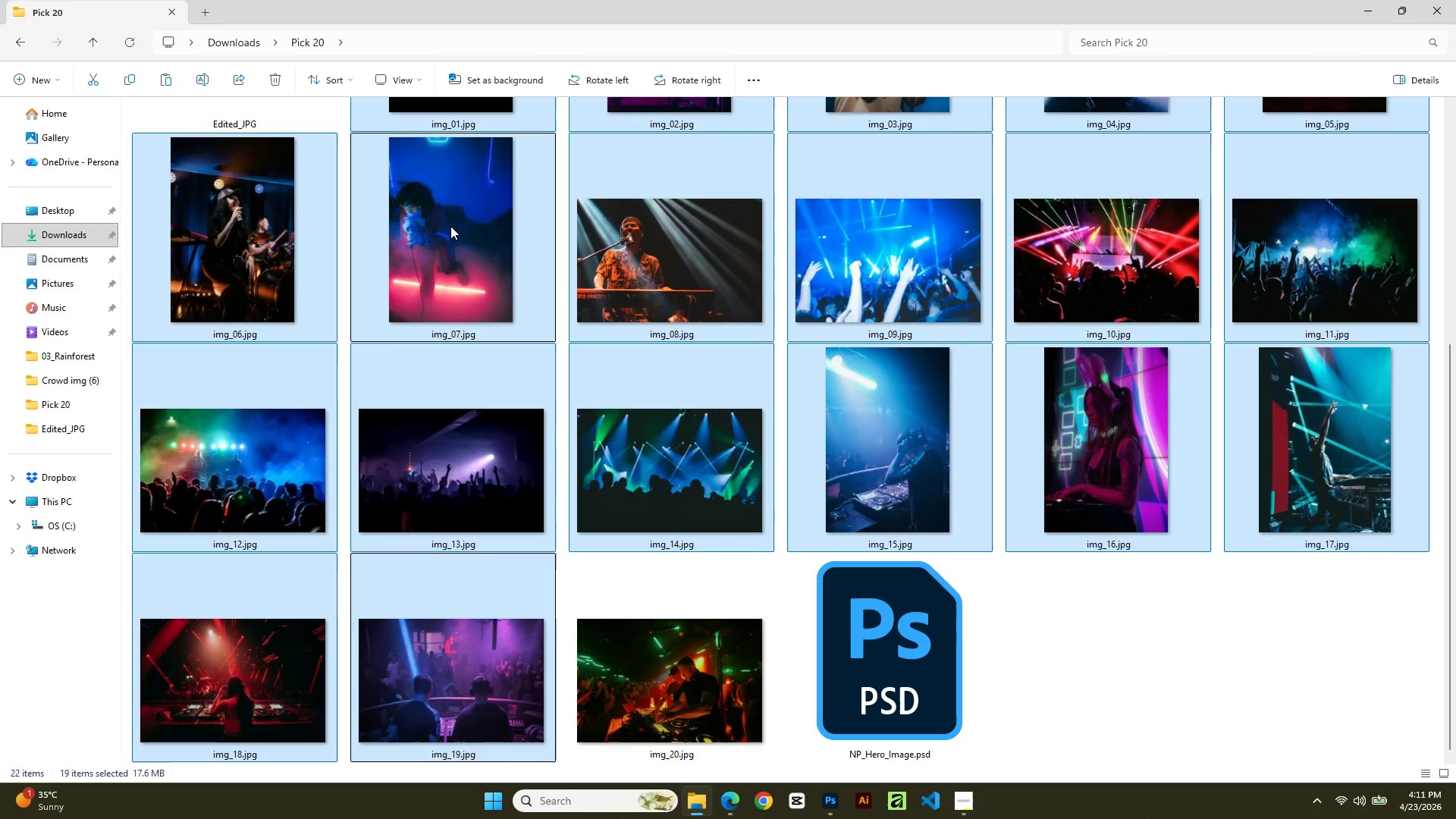 
key(Shift+ArrowRight)
 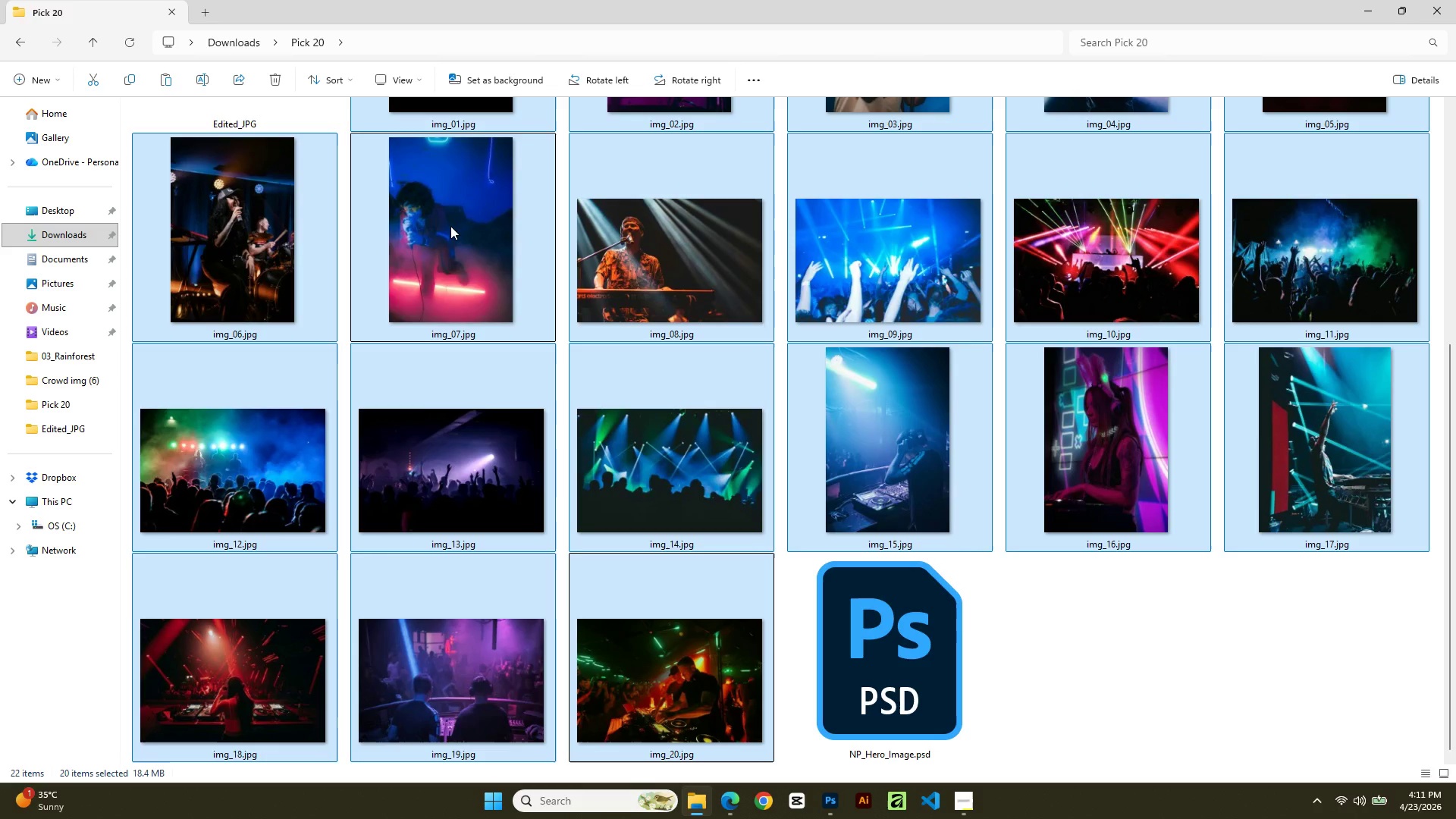 
key(Control+C)
 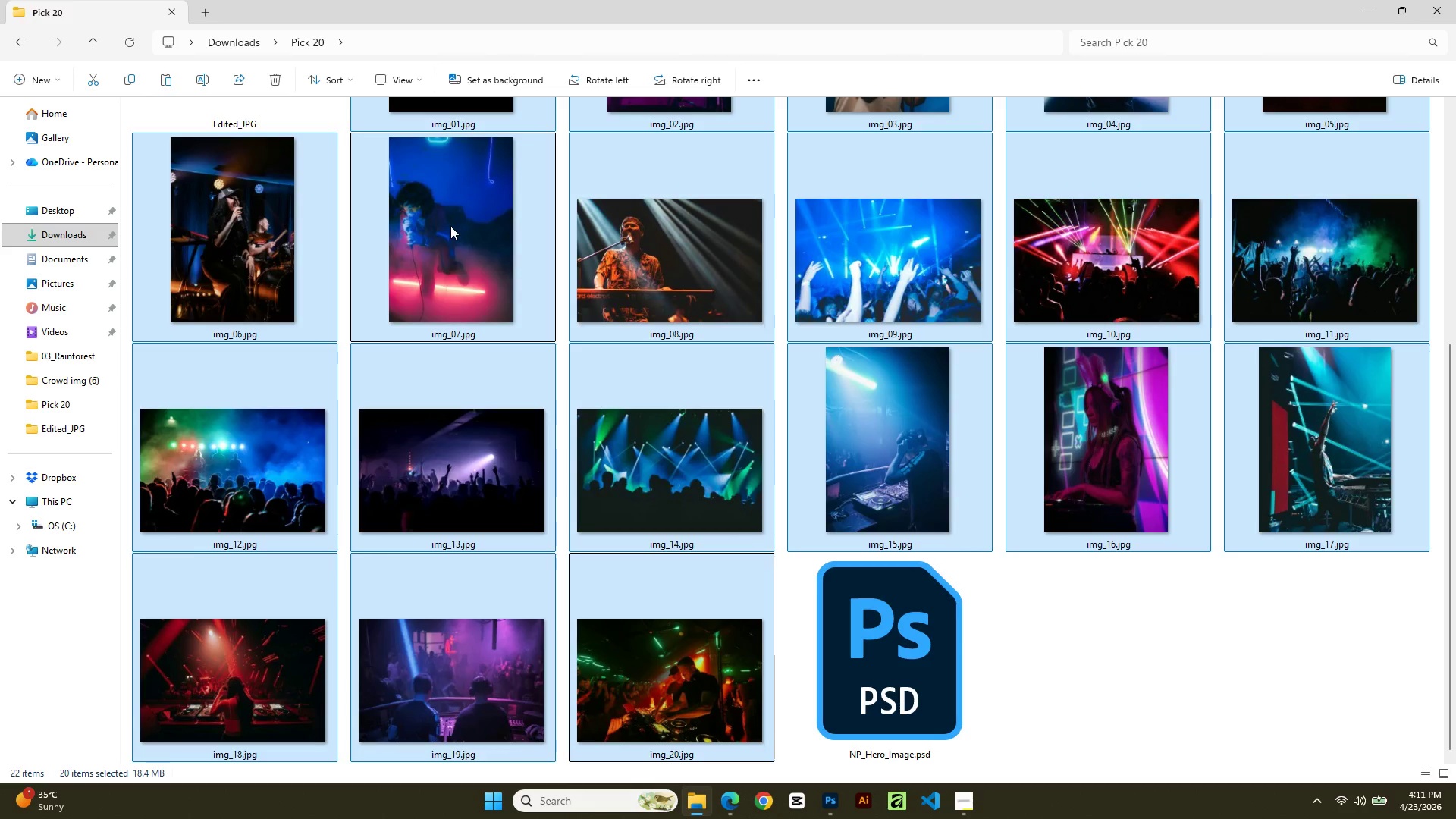 
key(Control+C)
 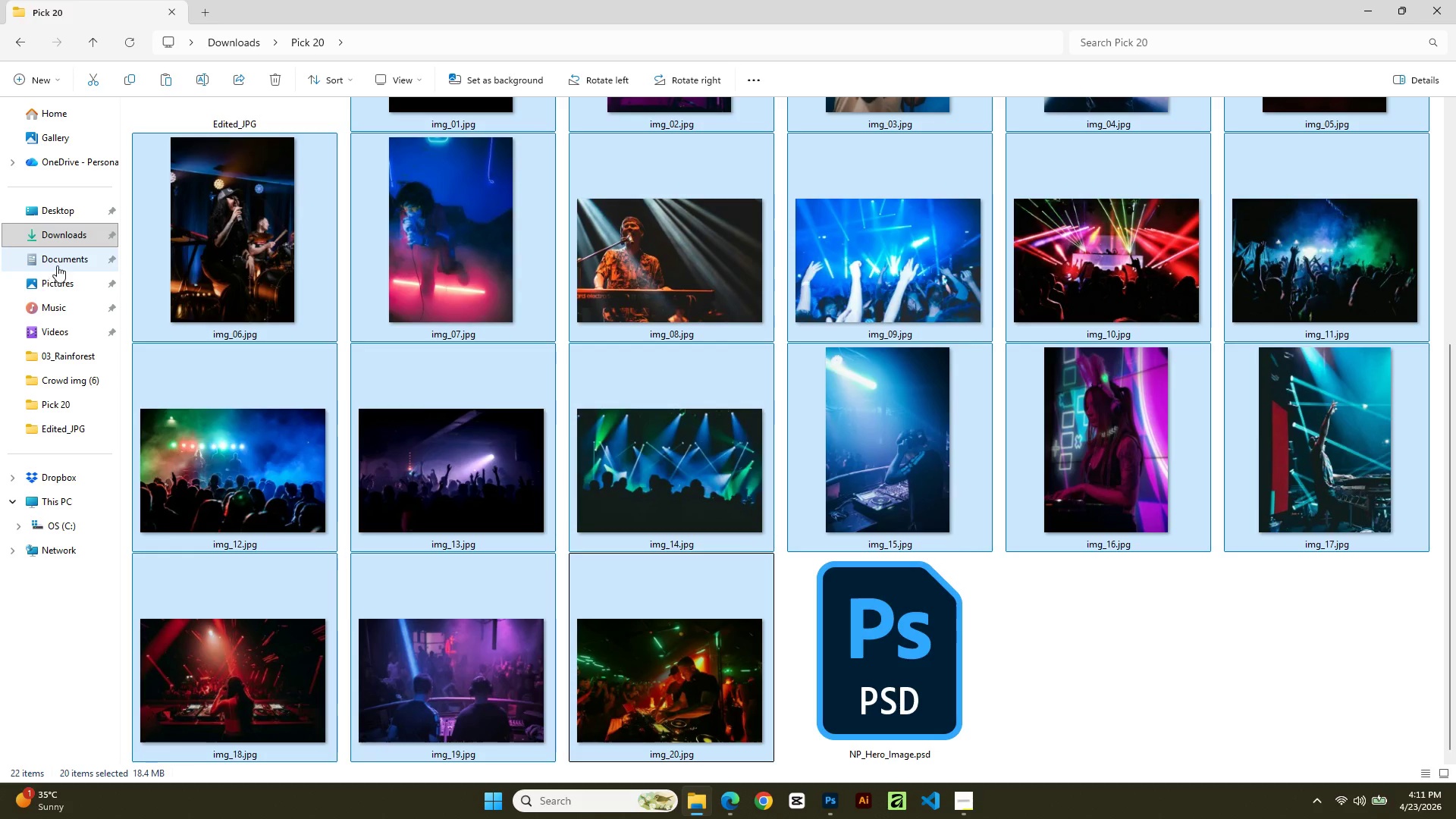 
left_click([62, 257])
 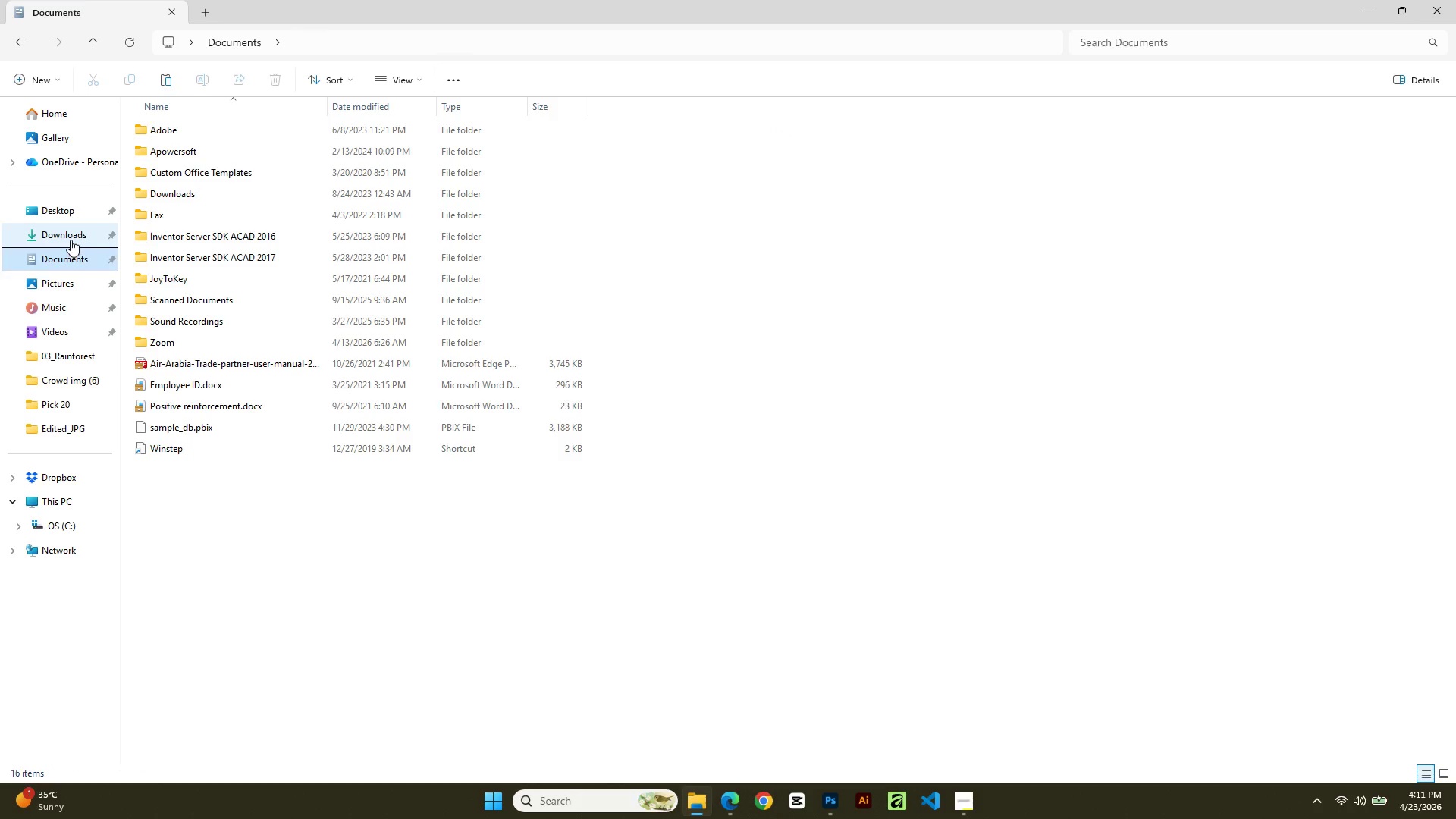 
double_click([71, 240])
 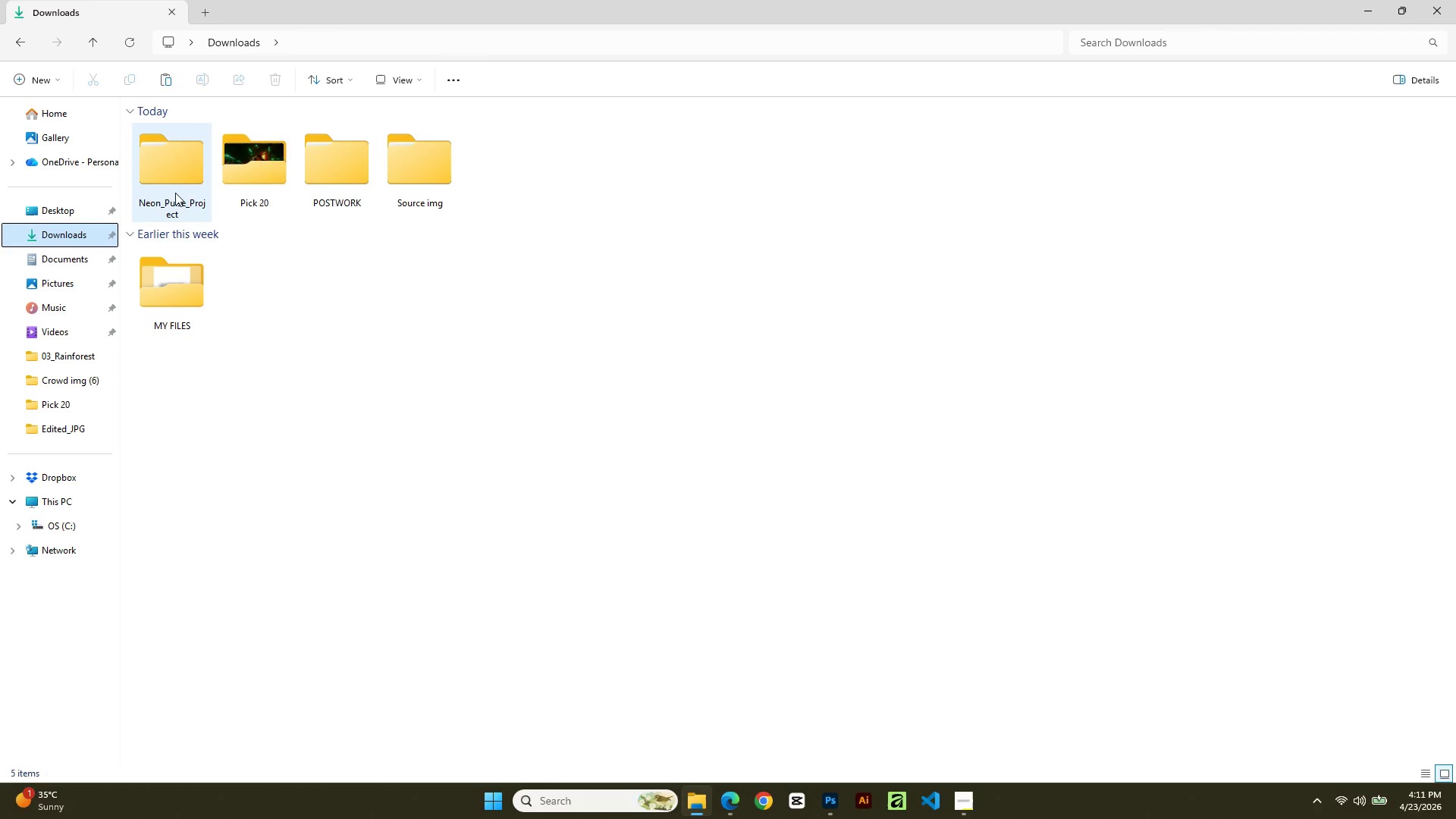 
double_click([172, 193])
 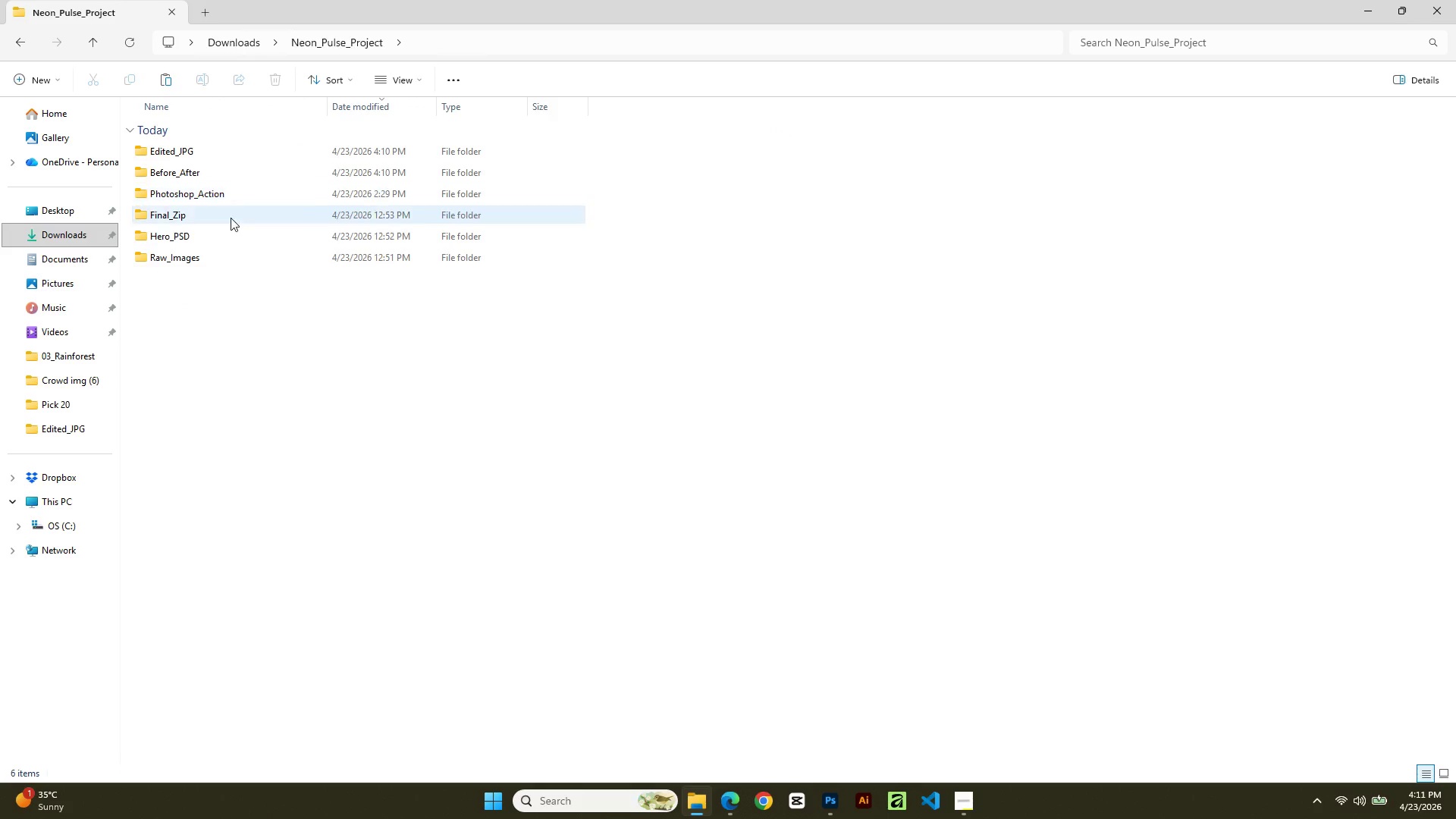 
double_click([219, 254])
 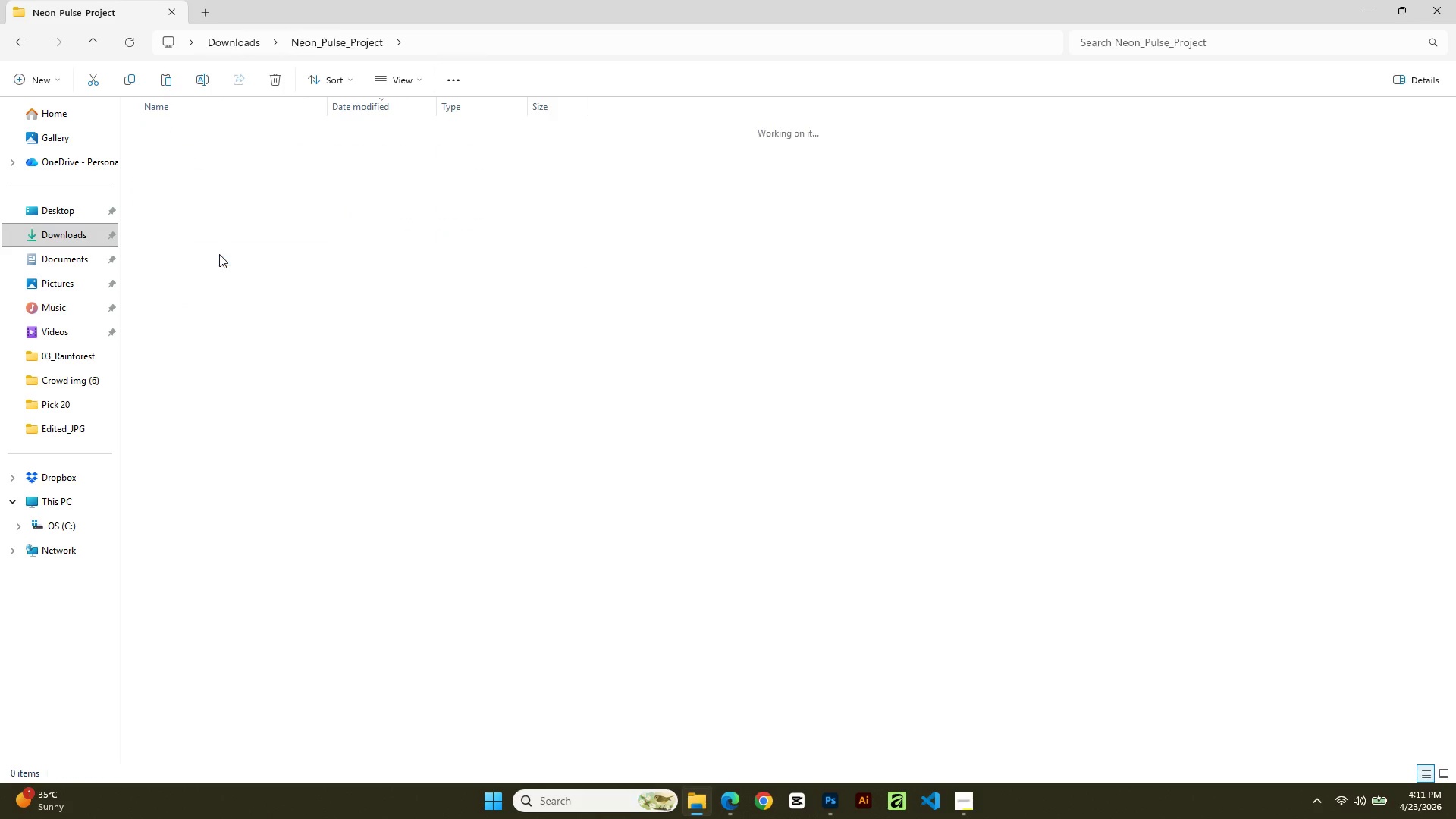 
triple_click([219, 254])
 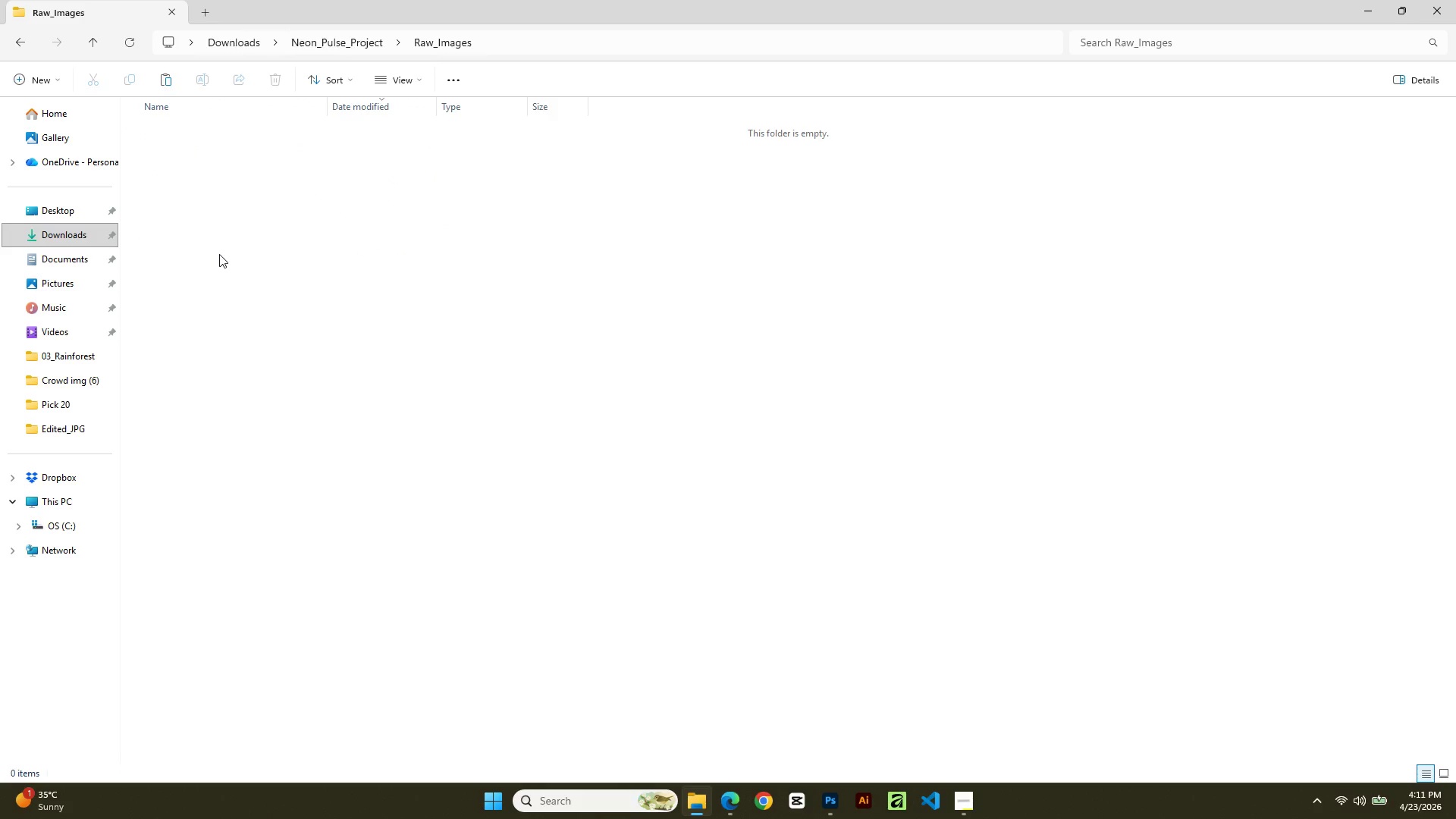 
triple_click([219, 254])
 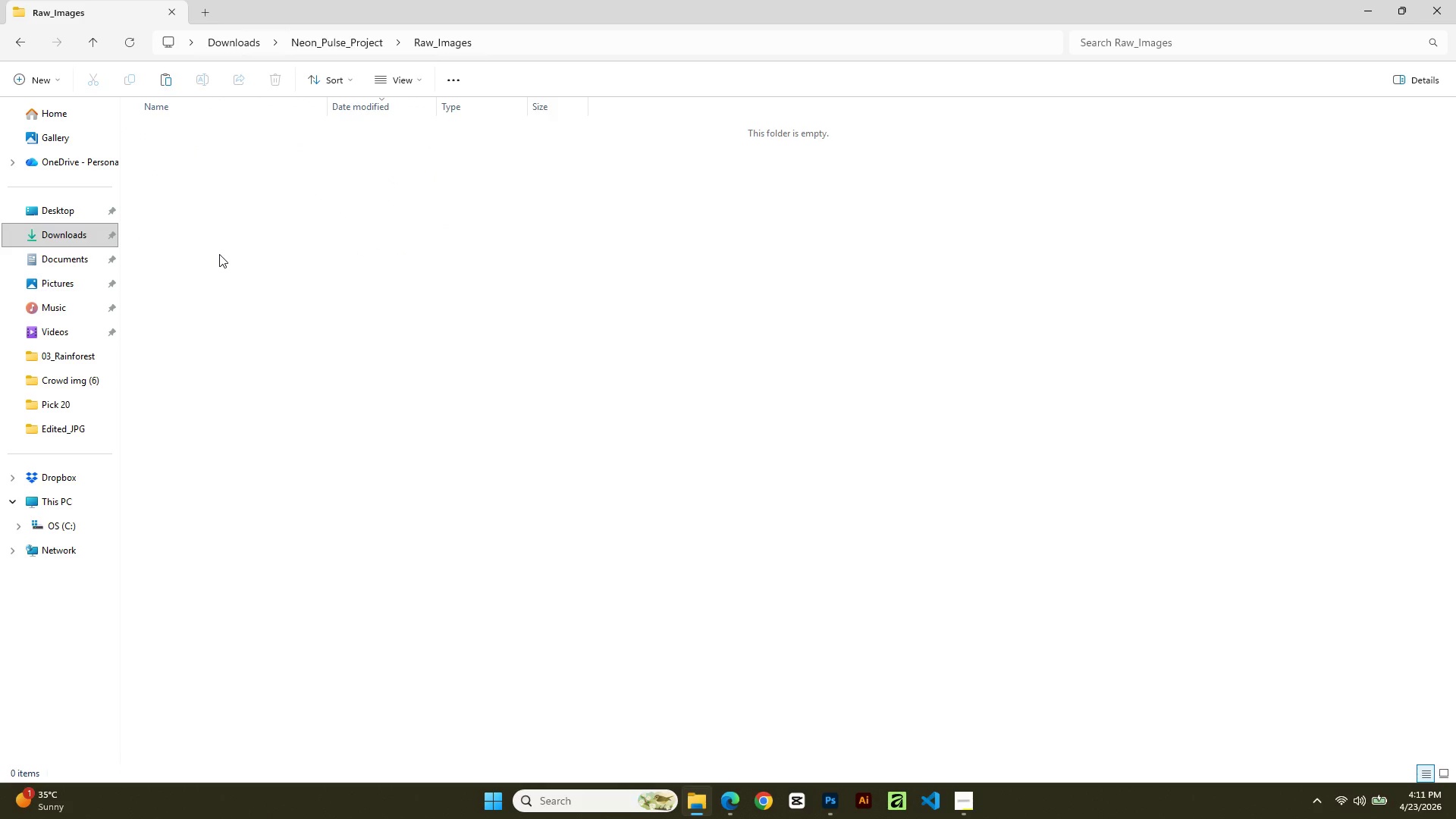 
key(Control+V)
 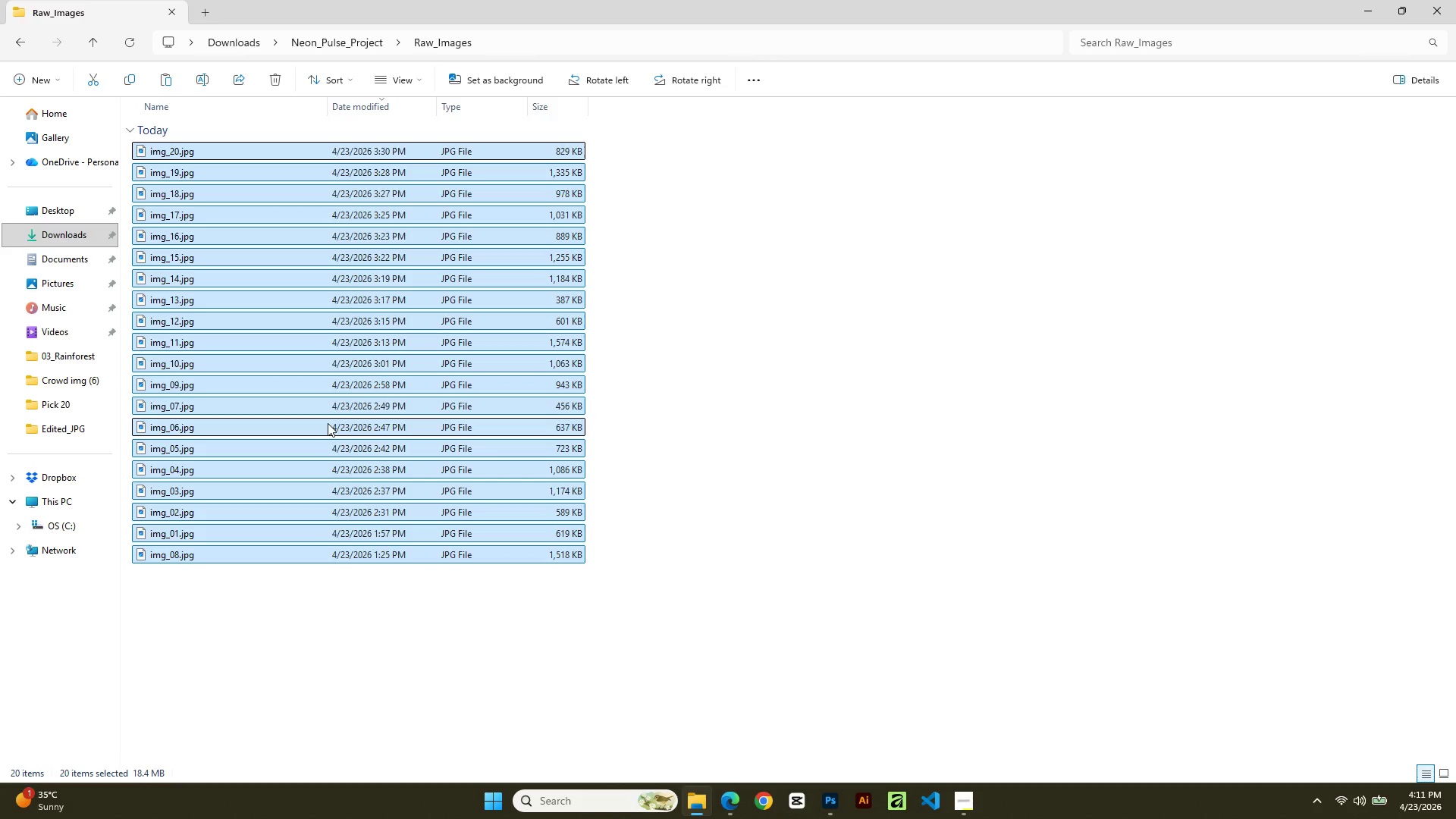 
left_click([758, 430])
 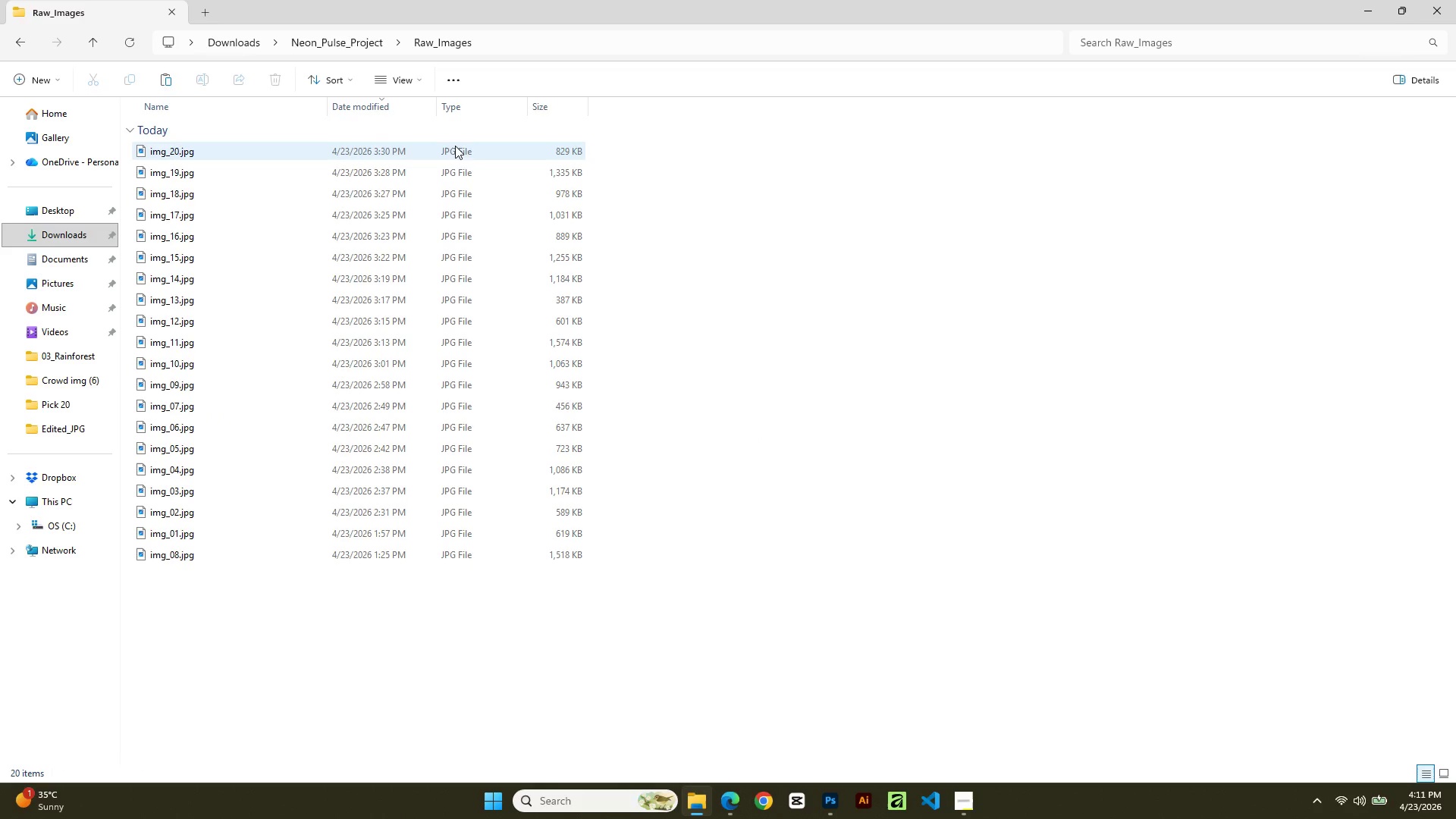 
key(Control+A)
 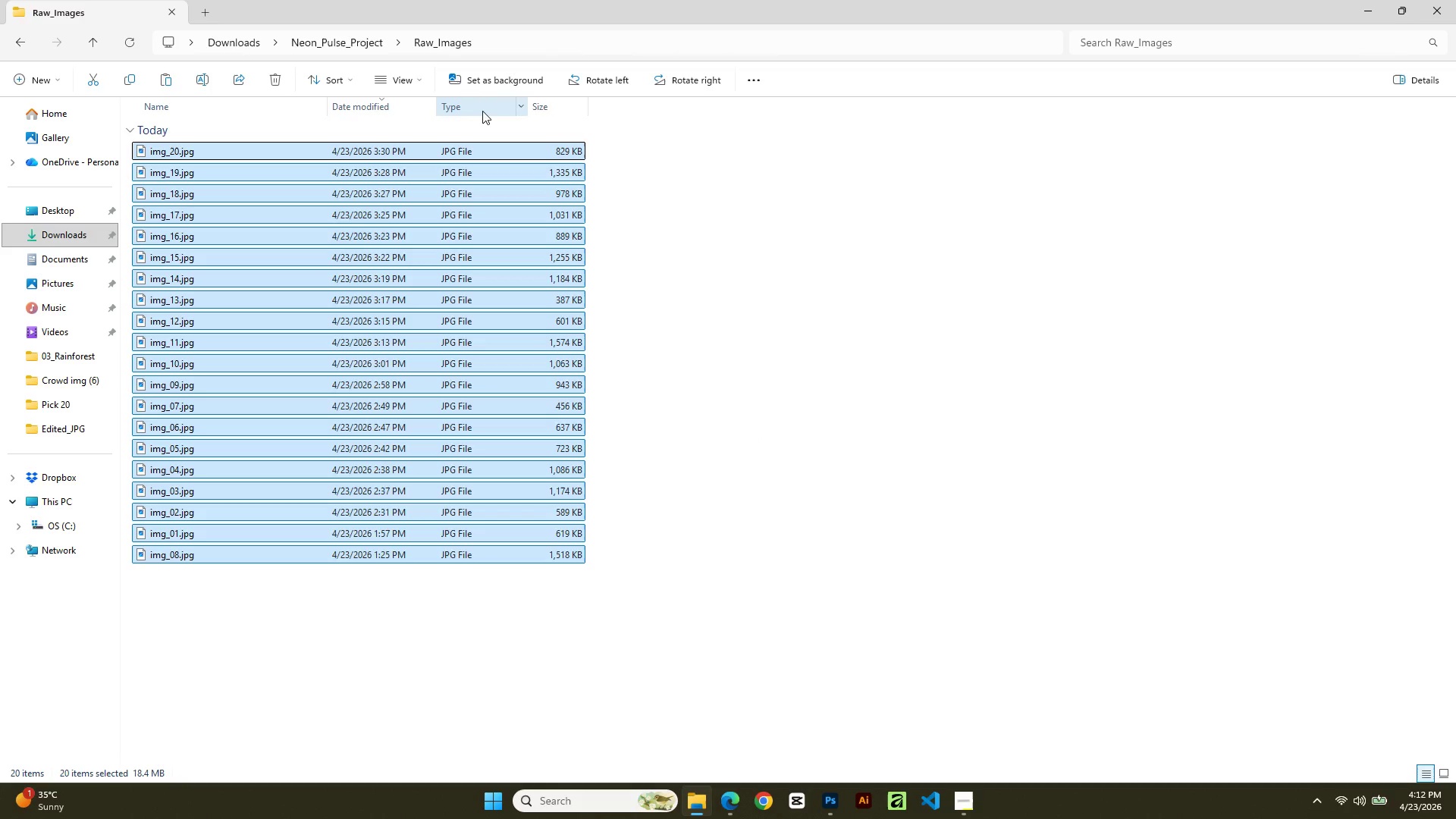 
left_click([482, 111])
 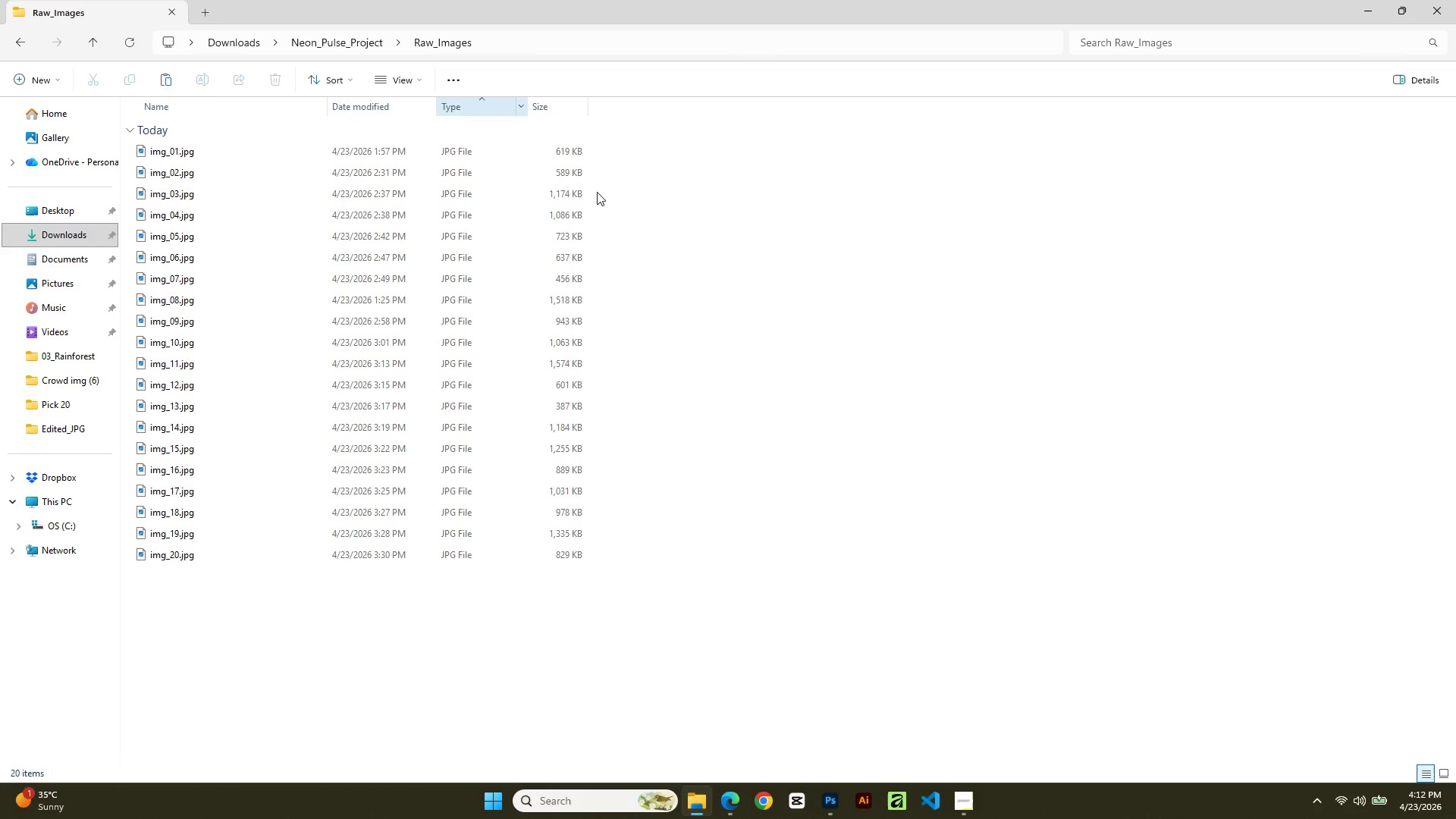 
left_click_drag(start_coordinate=[900, 337], to_coordinate=[904, 337])
 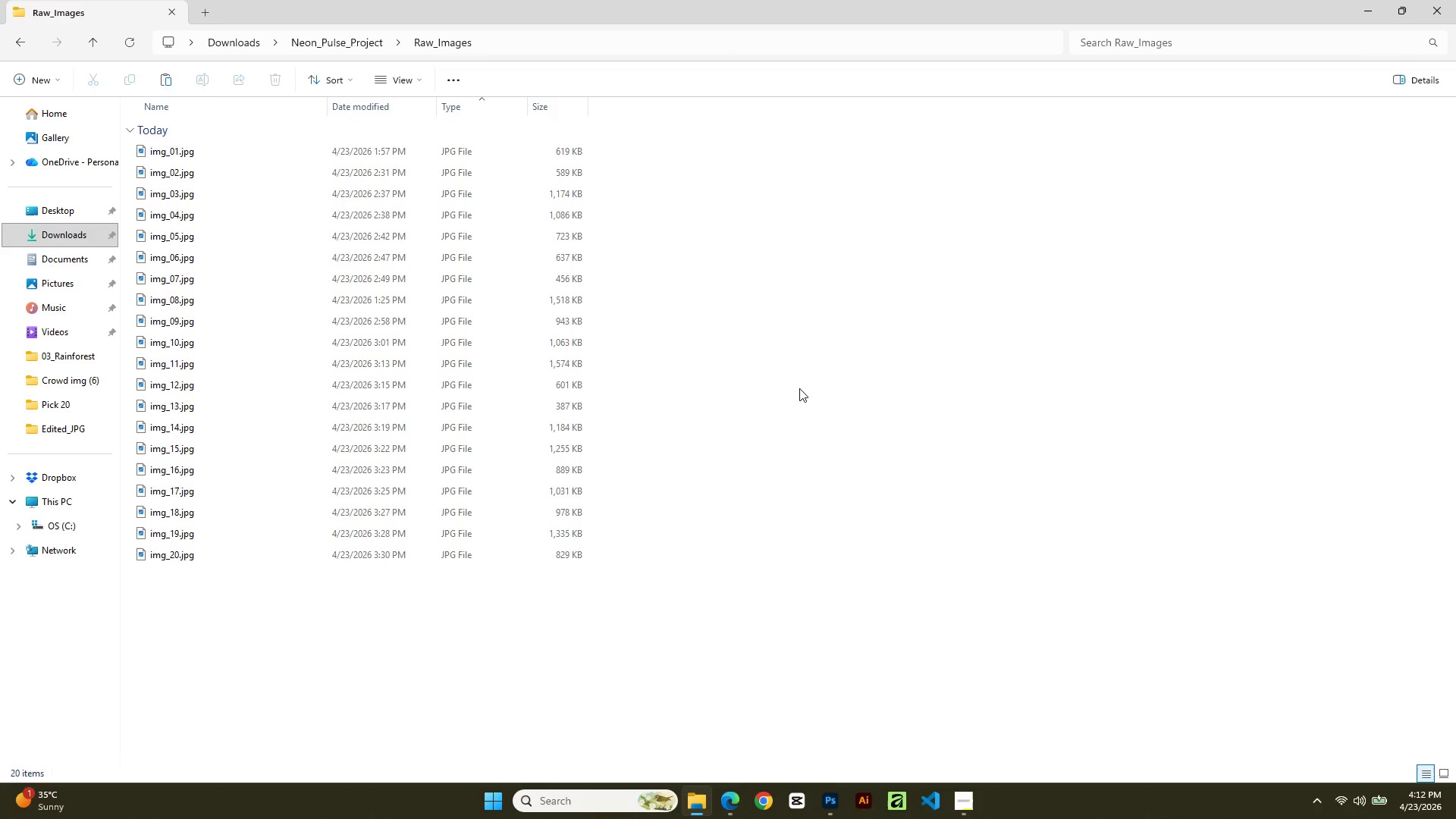 
scroll: coordinate [581, 554], scroll_direction: up, amount: 5.0
 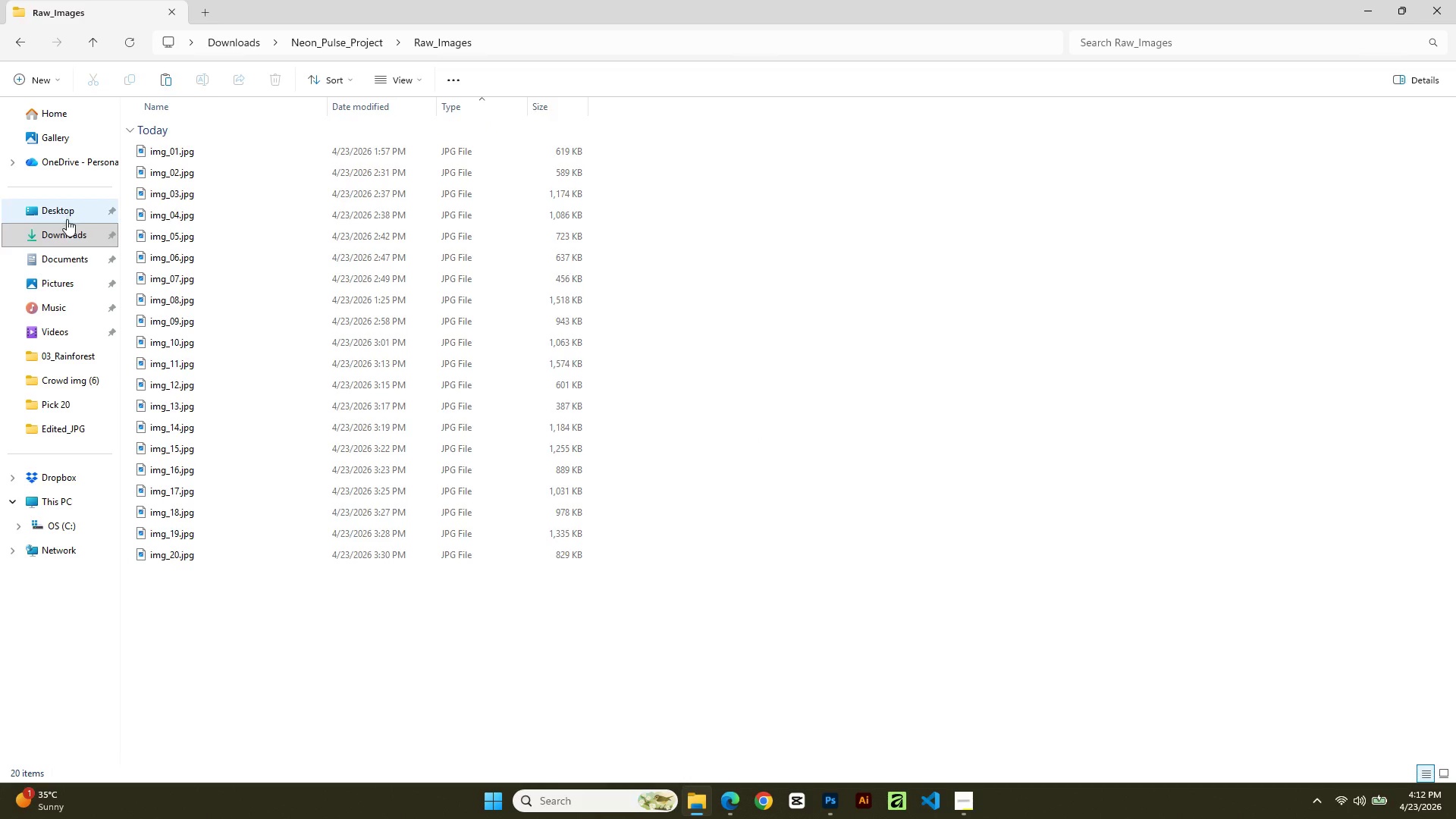 
left_click([77, 243])
 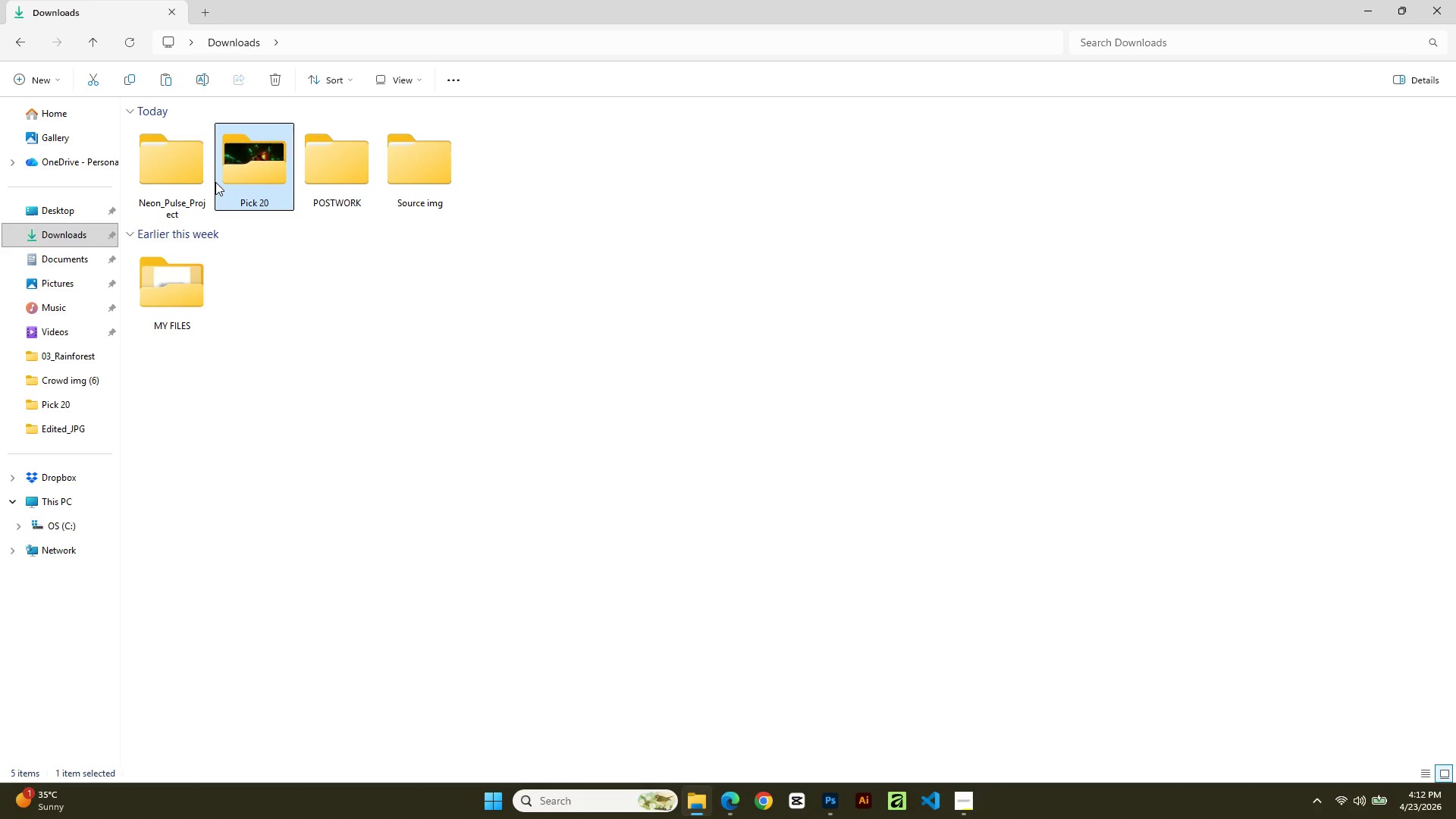 
double_click([171, 185])
 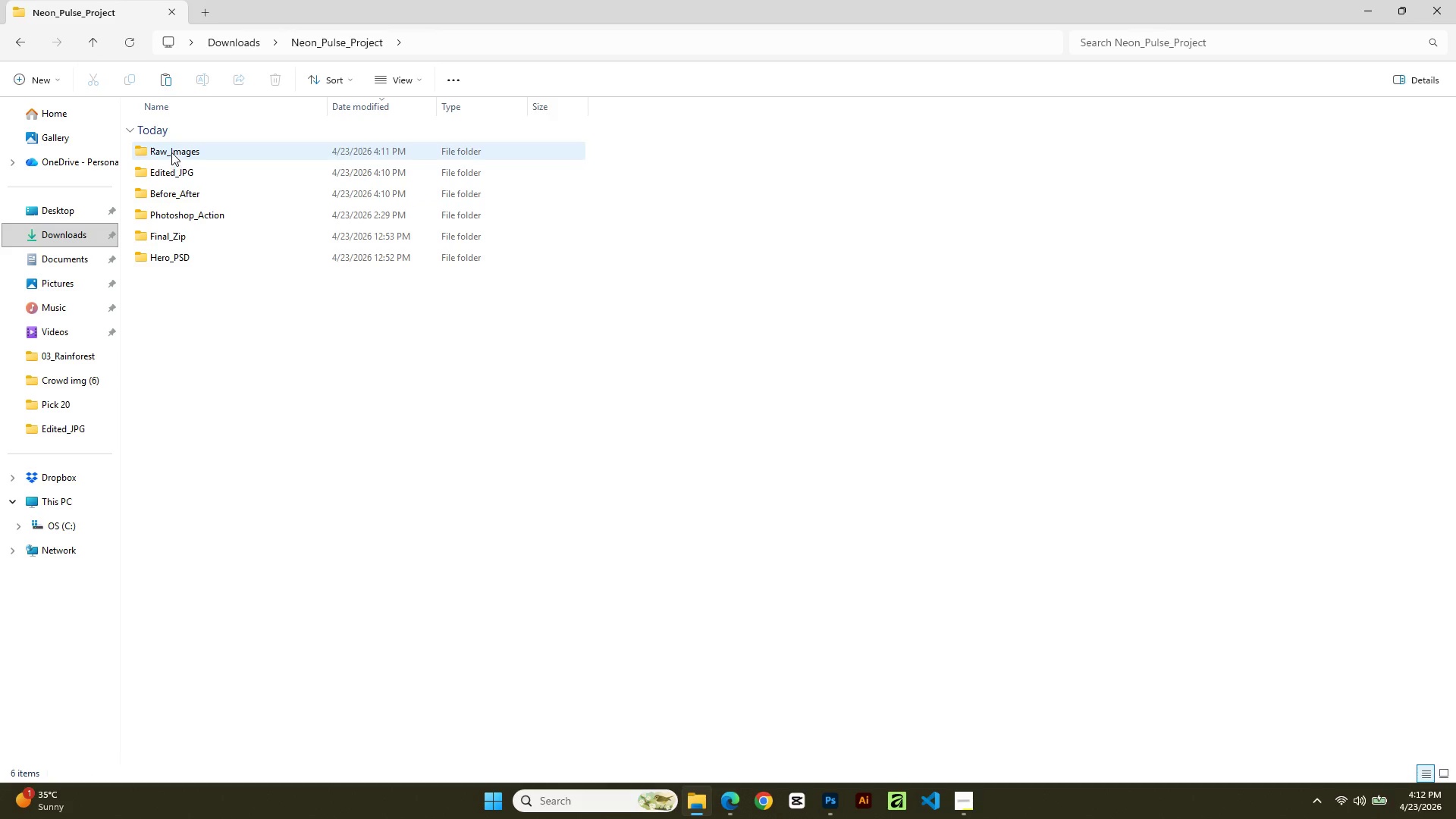 
double_click([172, 152])
 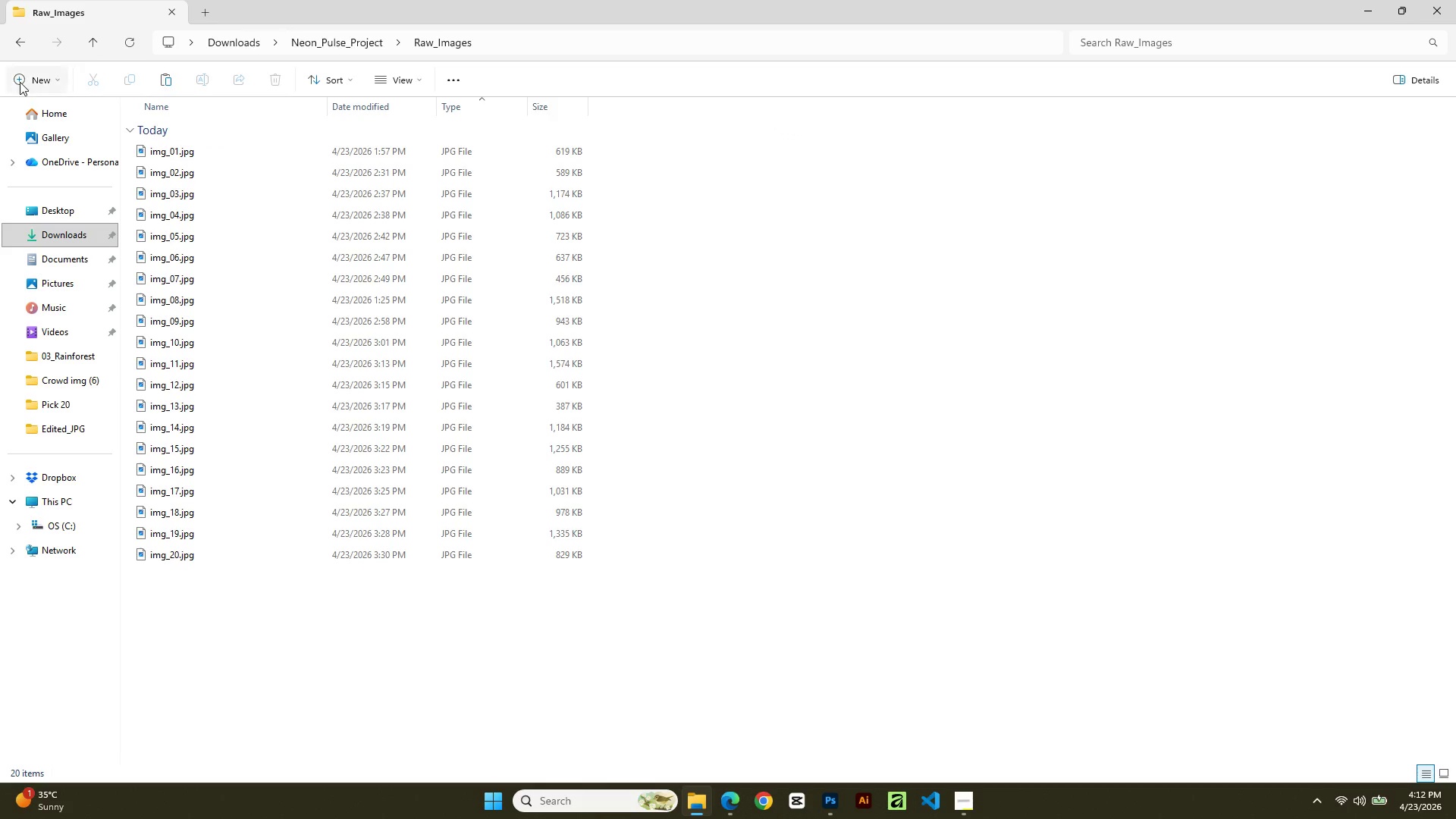 
left_click([20, 49])
 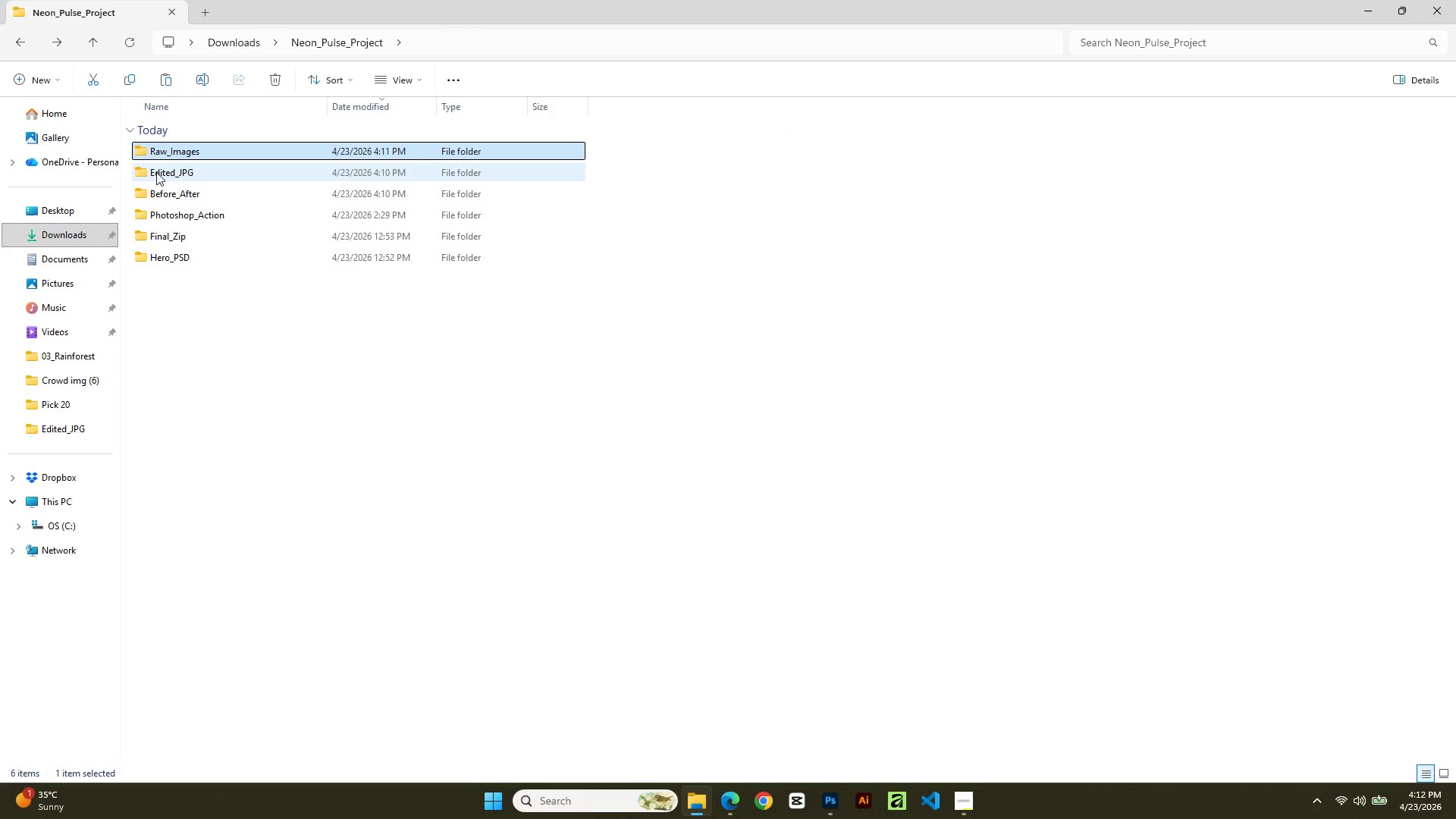 
double_click([157, 171])
 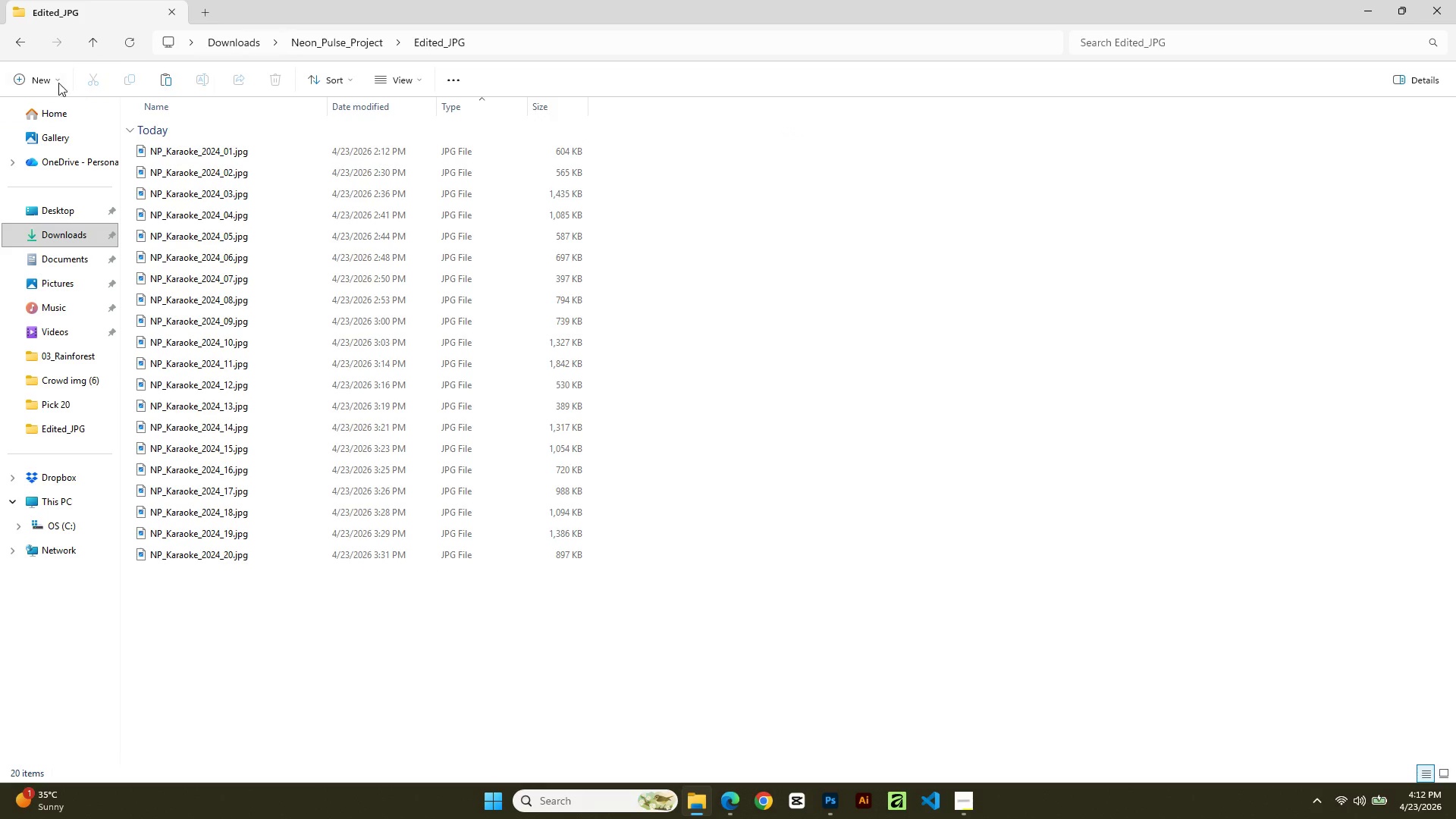 
left_click([21, 39])
 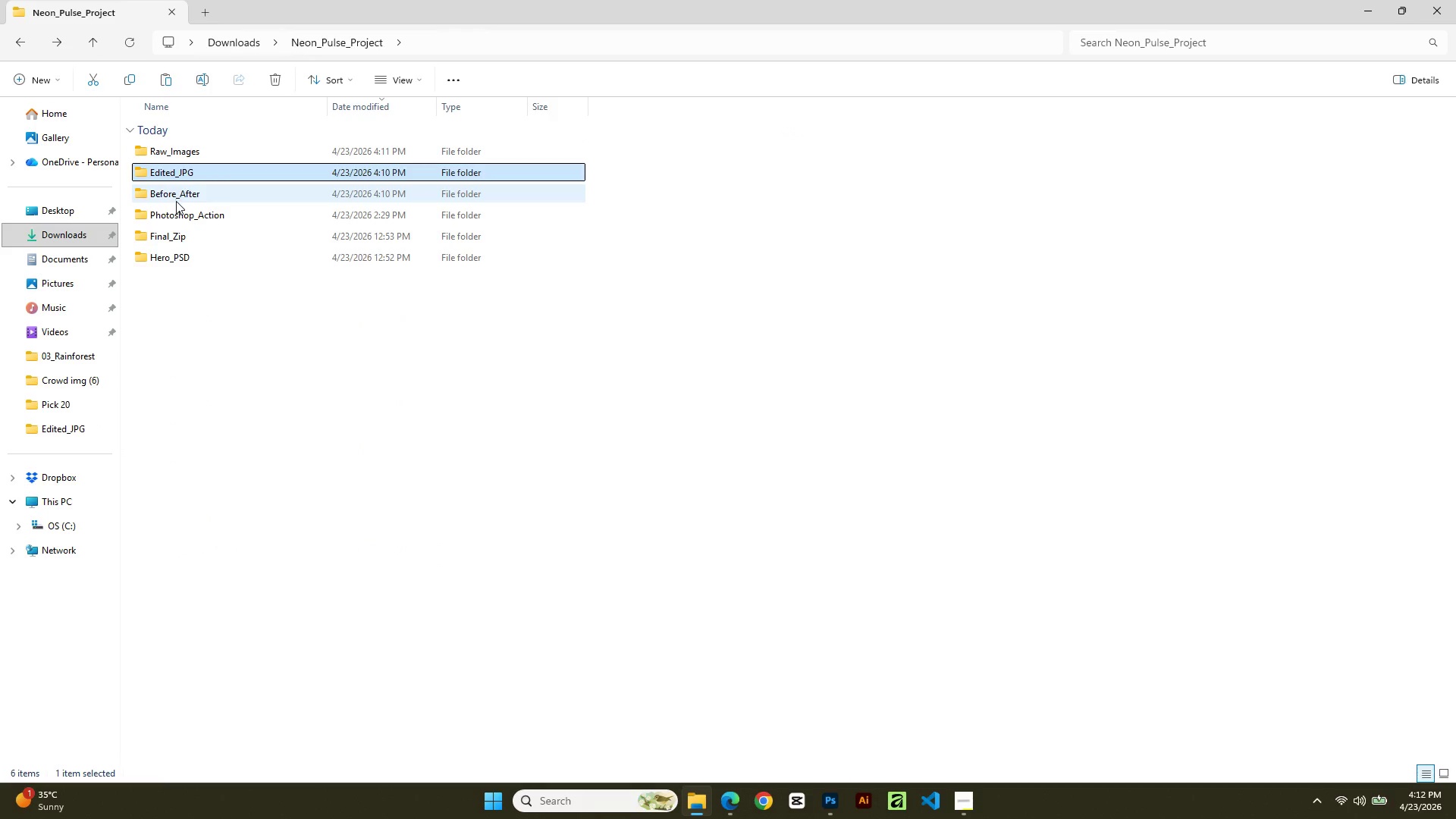 
double_click([174, 199])
 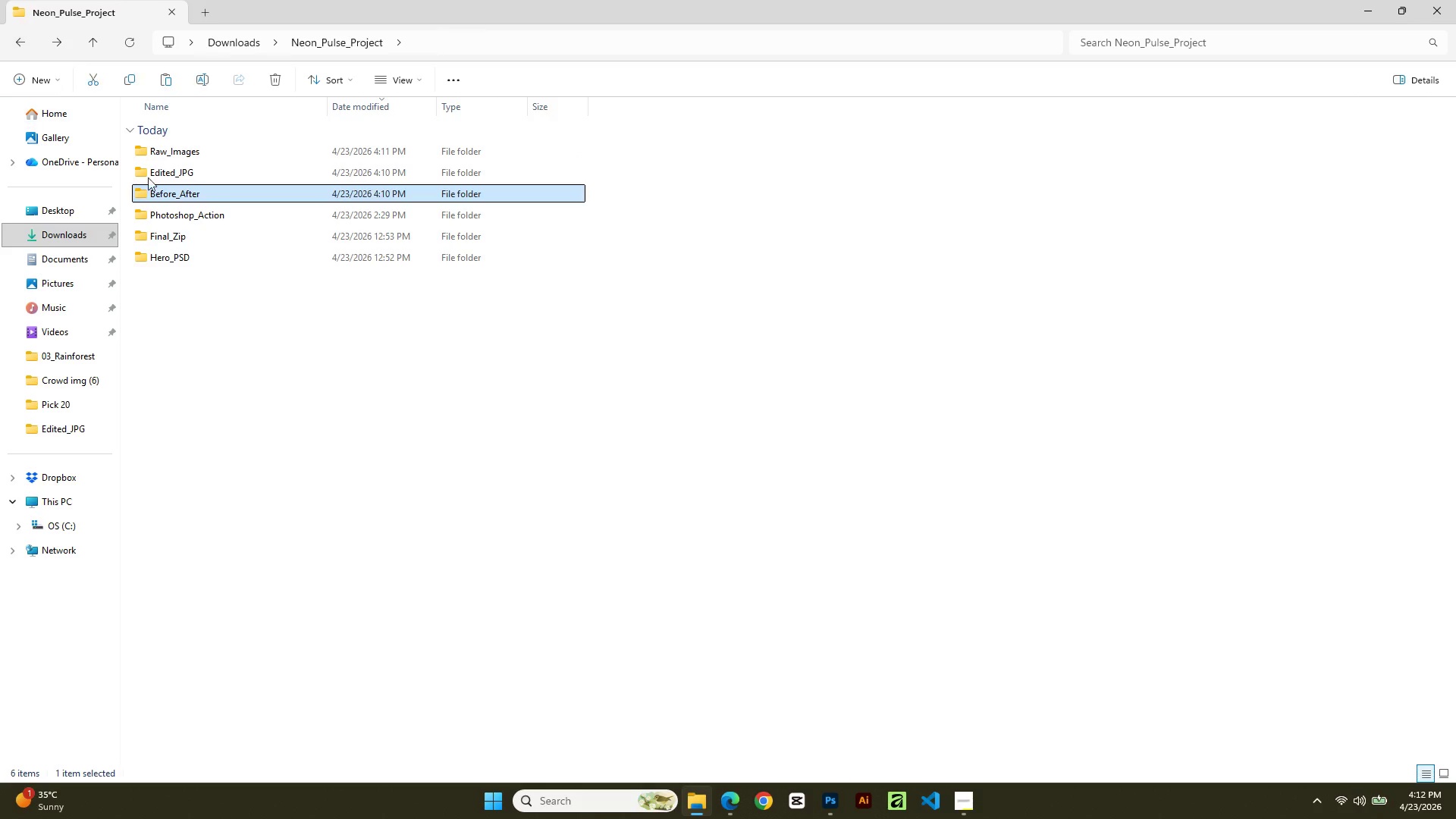 
left_click([178, 218])
 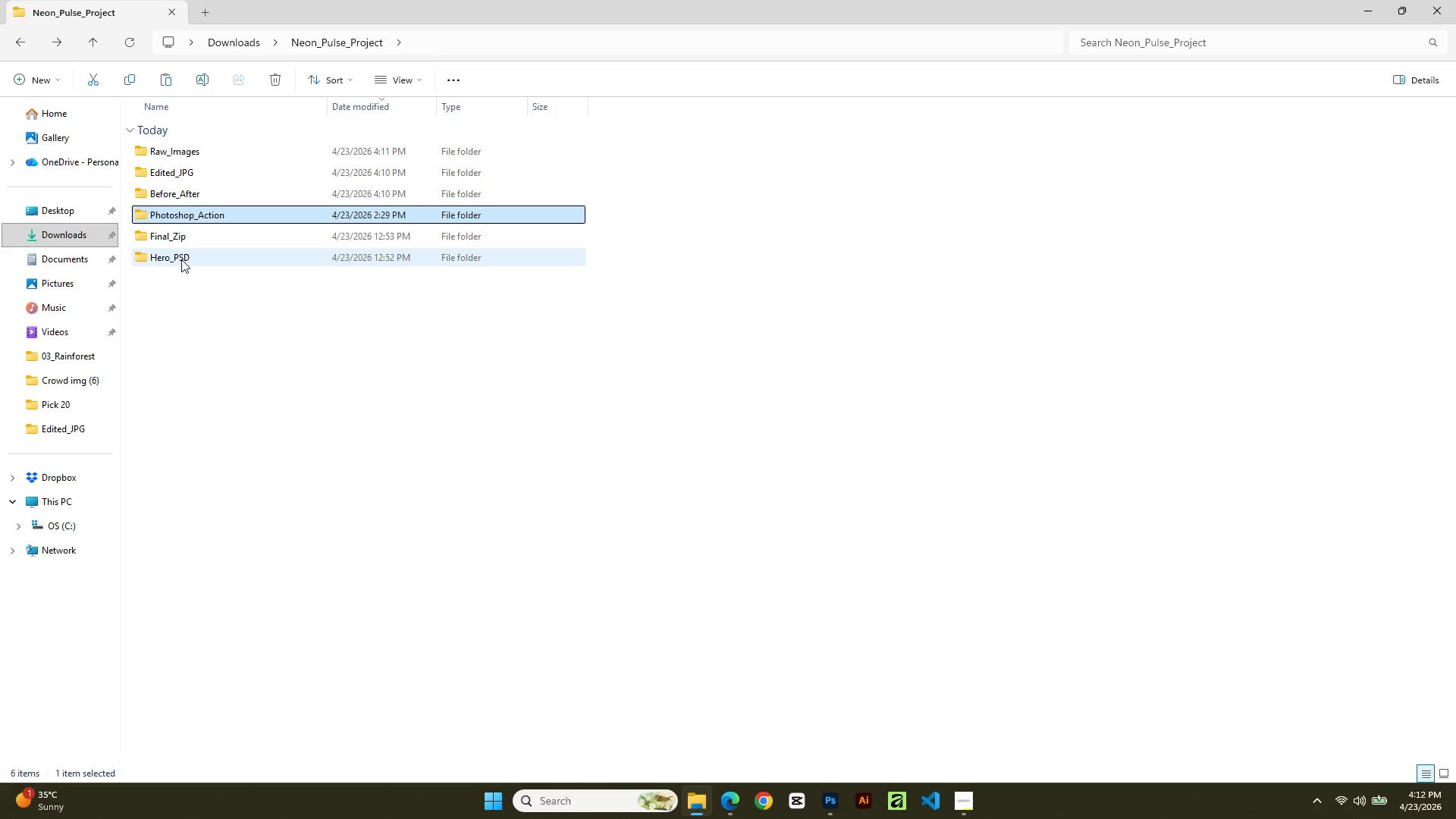 
double_click([181, 259])
 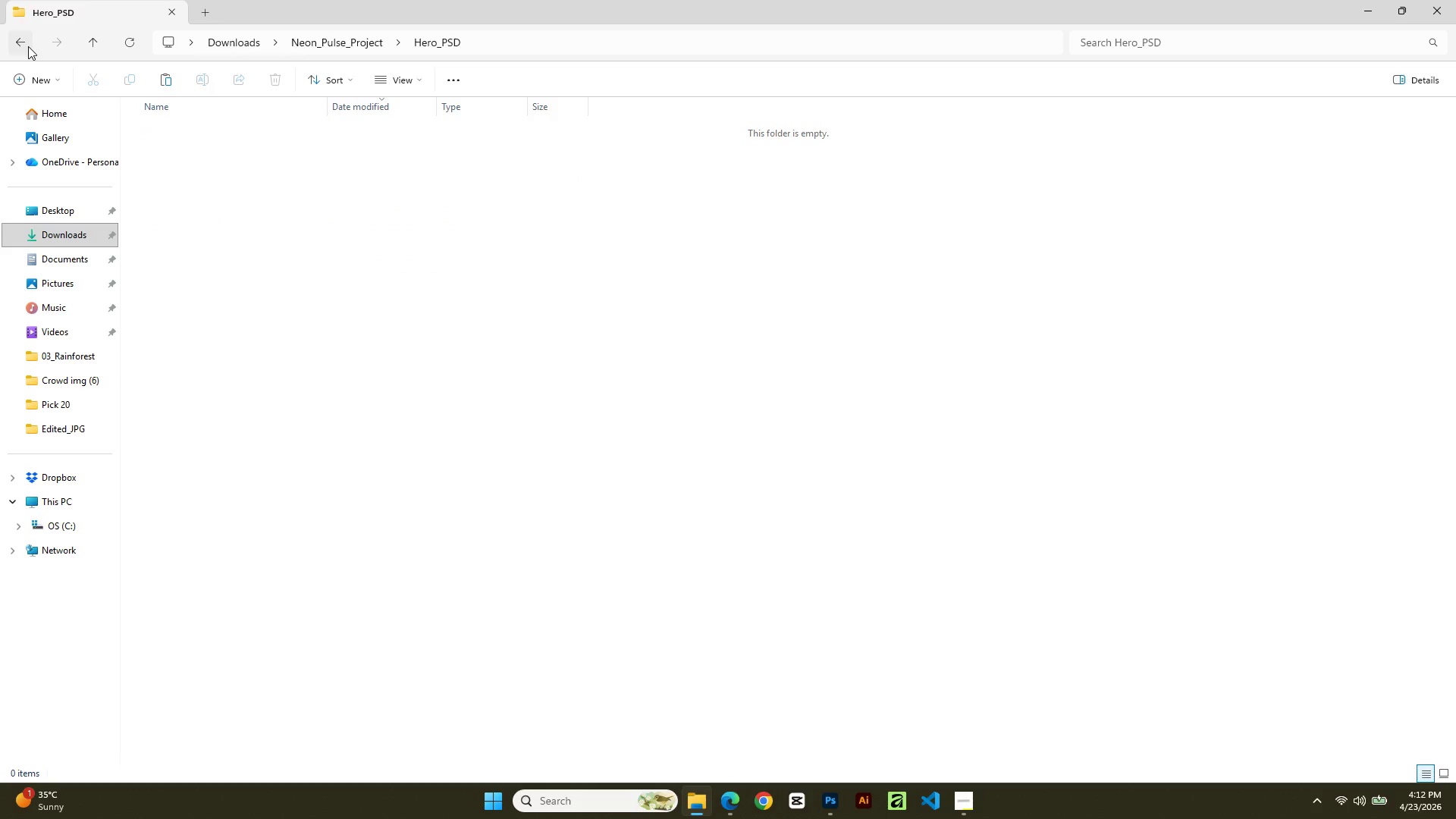 
left_click([22, 37])
 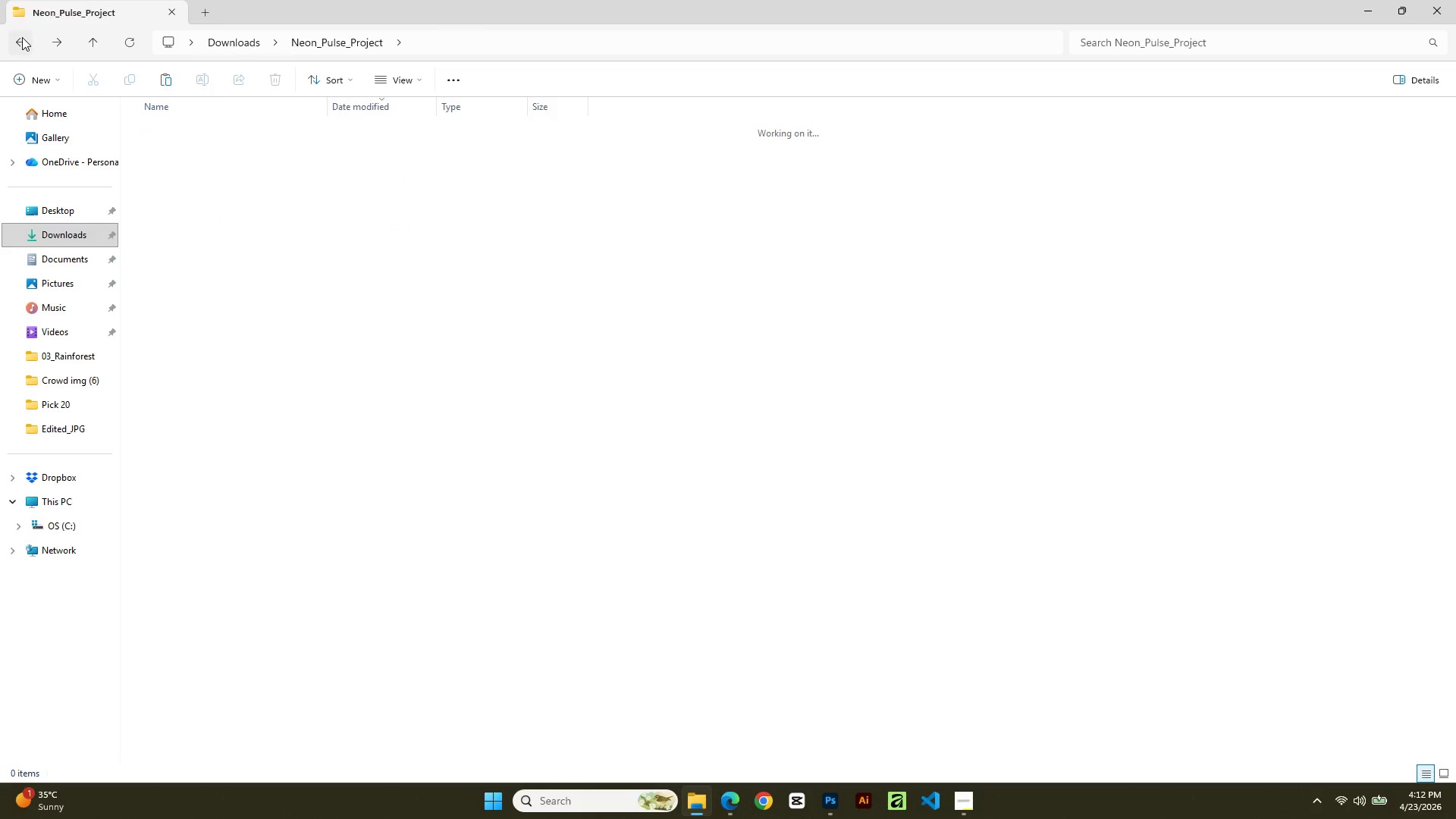 
mouse_move([93, 231])
 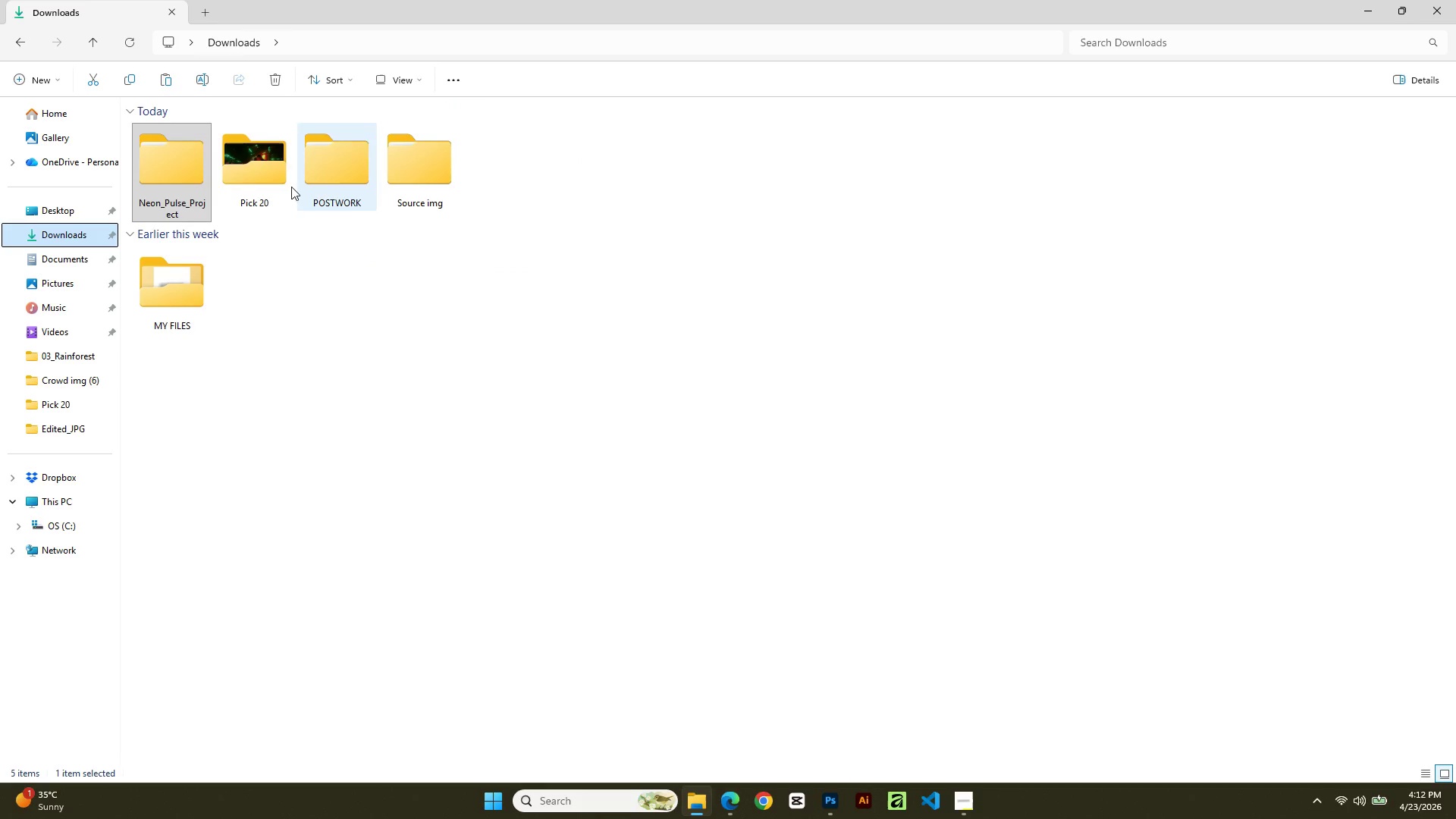 
left_click([277, 174])
 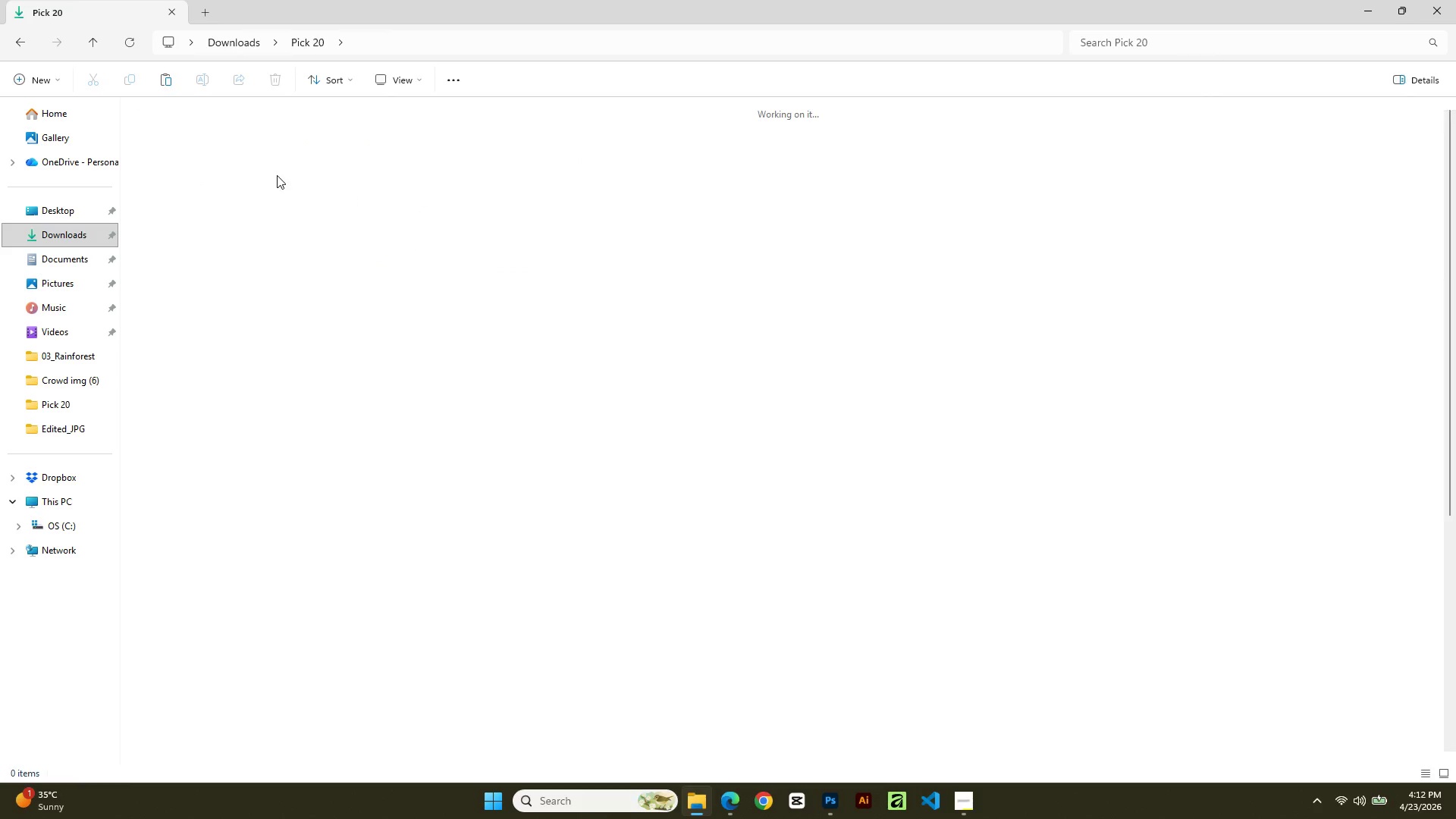 
scroll: coordinate [667, 464], scroll_direction: down, amount: 5.0
 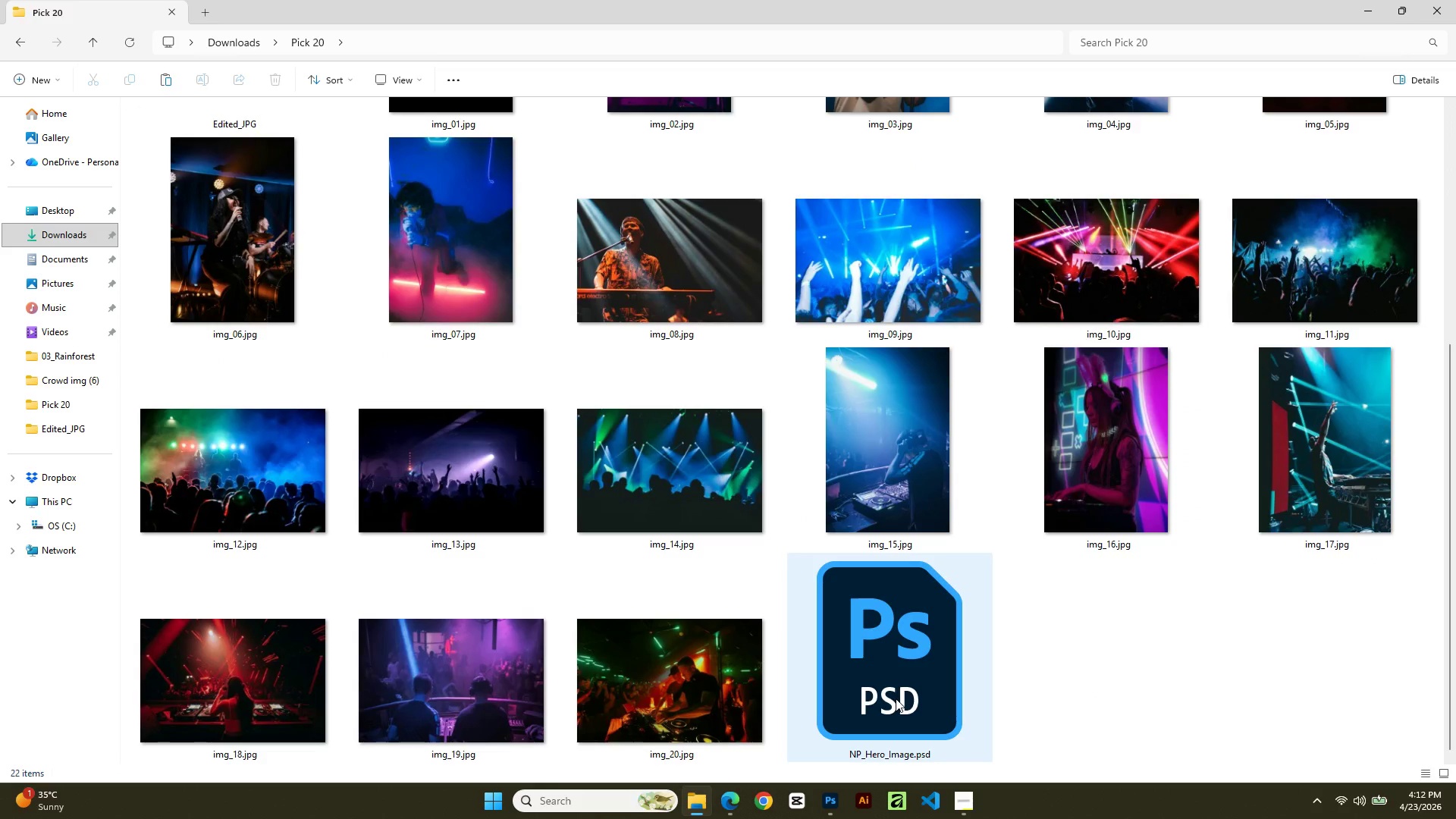 
left_click([896, 698])
 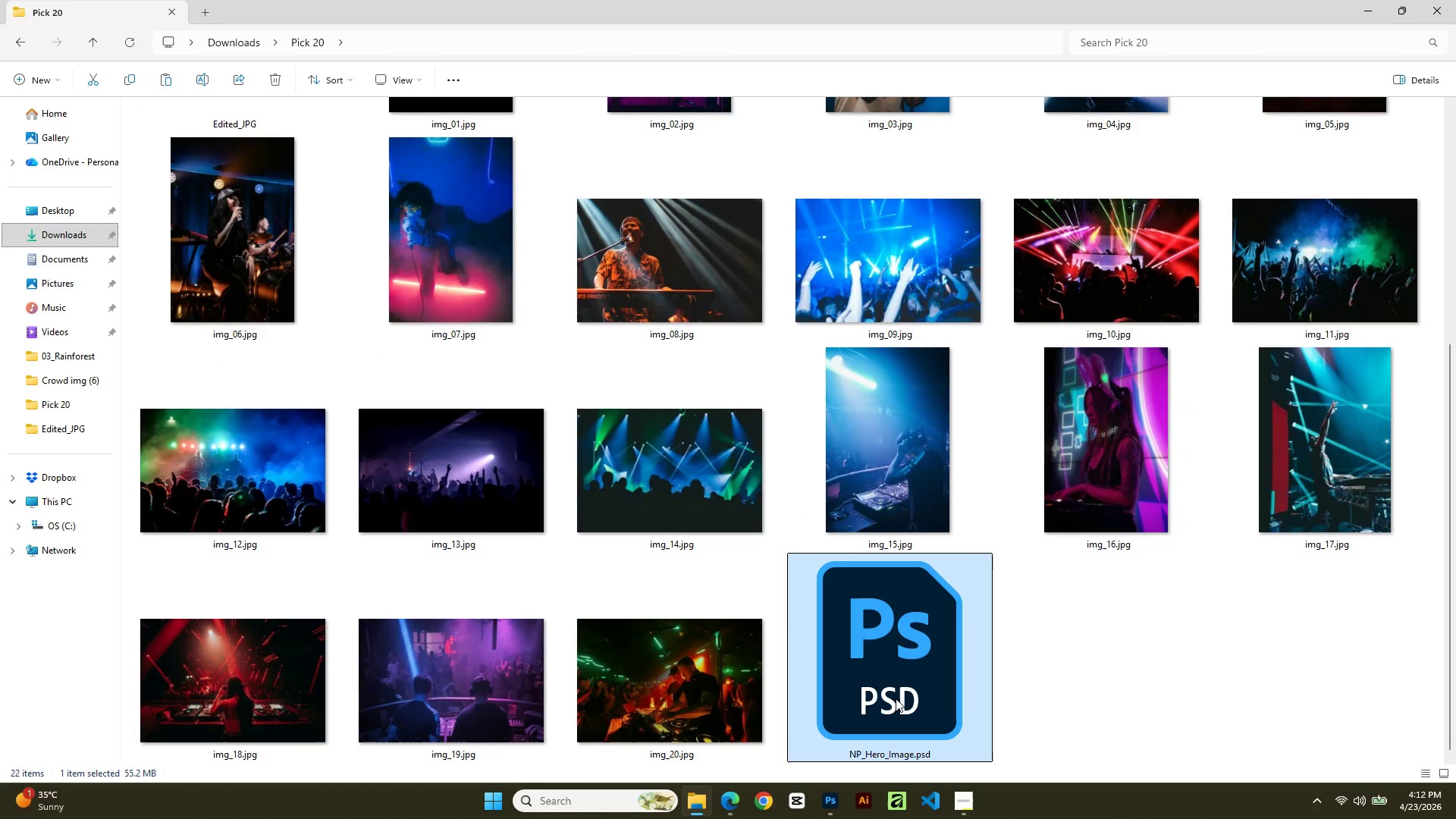 
double_click([896, 698])
 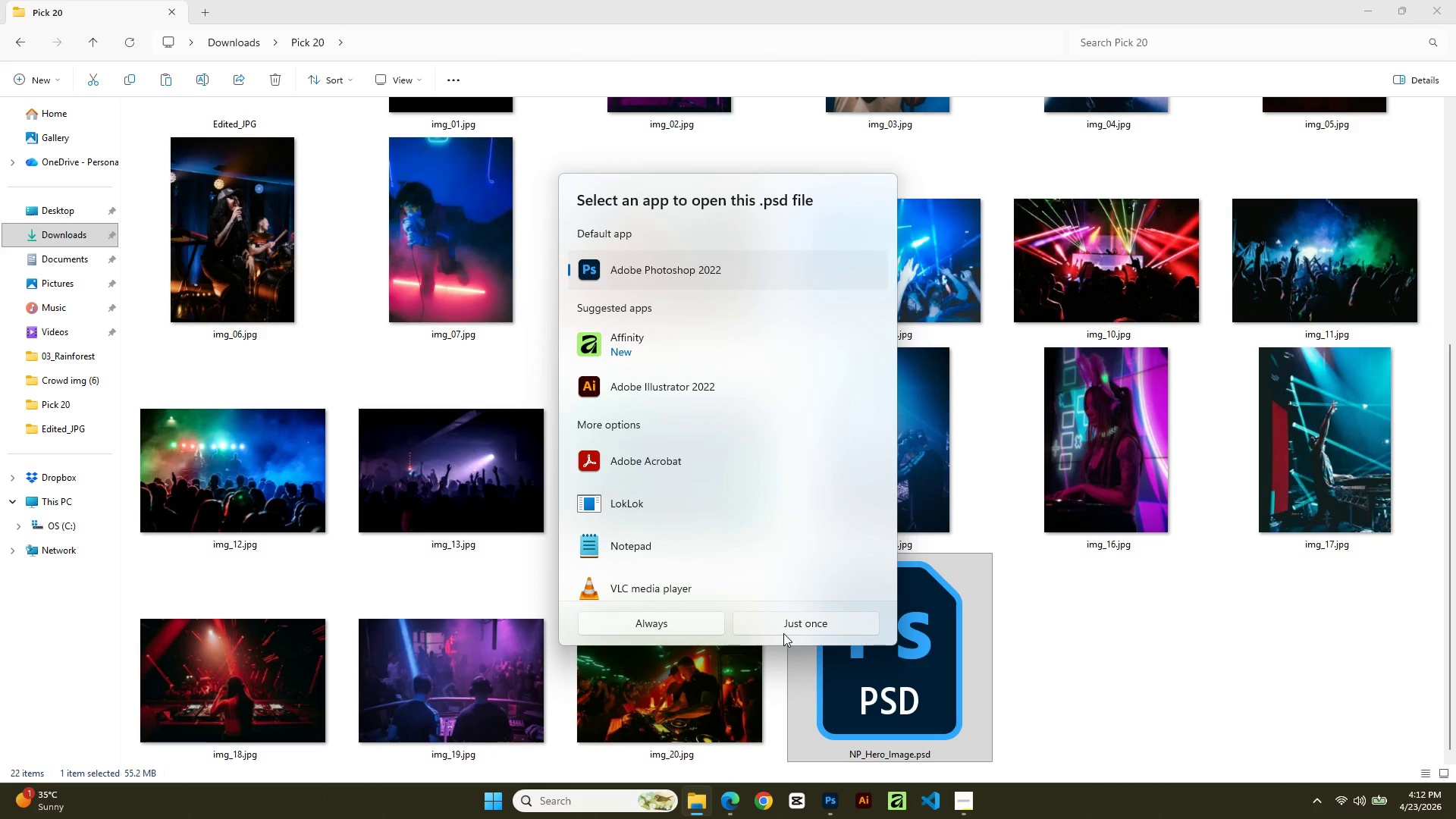 
left_click([779, 613])
 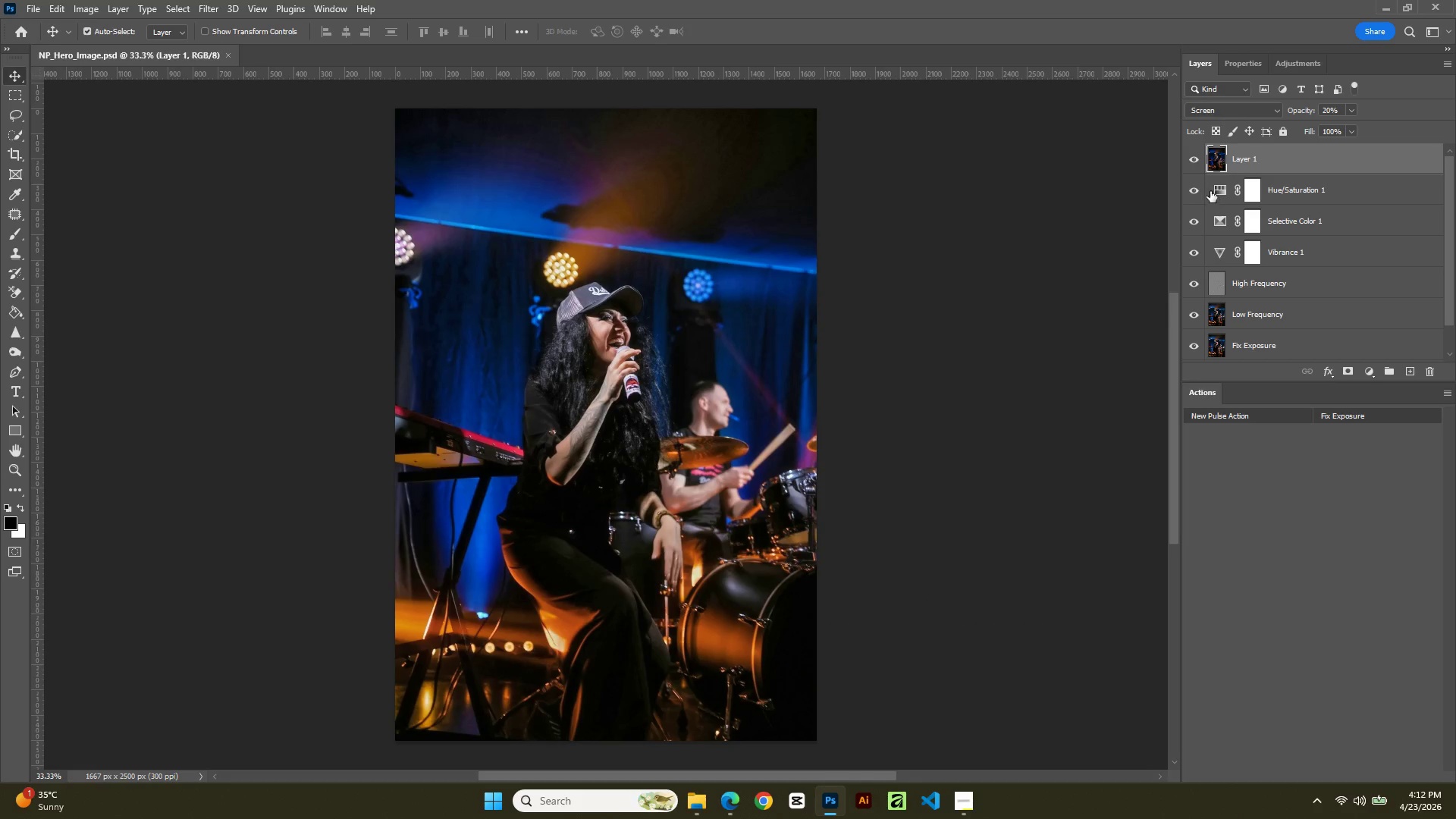 
left_click([1197, 156])
 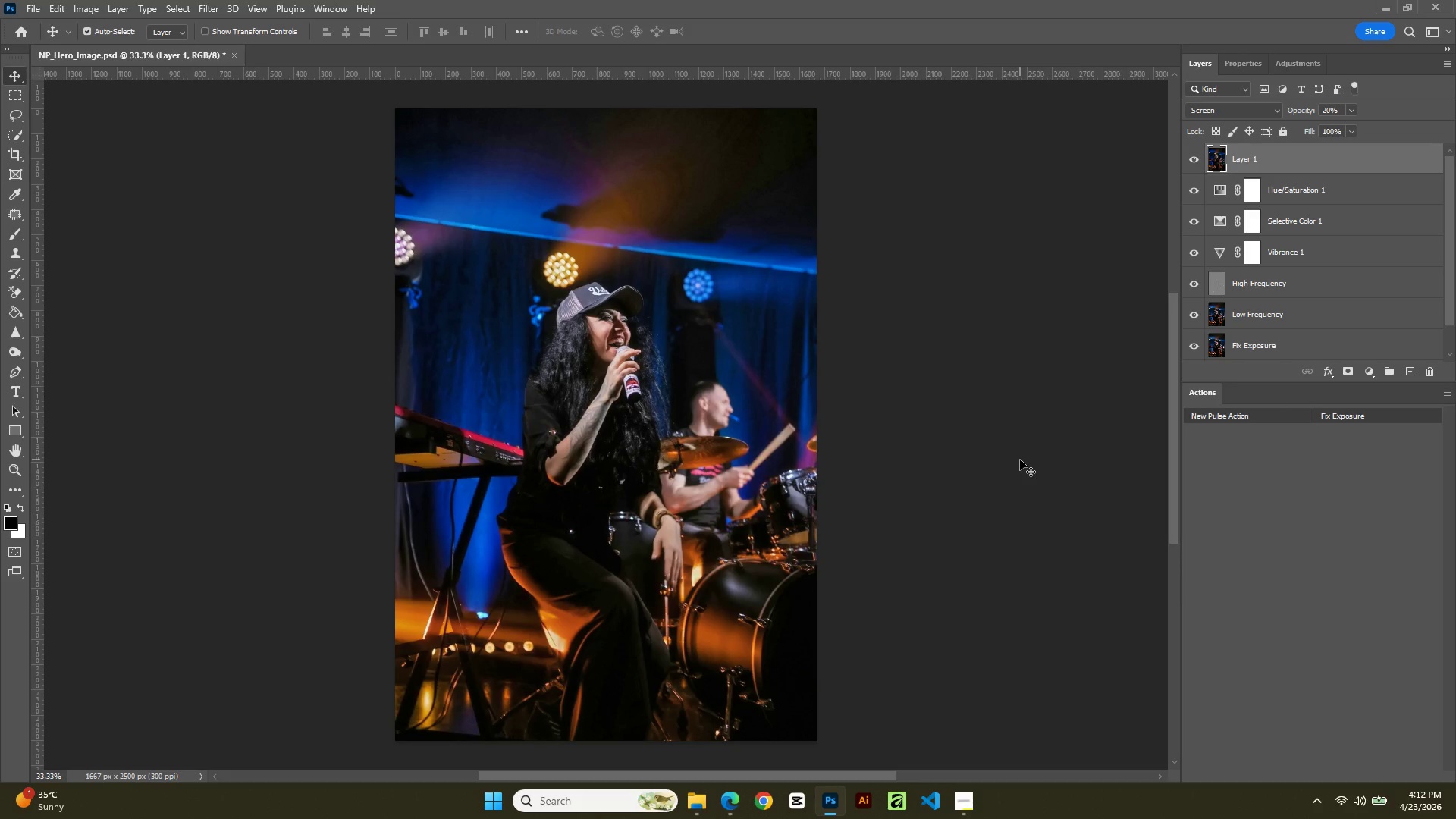 
wait(9.59)
 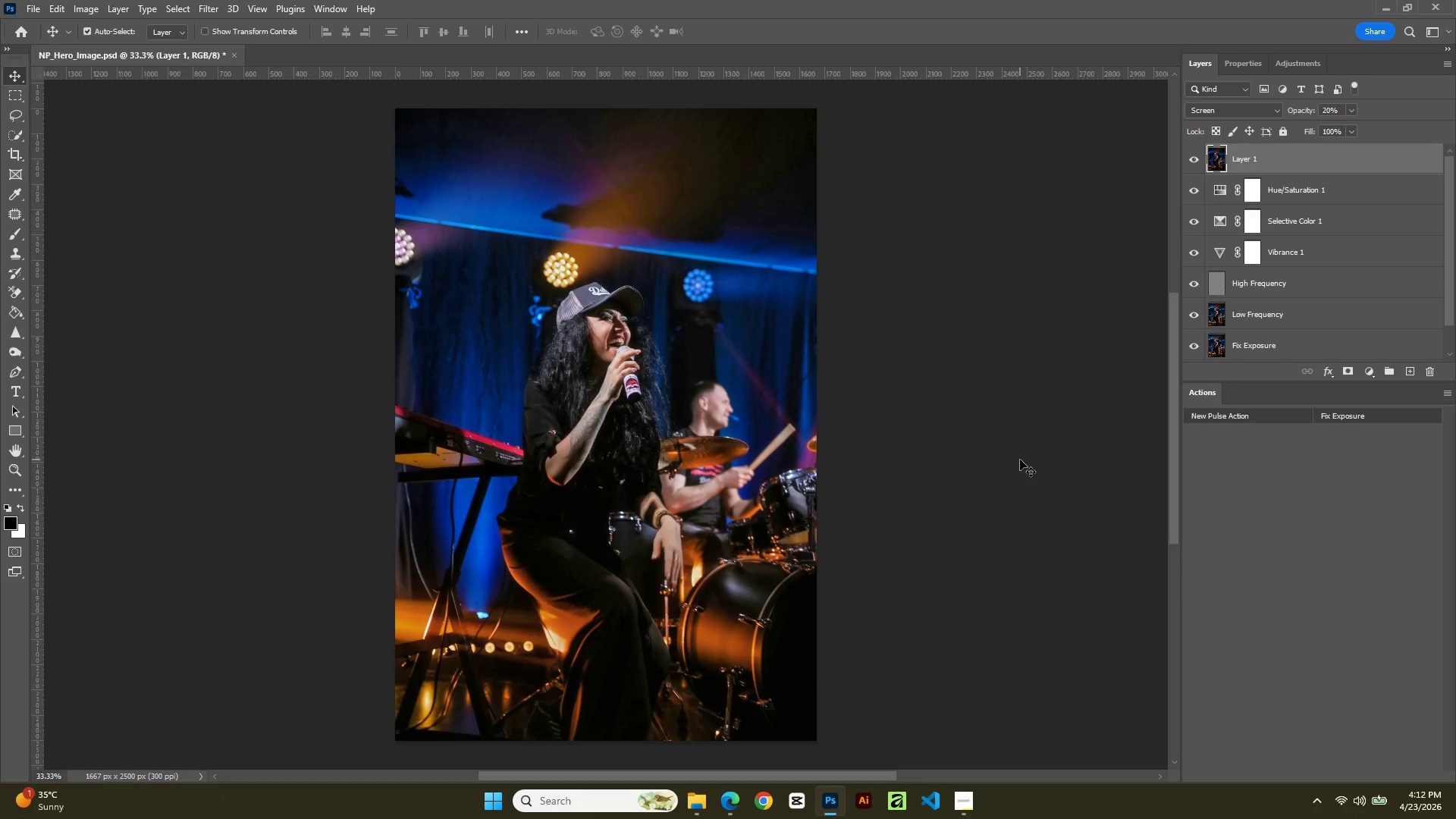 
hold_key(key=AltLeft, duration=1.56)
scroll: coordinate [1386, 333], scroll_direction: up, amount: 10.0
 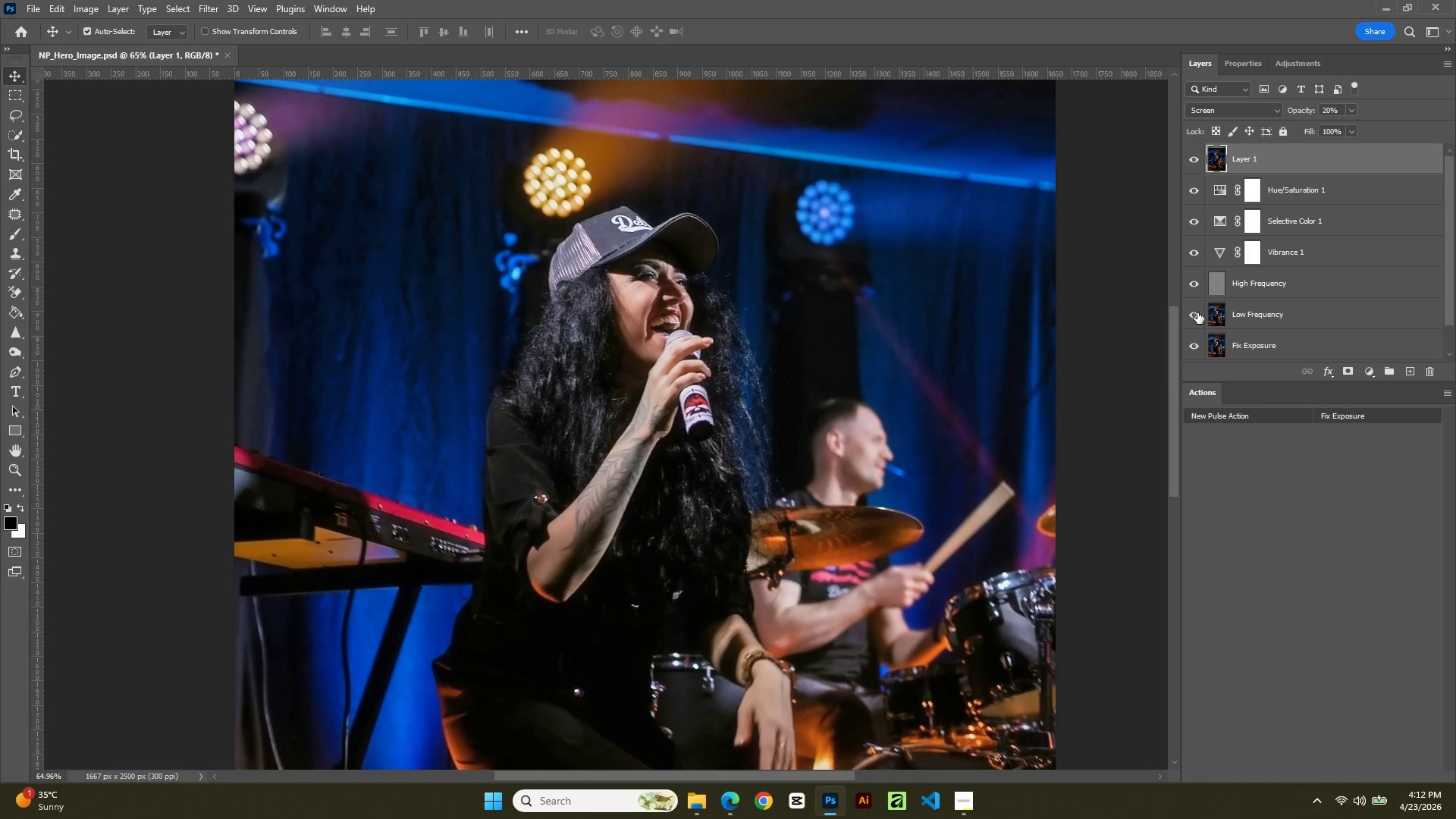 
left_click([1197, 314])
 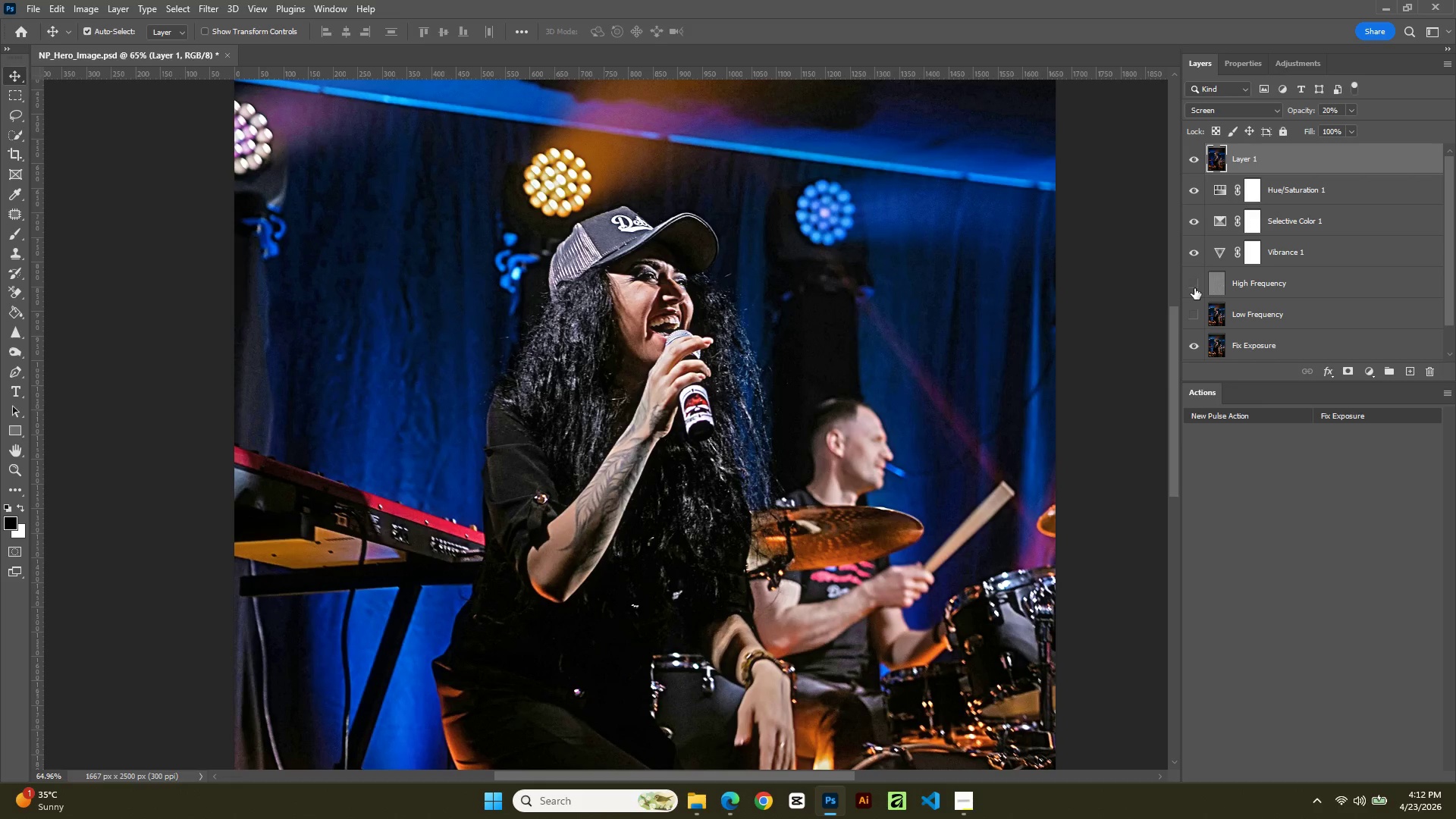 
left_click([1194, 288])
 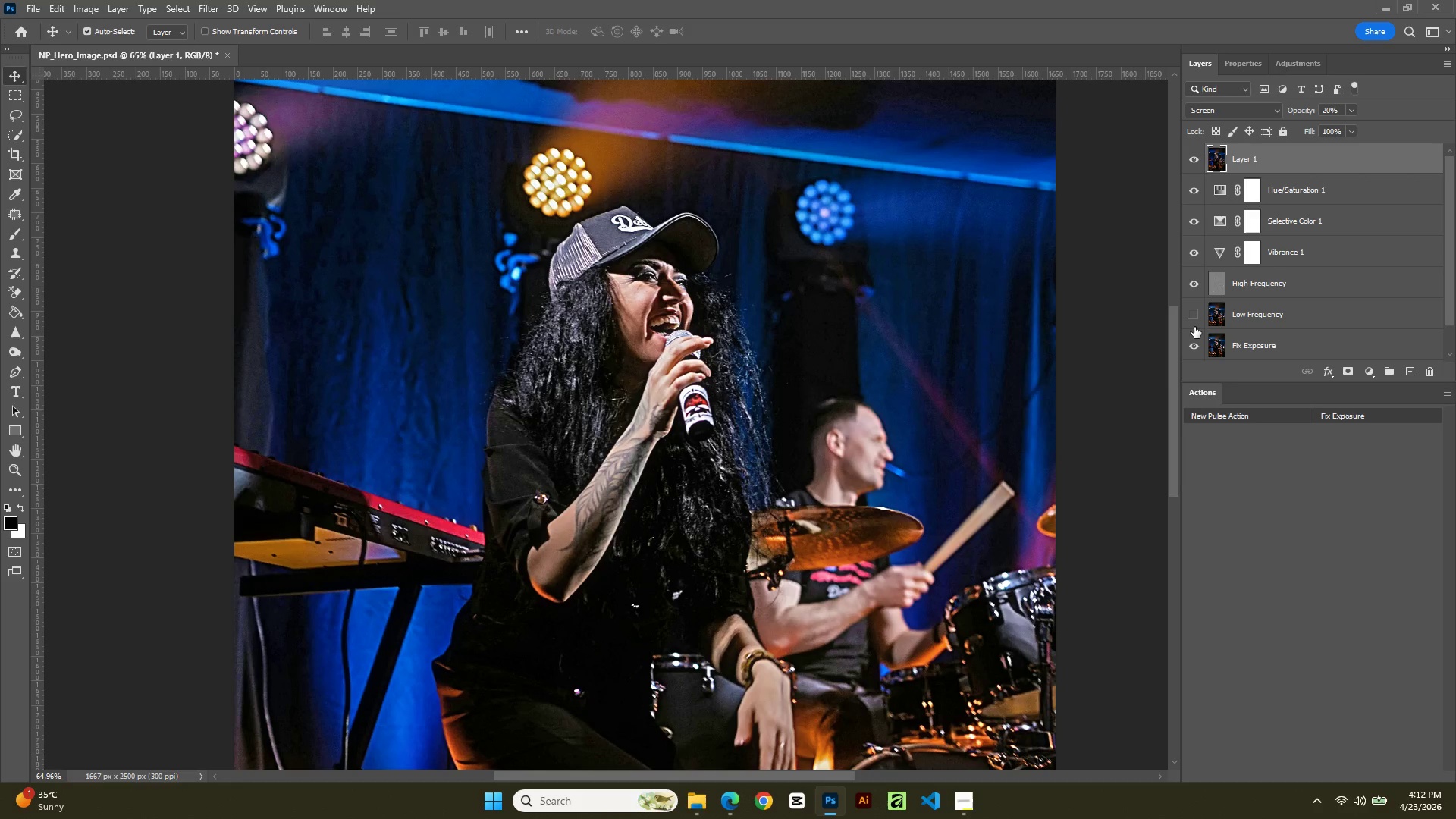 
left_click([1192, 321])
 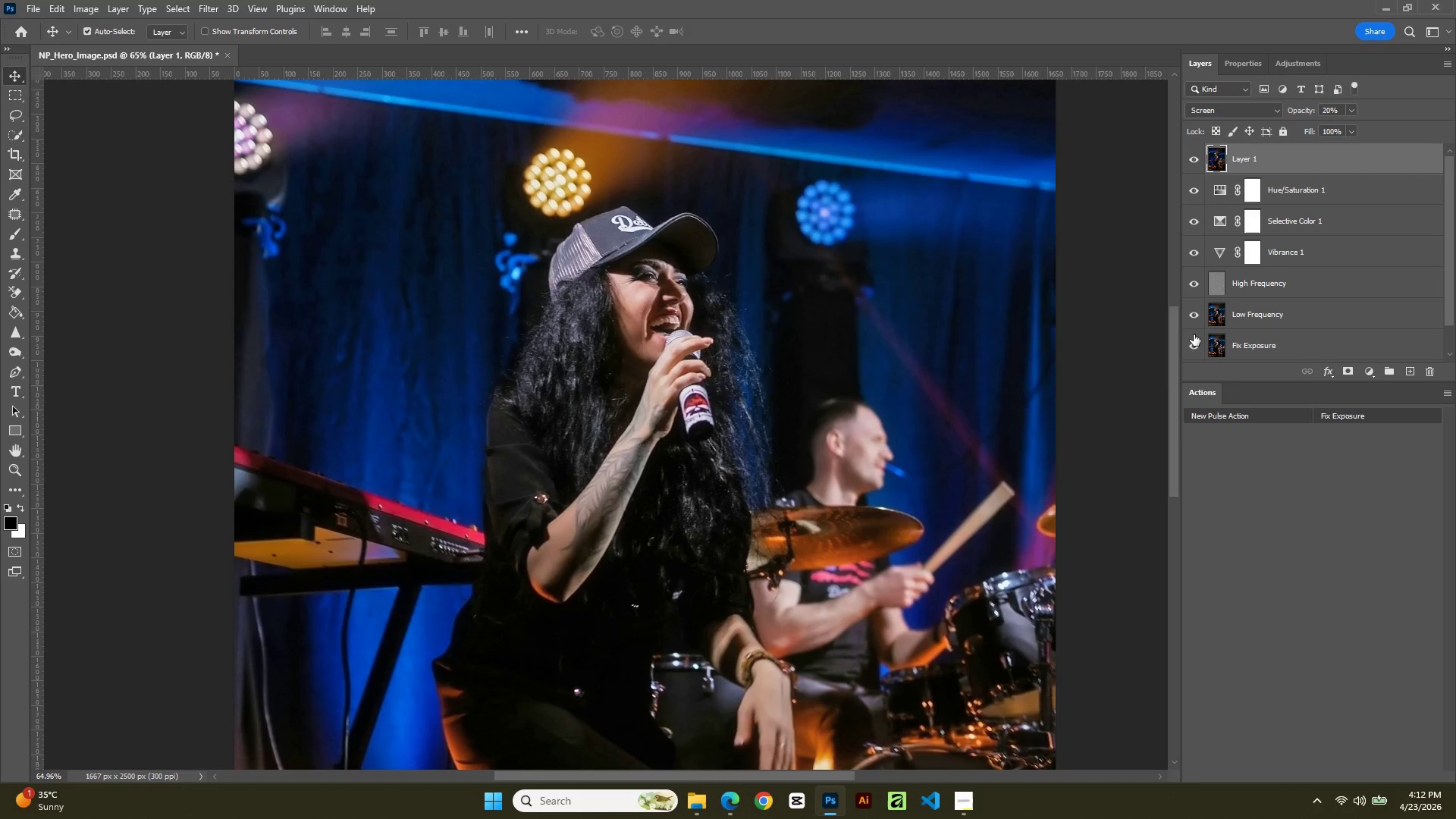 
left_click([1194, 344])
 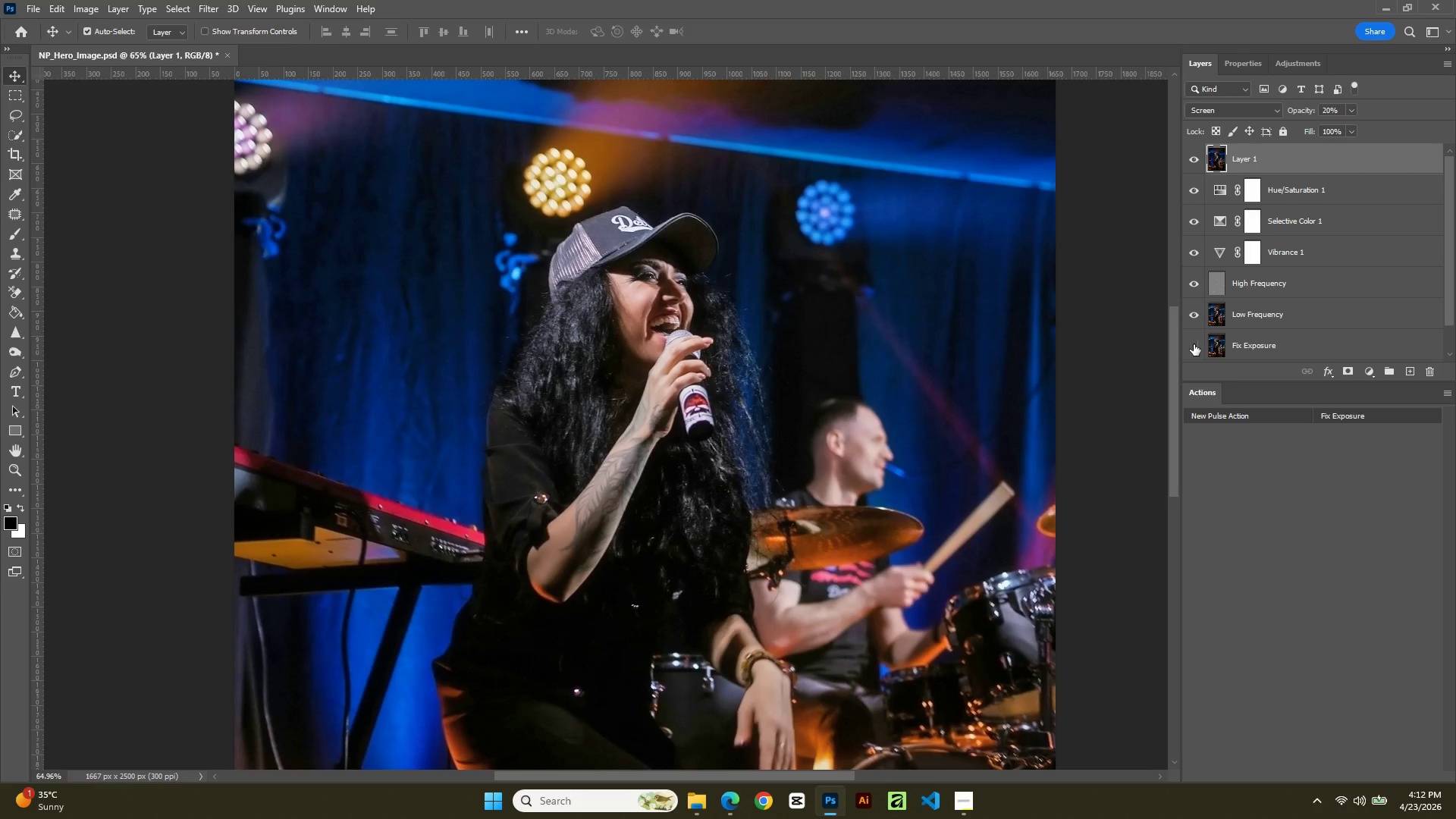 
left_click([1194, 344])
 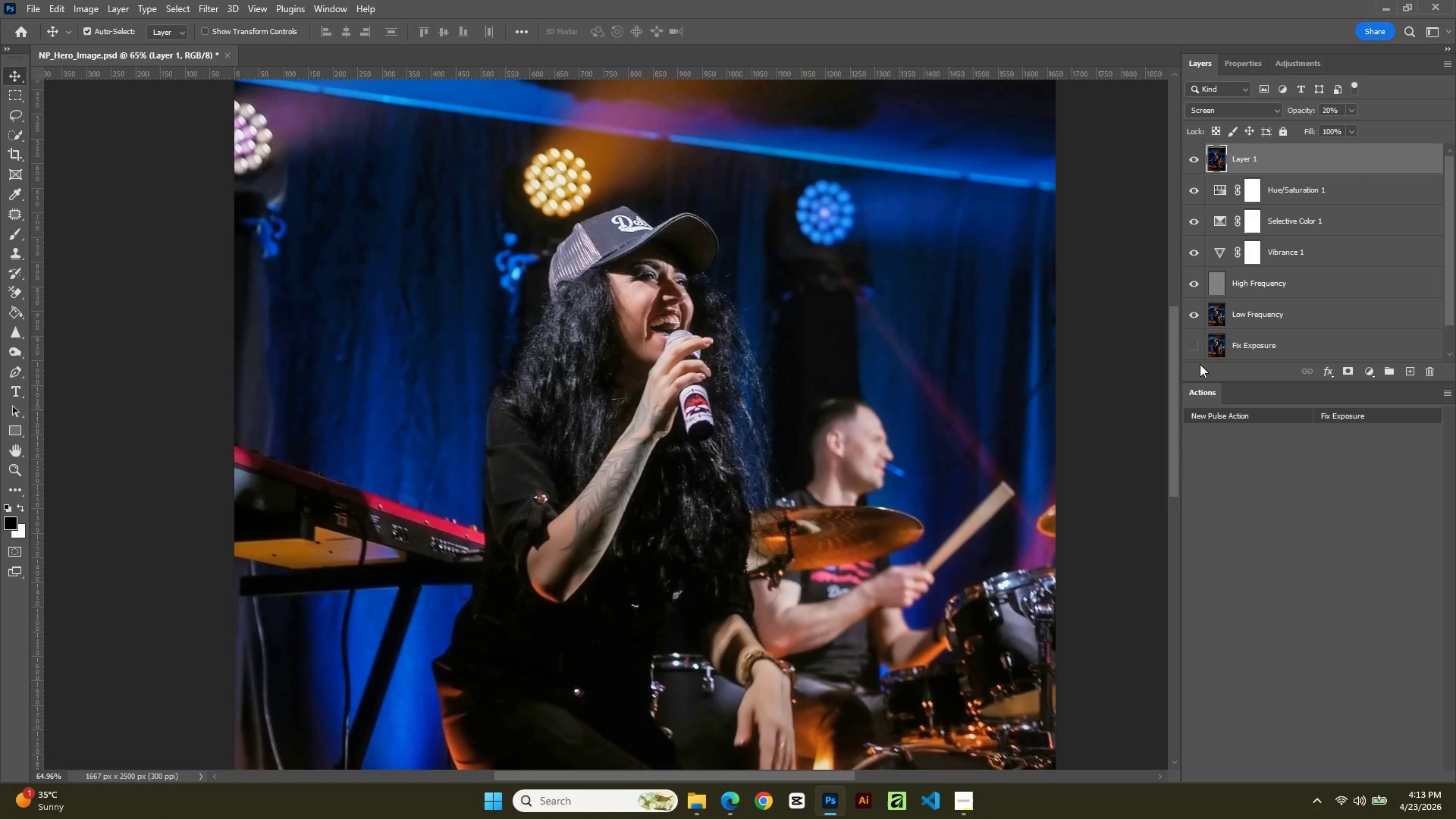 
left_click([1195, 351])
 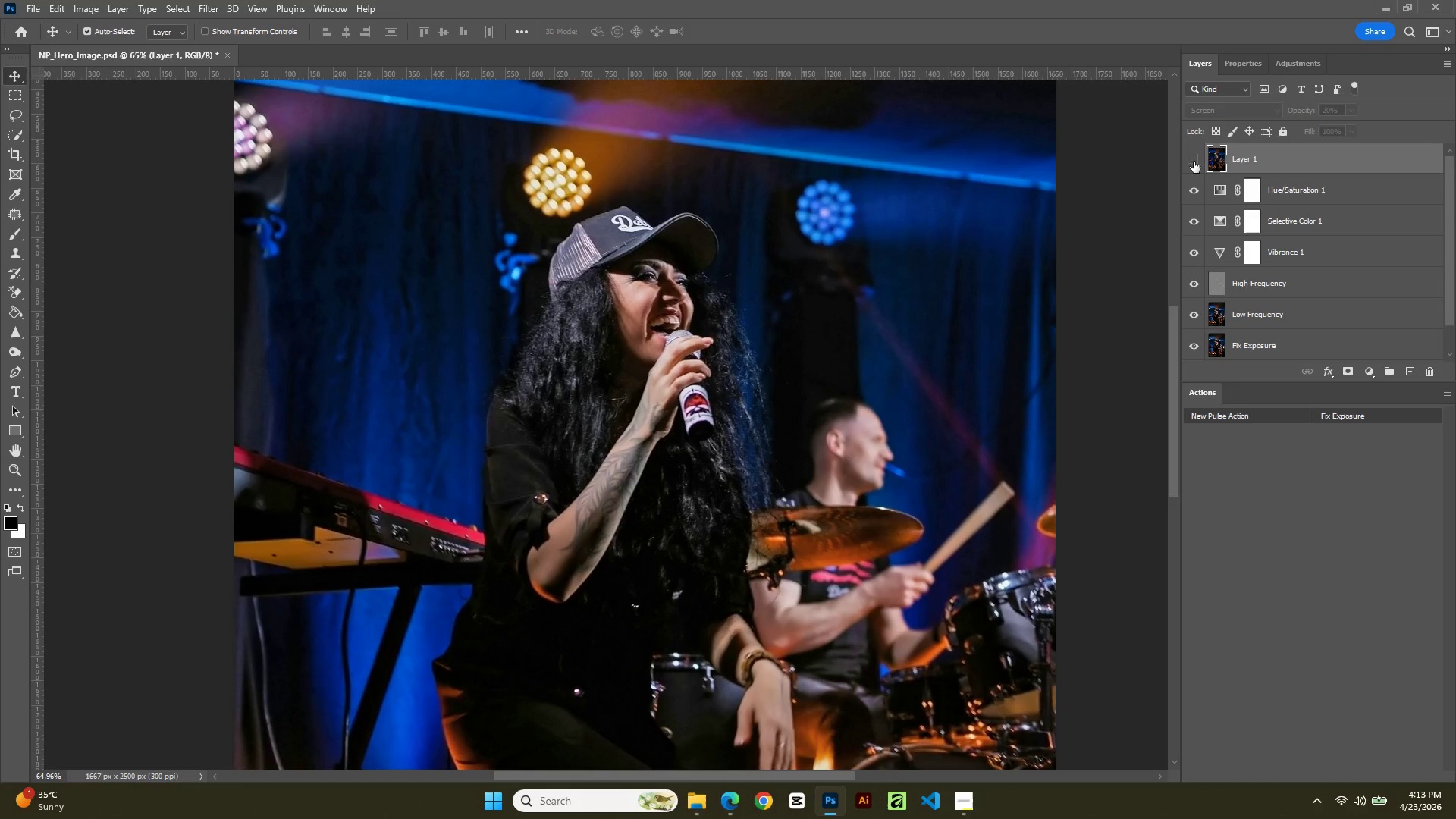 
left_click([1194, 162])
 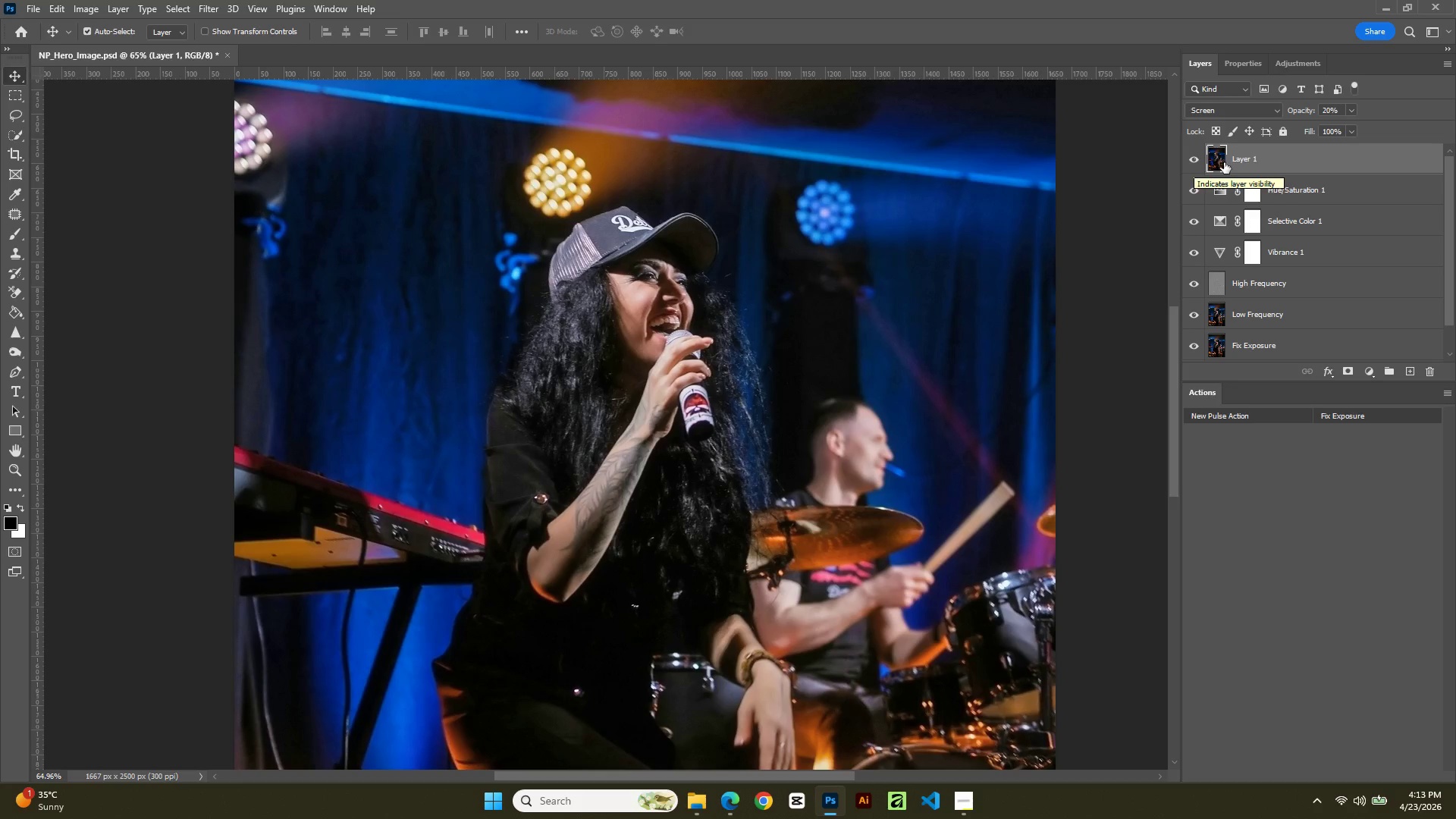 
left_click_drag(start_coordinate=[1252, 158], to_coordinate=[1285, 328])
 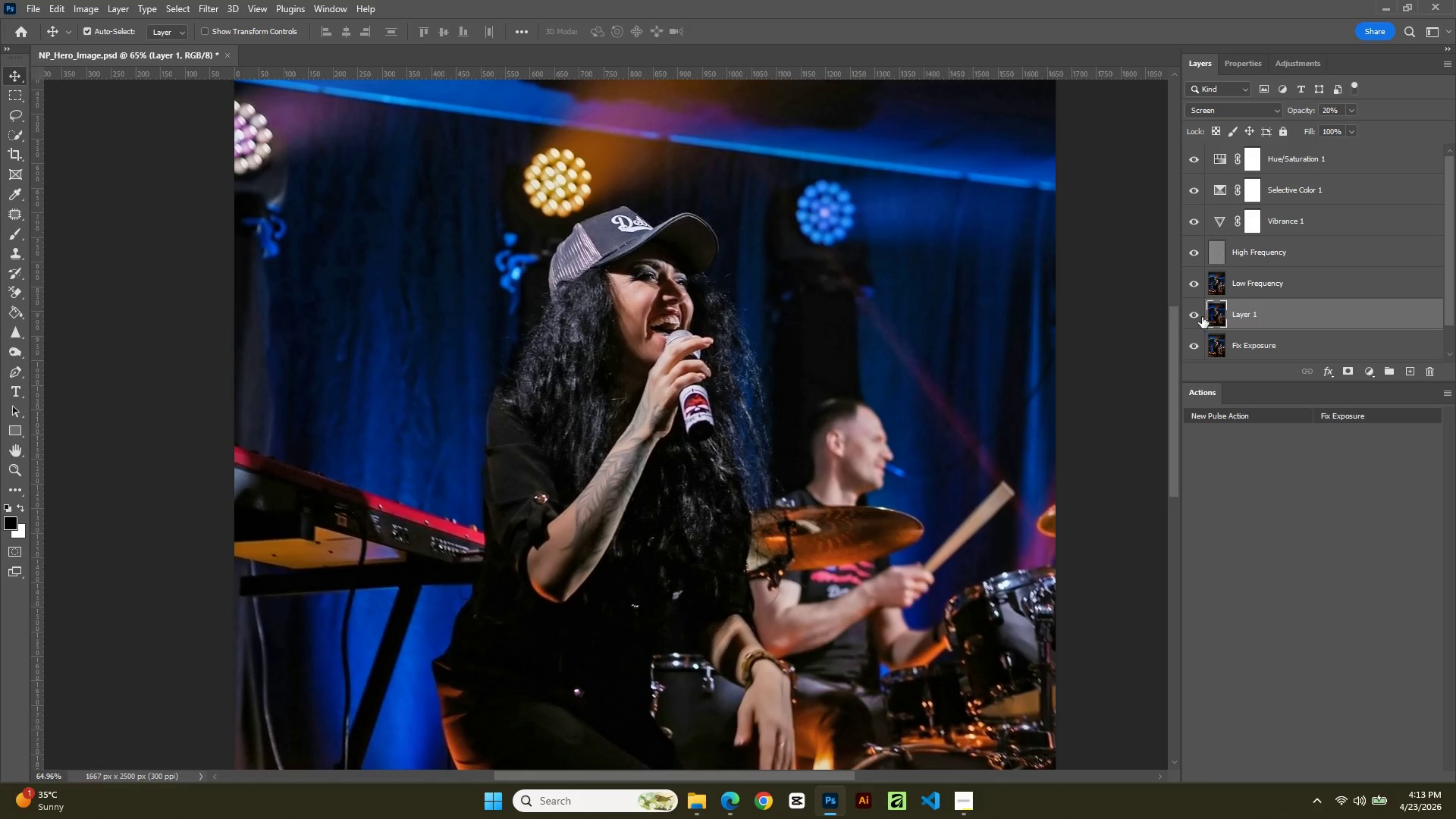 
left_click([1194, 312])
 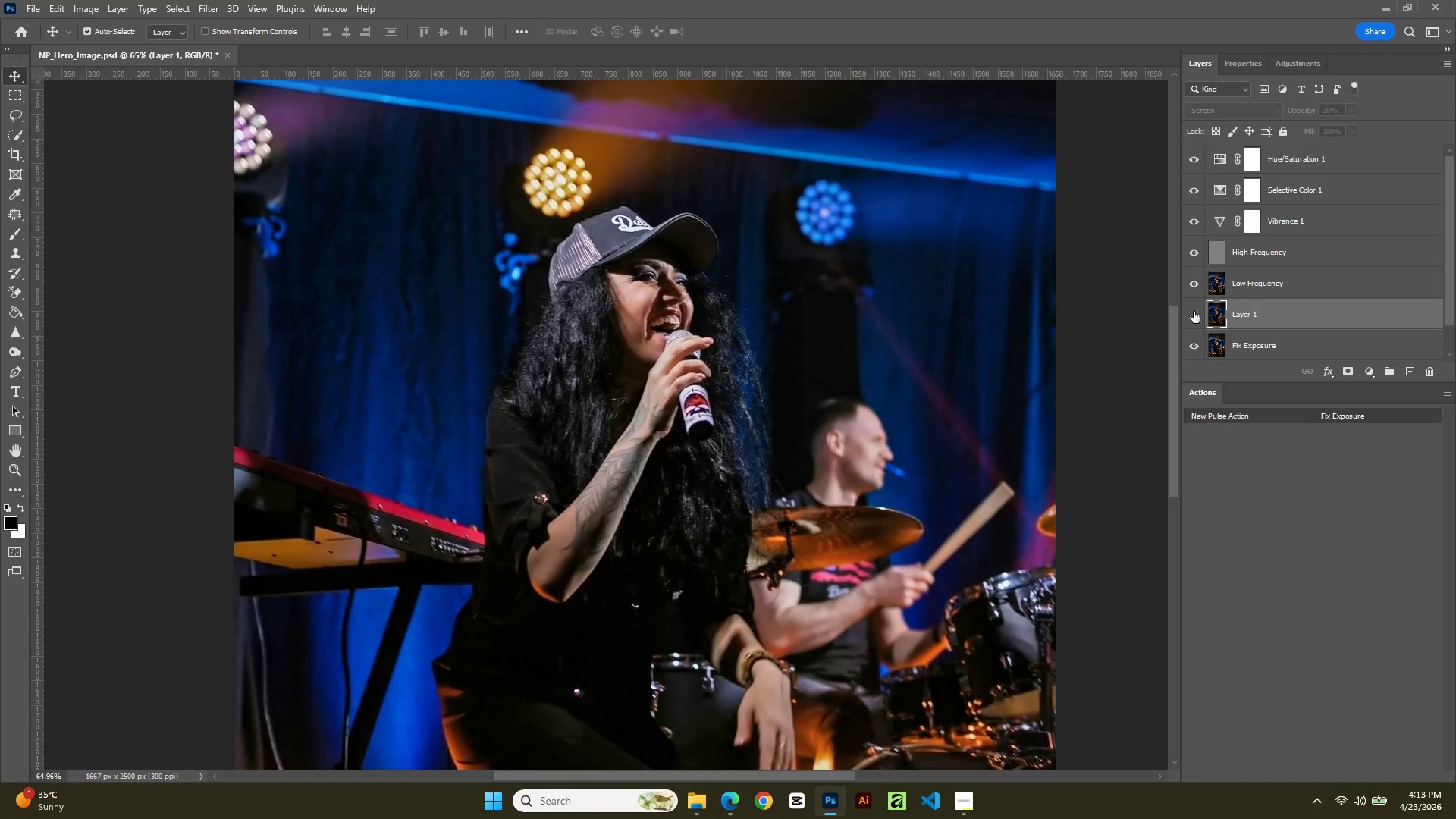 
left_click([1194, 312])
 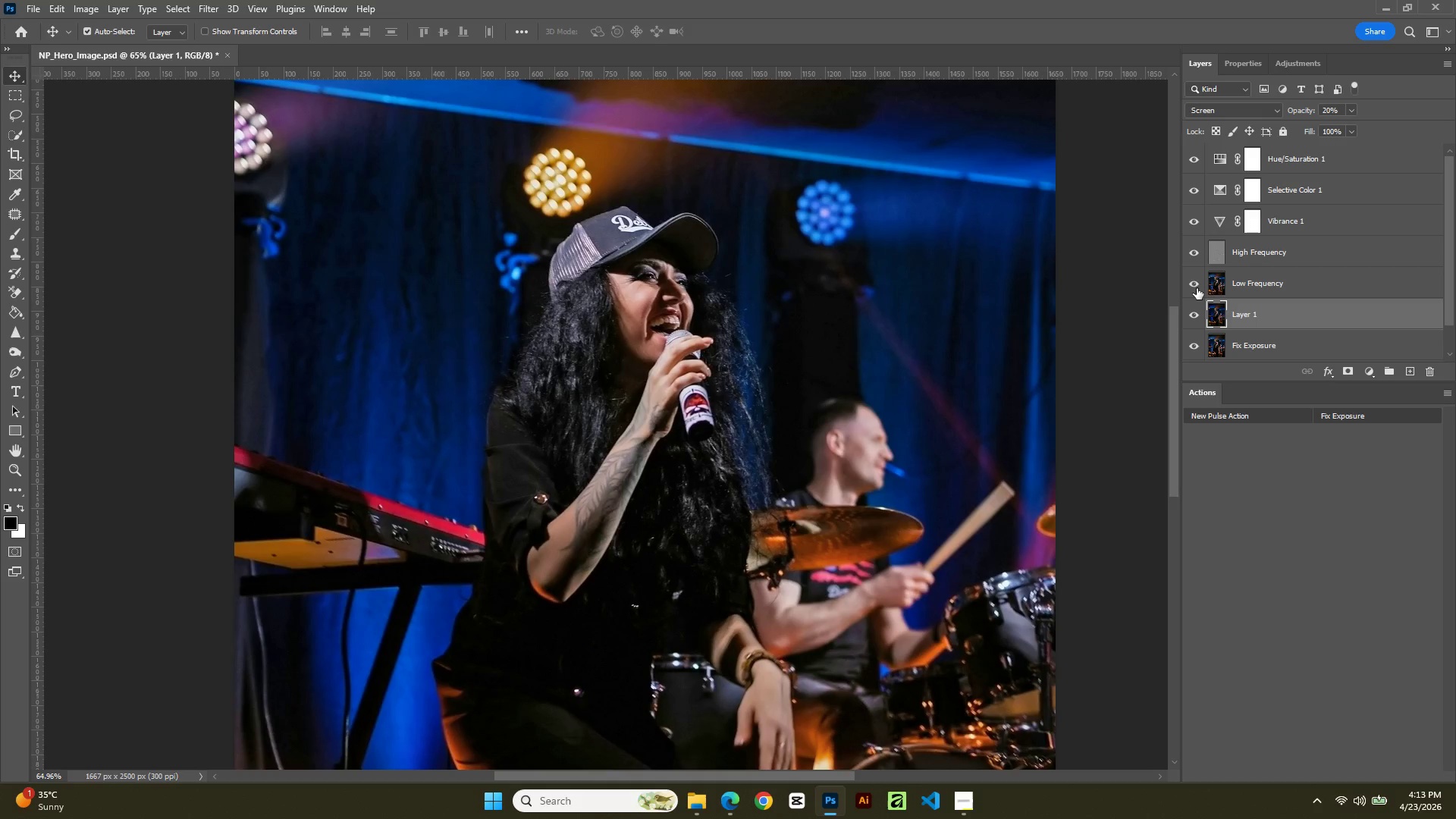 
left_click([1197, 287])
 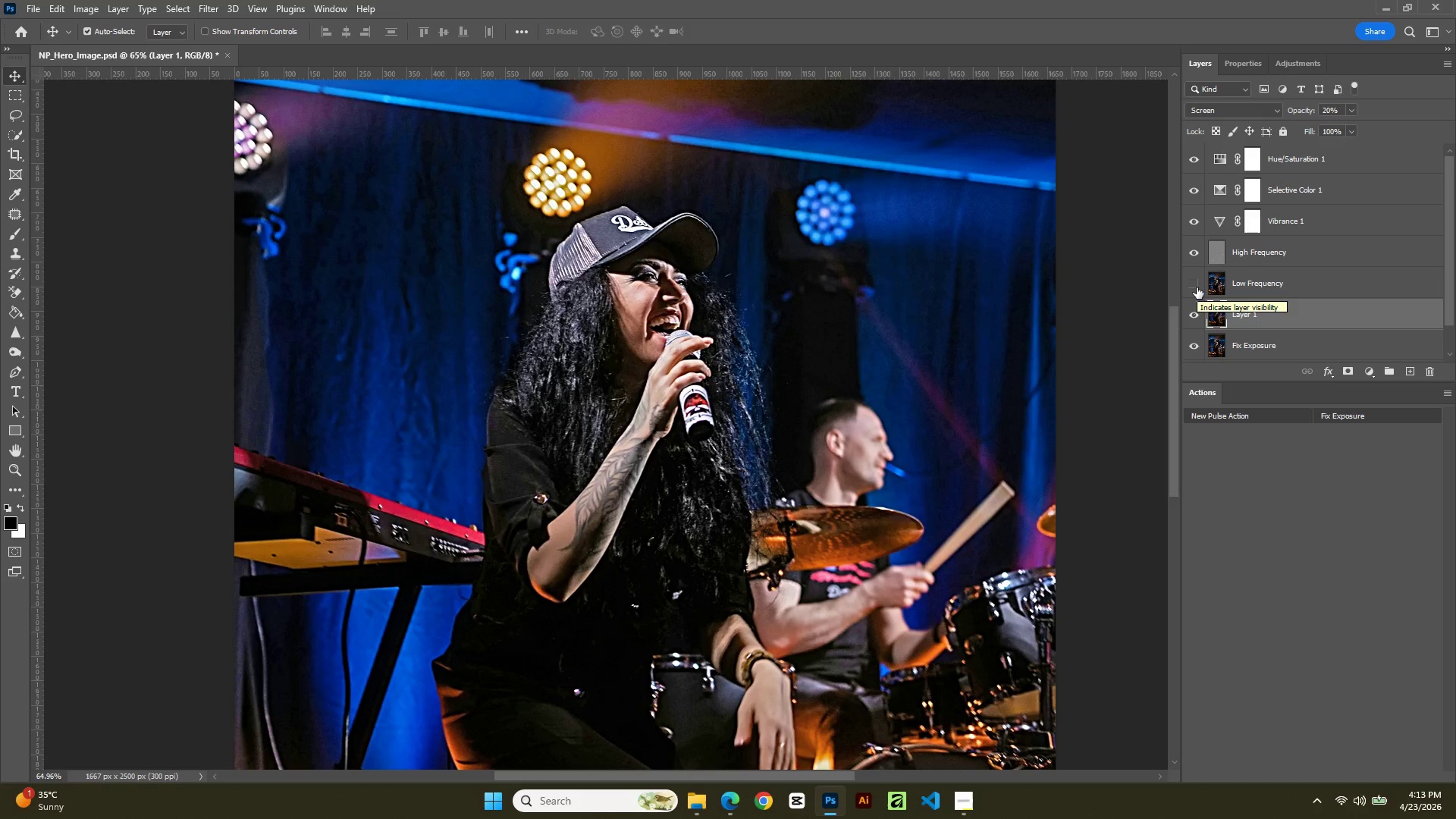 
left_click([1197, 287])
 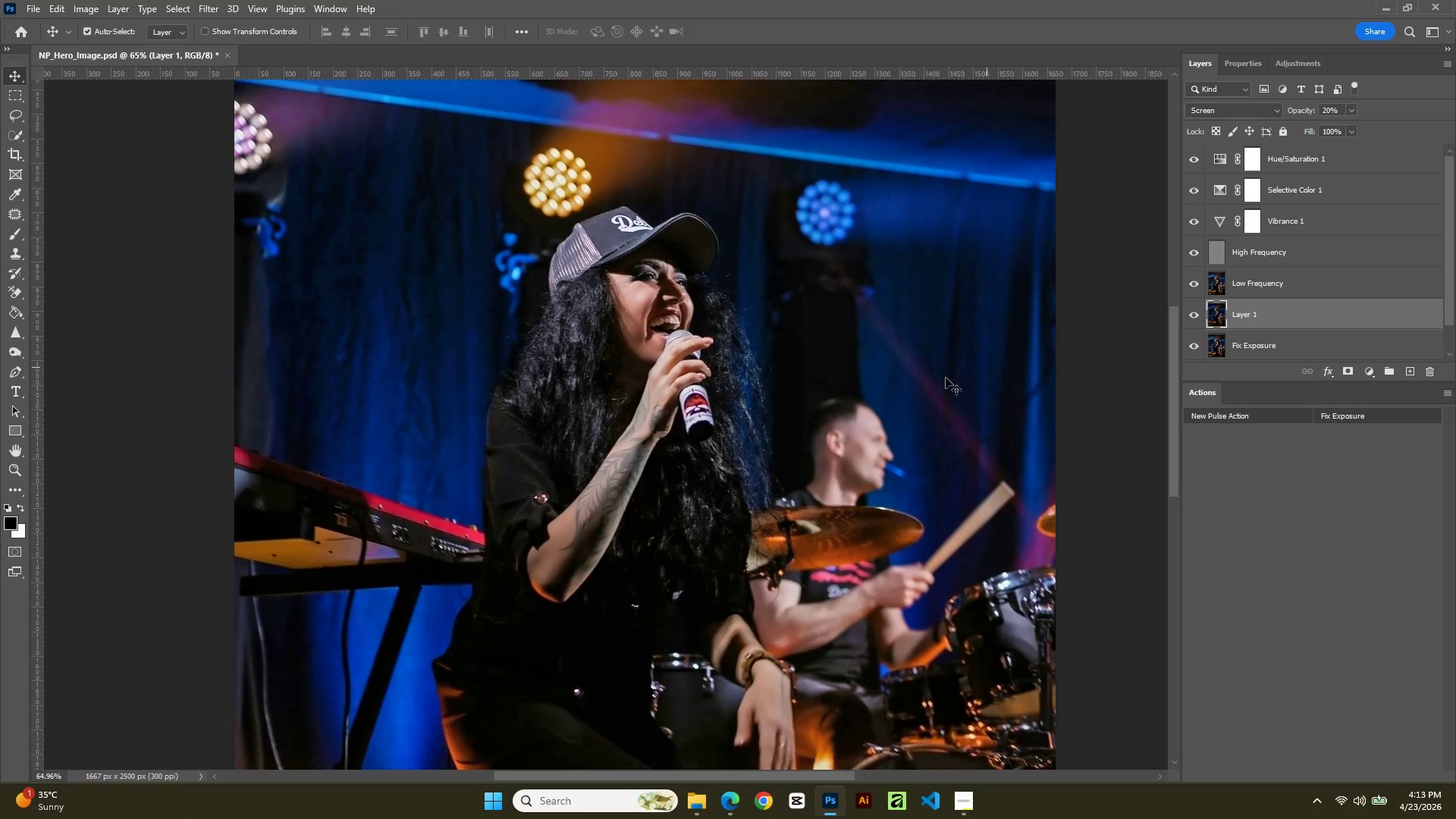 
hold_key(key=AltLeft, duration=1.27)
scroll: coordinate [930, 384], scroll_direction: down, amount: 5.0
 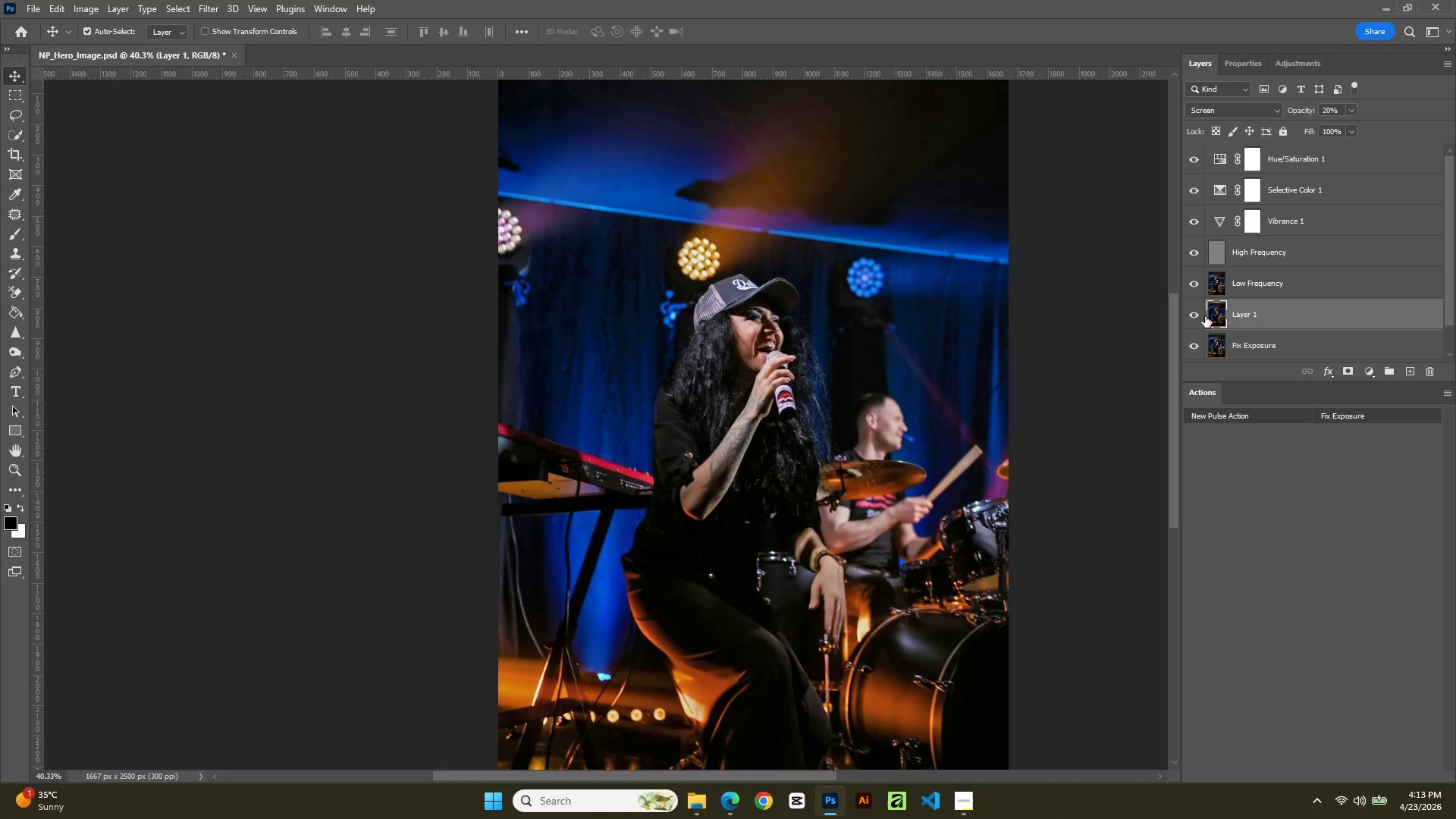 
left_click([1194, 312])
 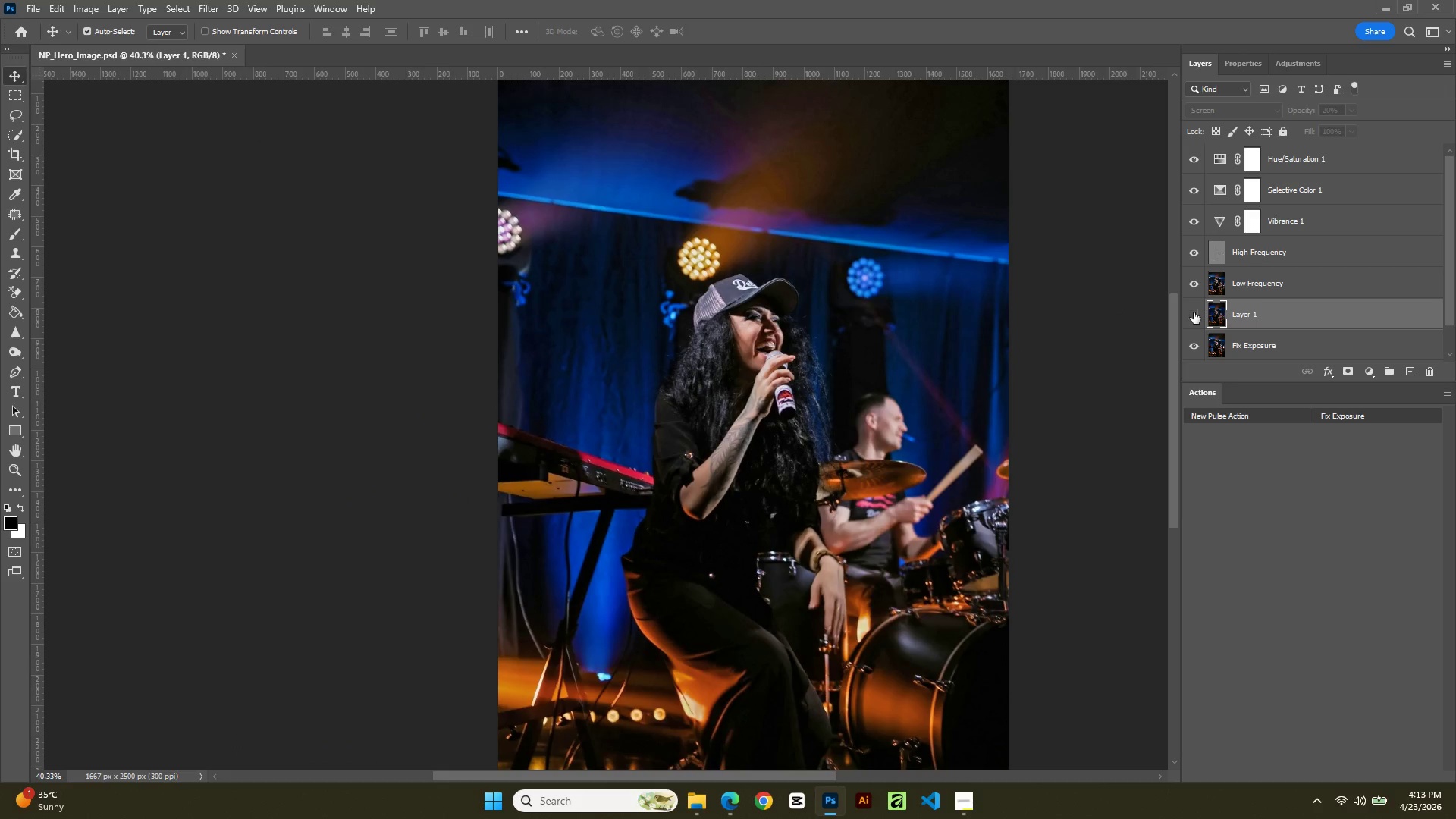 
left_click([1194, 312])
 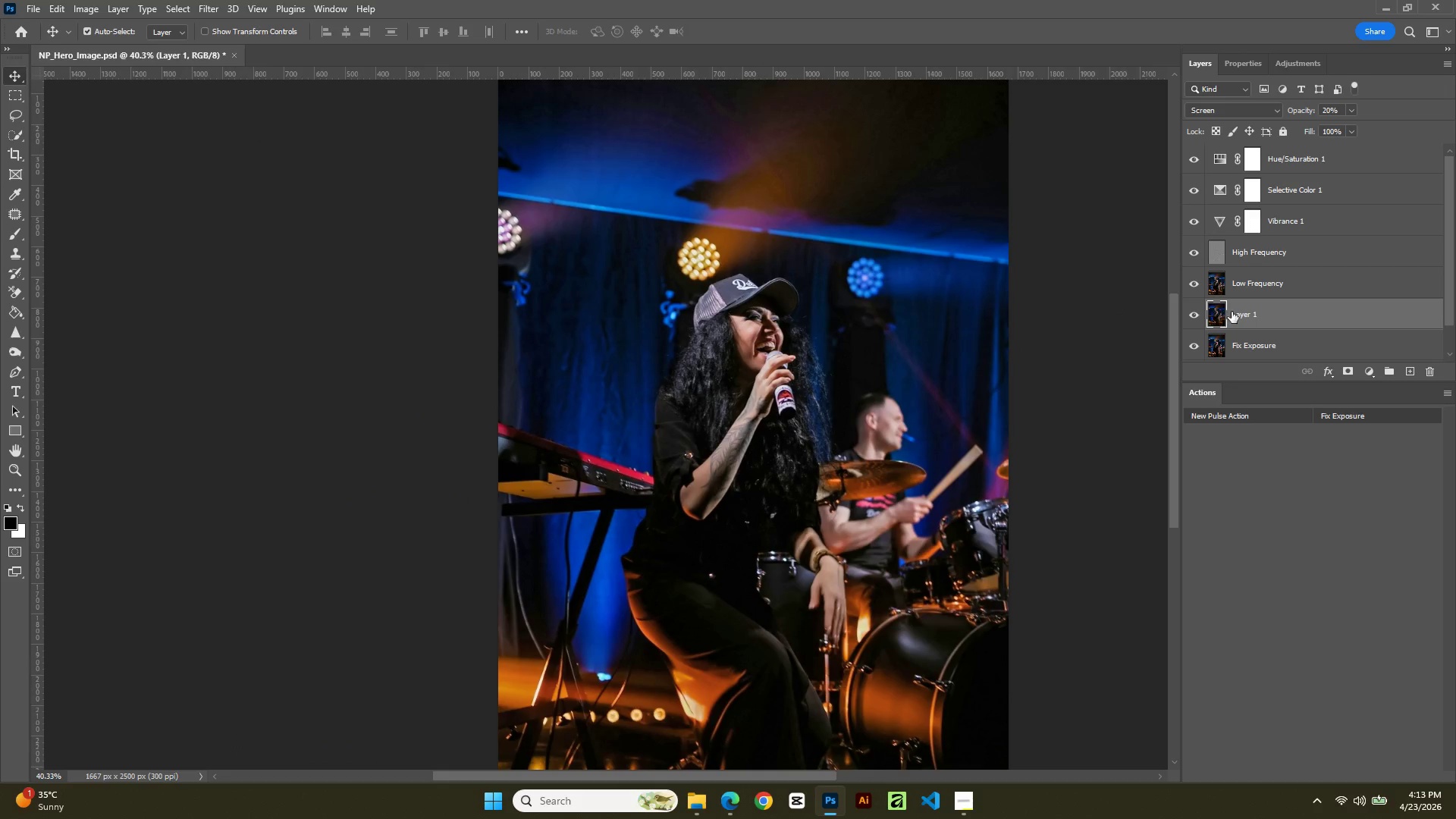 
left_click_drag(start_coordinate=[1238, 314], to_coordinate=[1231, 149])
 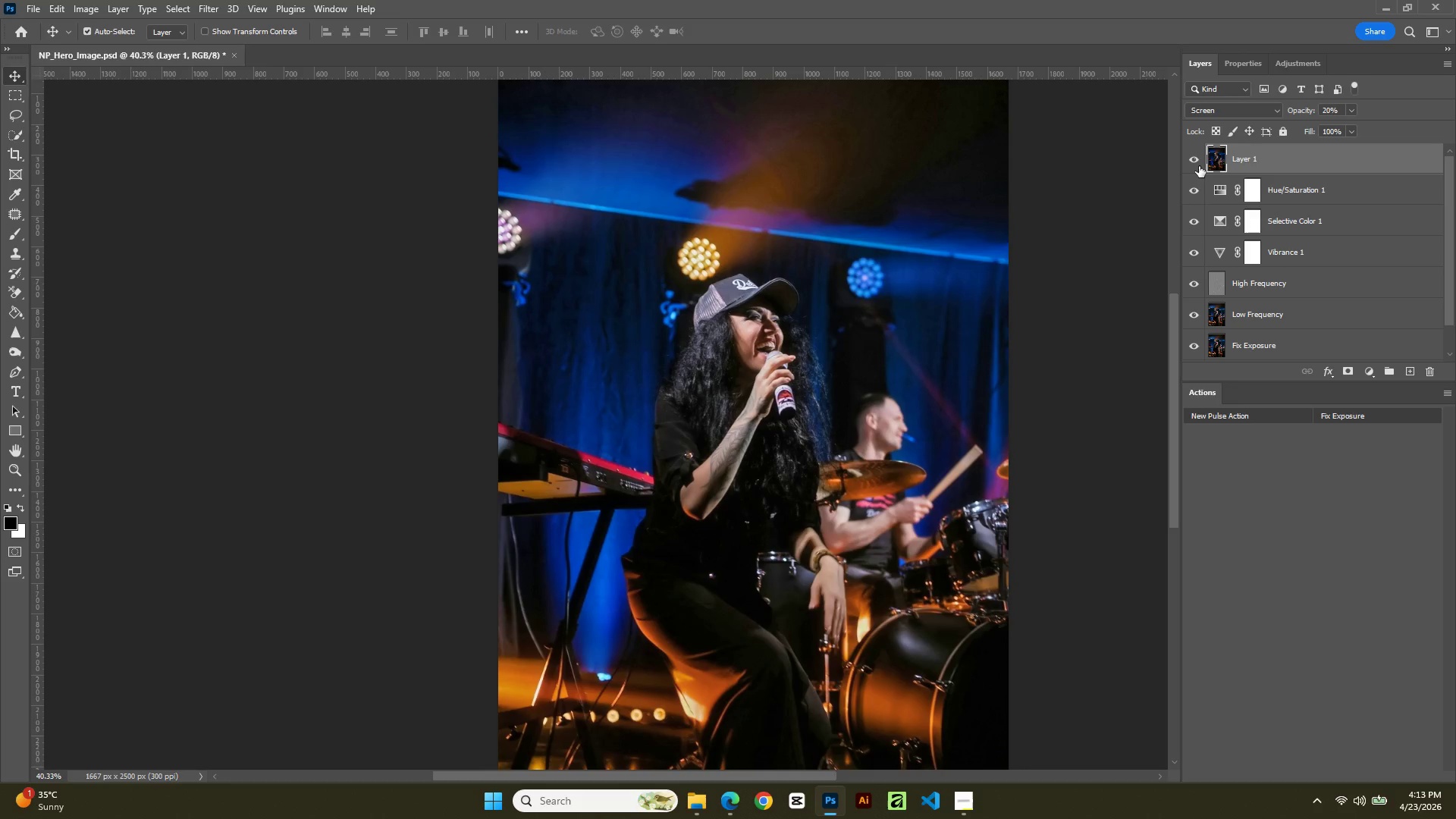 
left_click([1190, 156])
 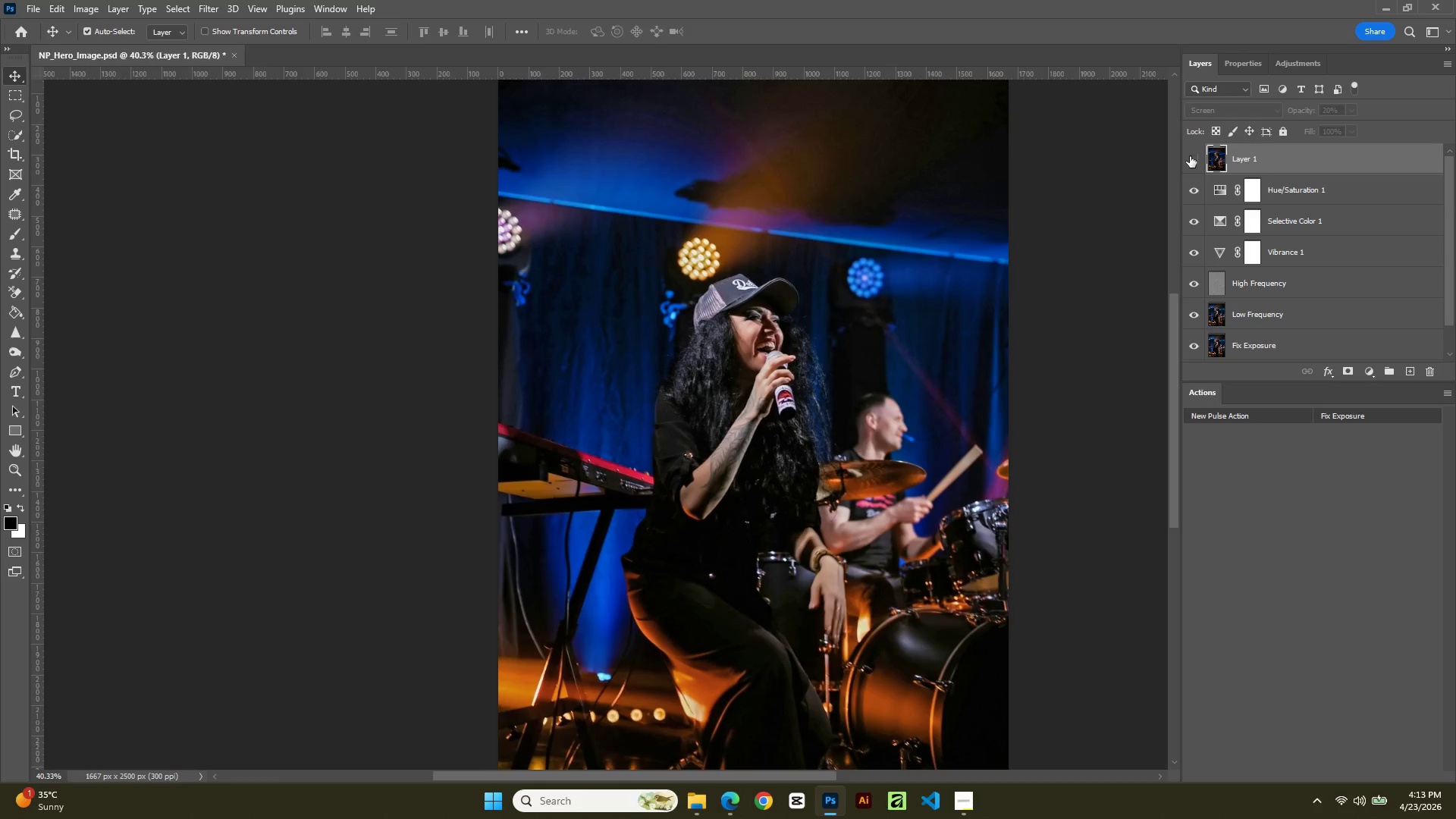 
left_click([1190, 156])
 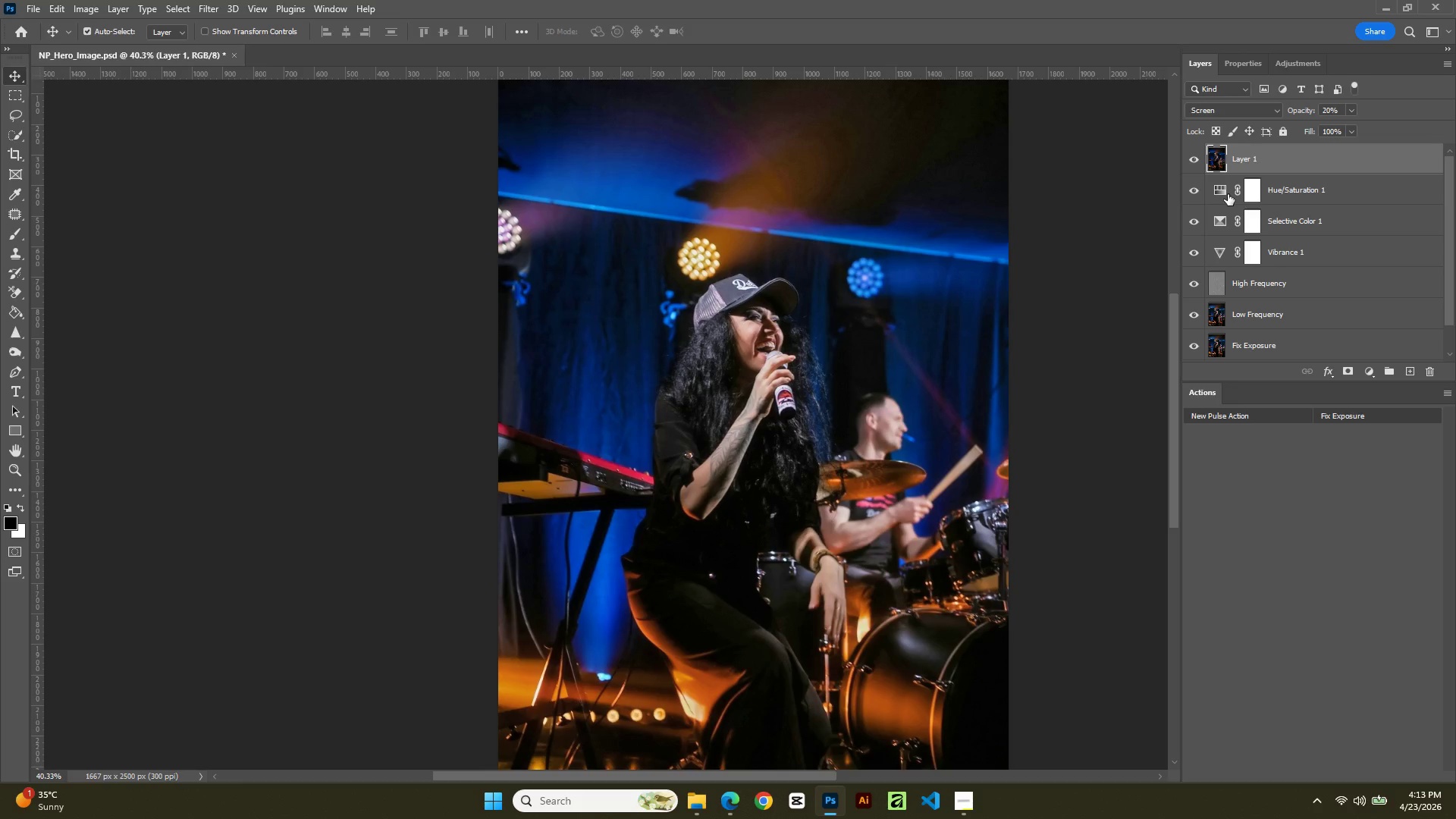 
scroll: coordinate [1228, 191], scroll_direction: up, amount: 1.0
 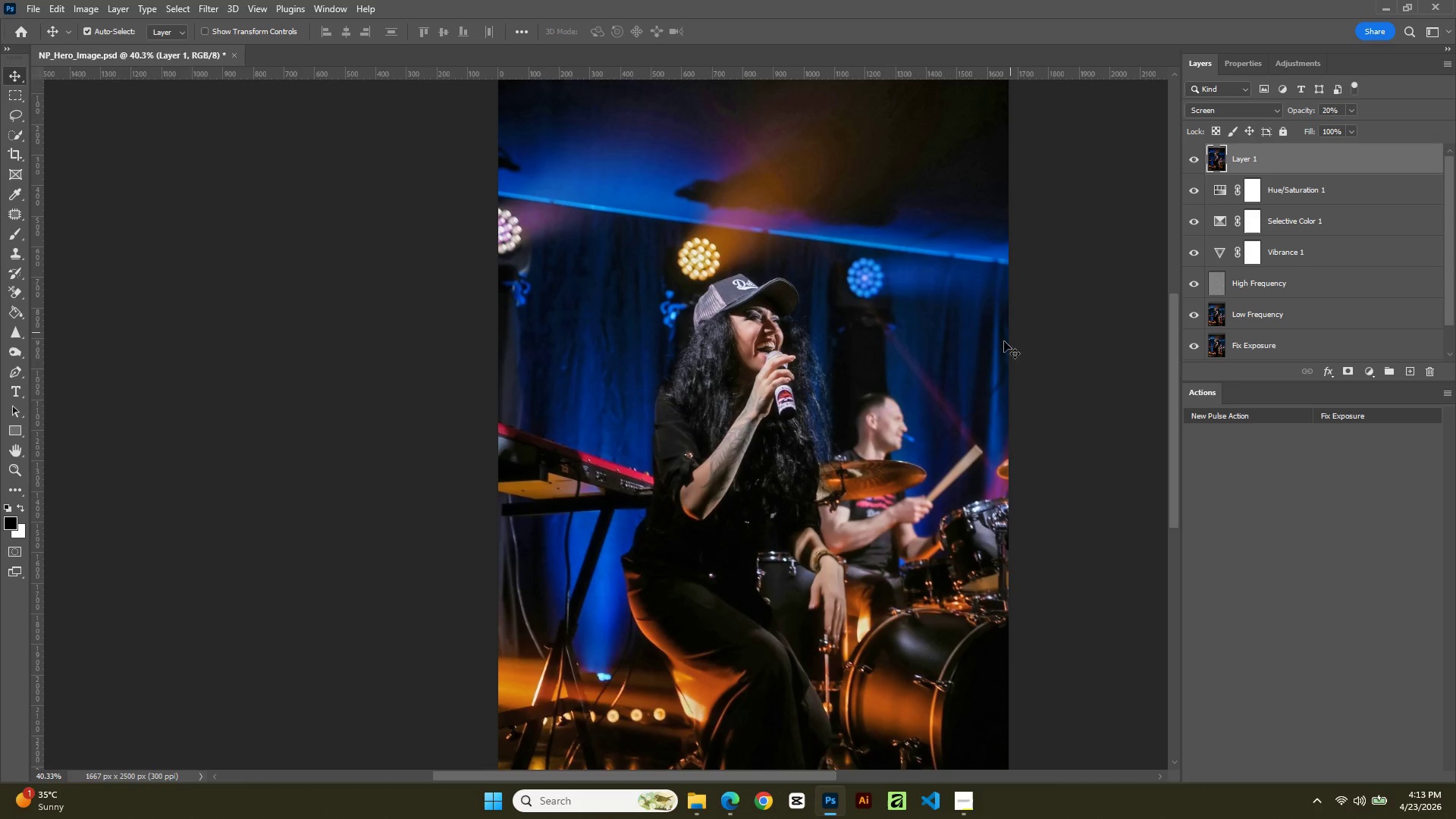 
hold_key(key=AltLeft, duration=3.83)
scroll: coordinate [799, 414], scroll_direction: up, amount: 6.0
 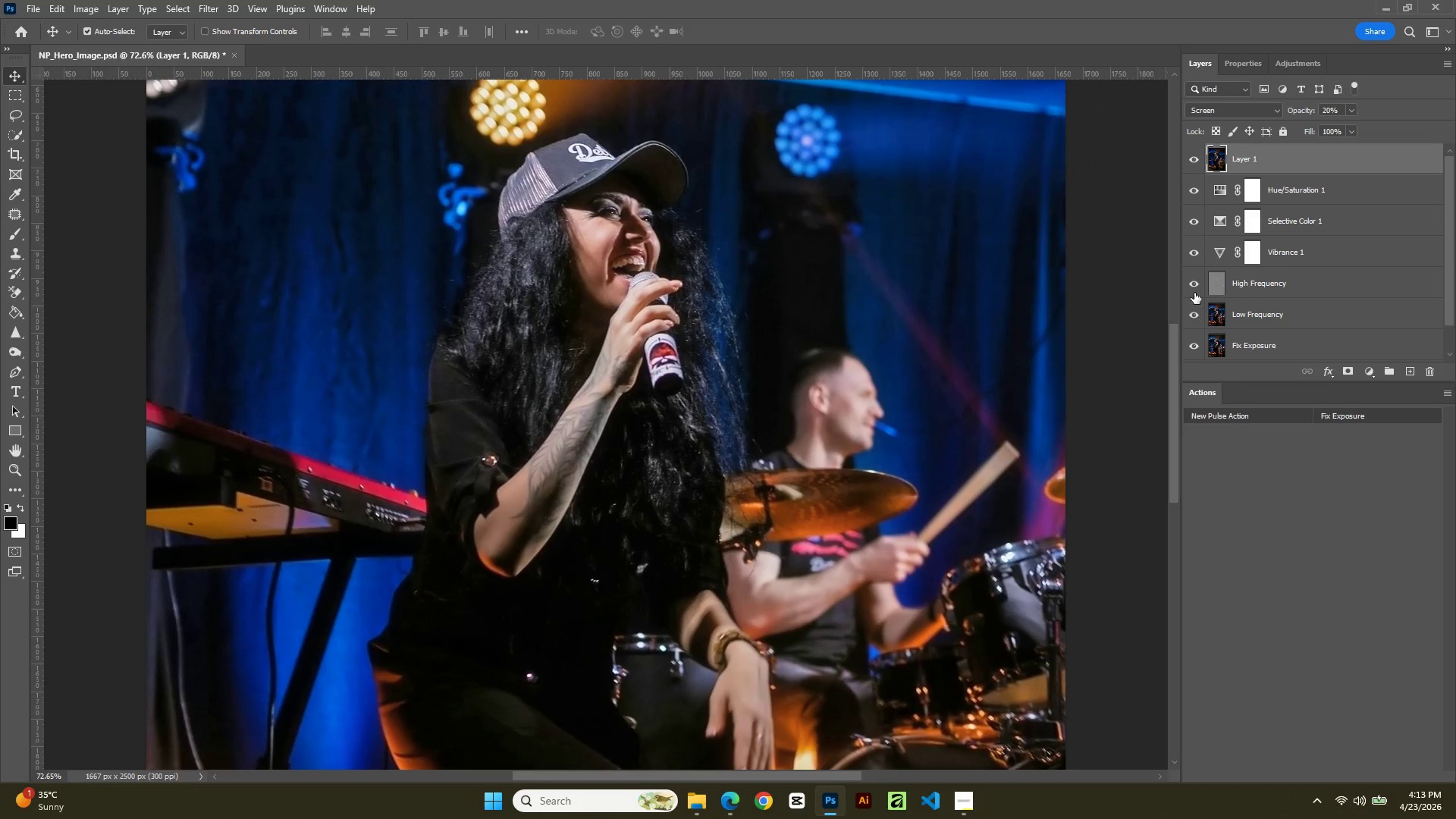 
left_click([1194, 290])
 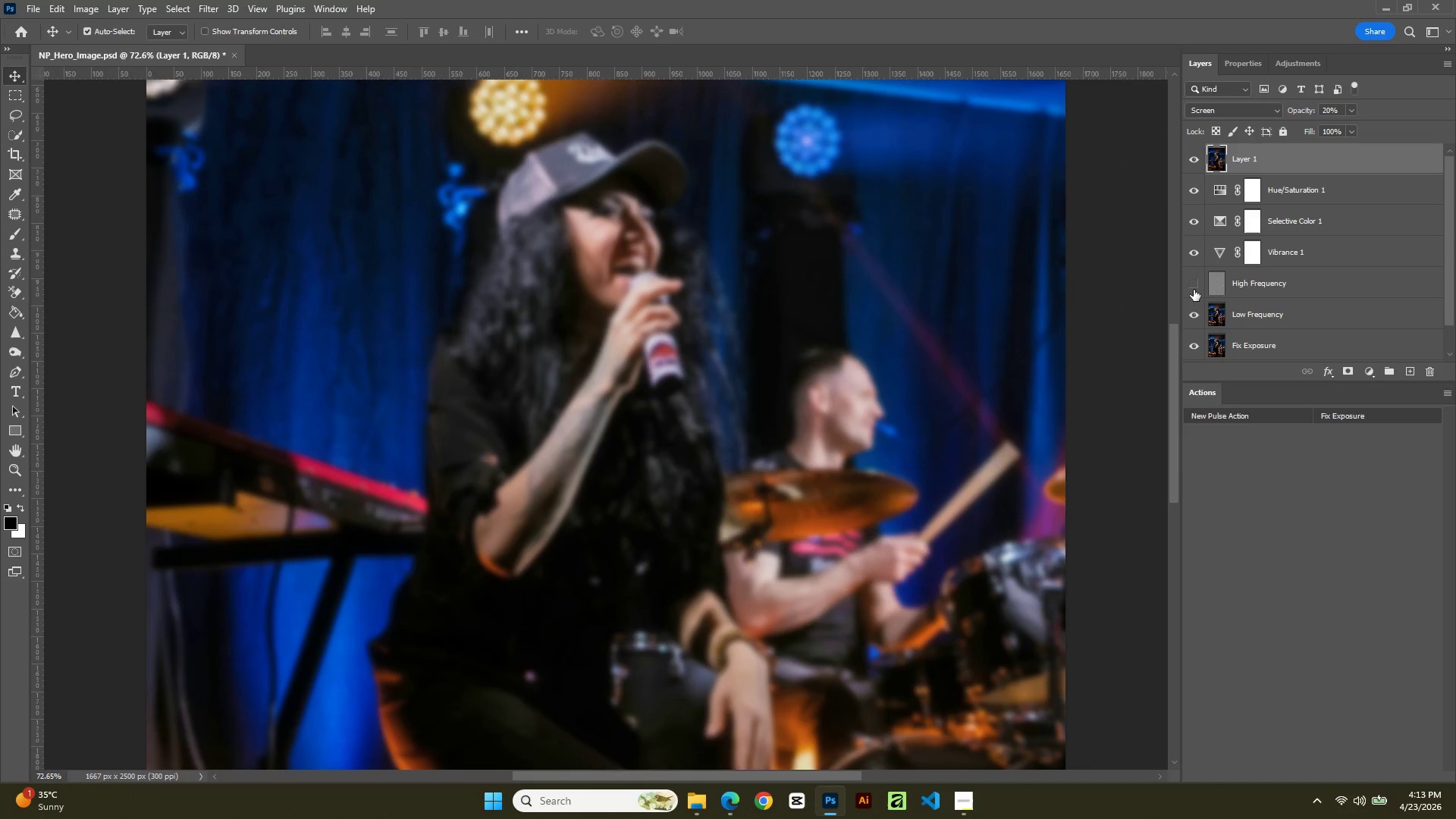 
left_click([1194, 290])
 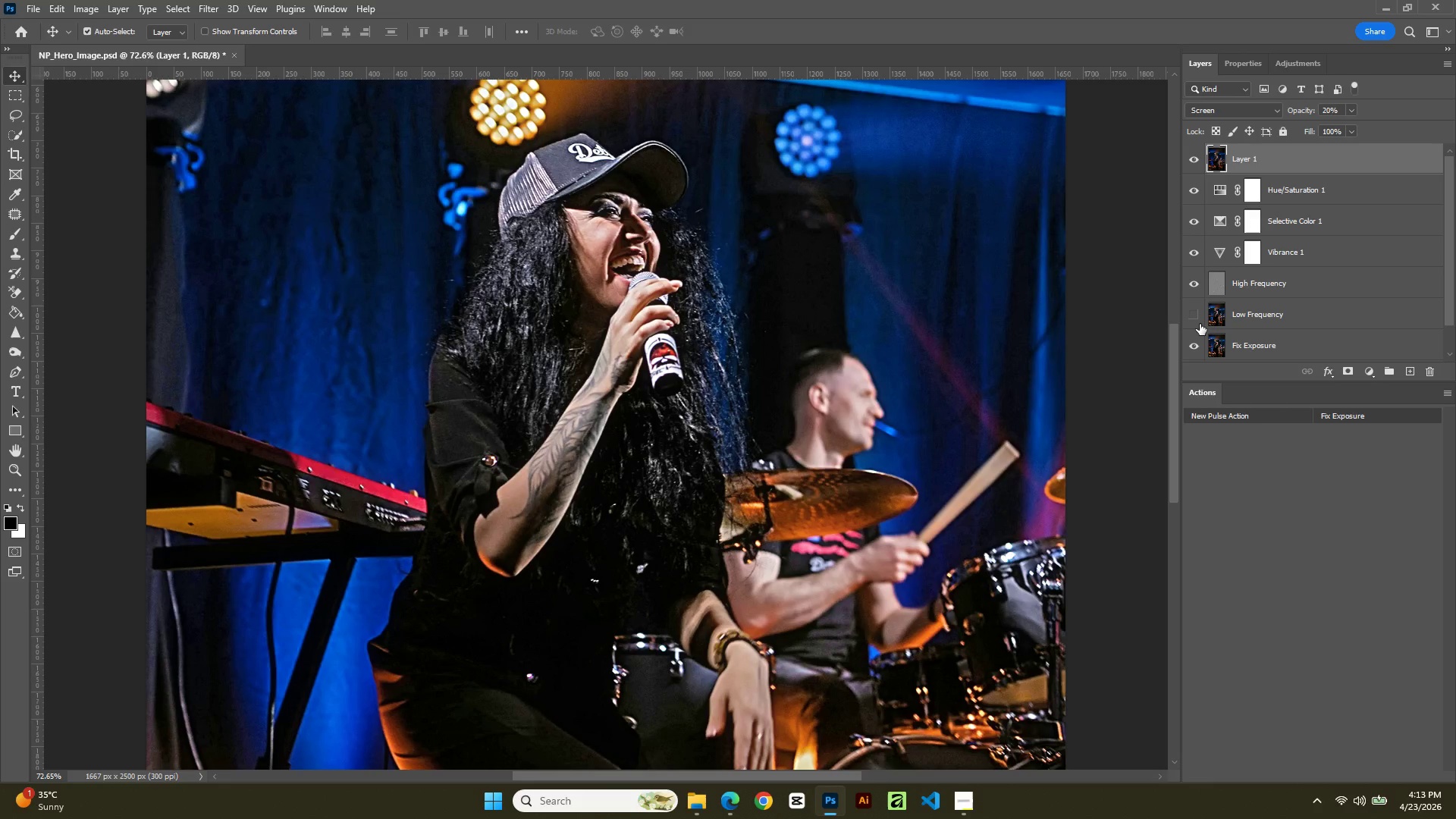 
left_click([1200, 324])
 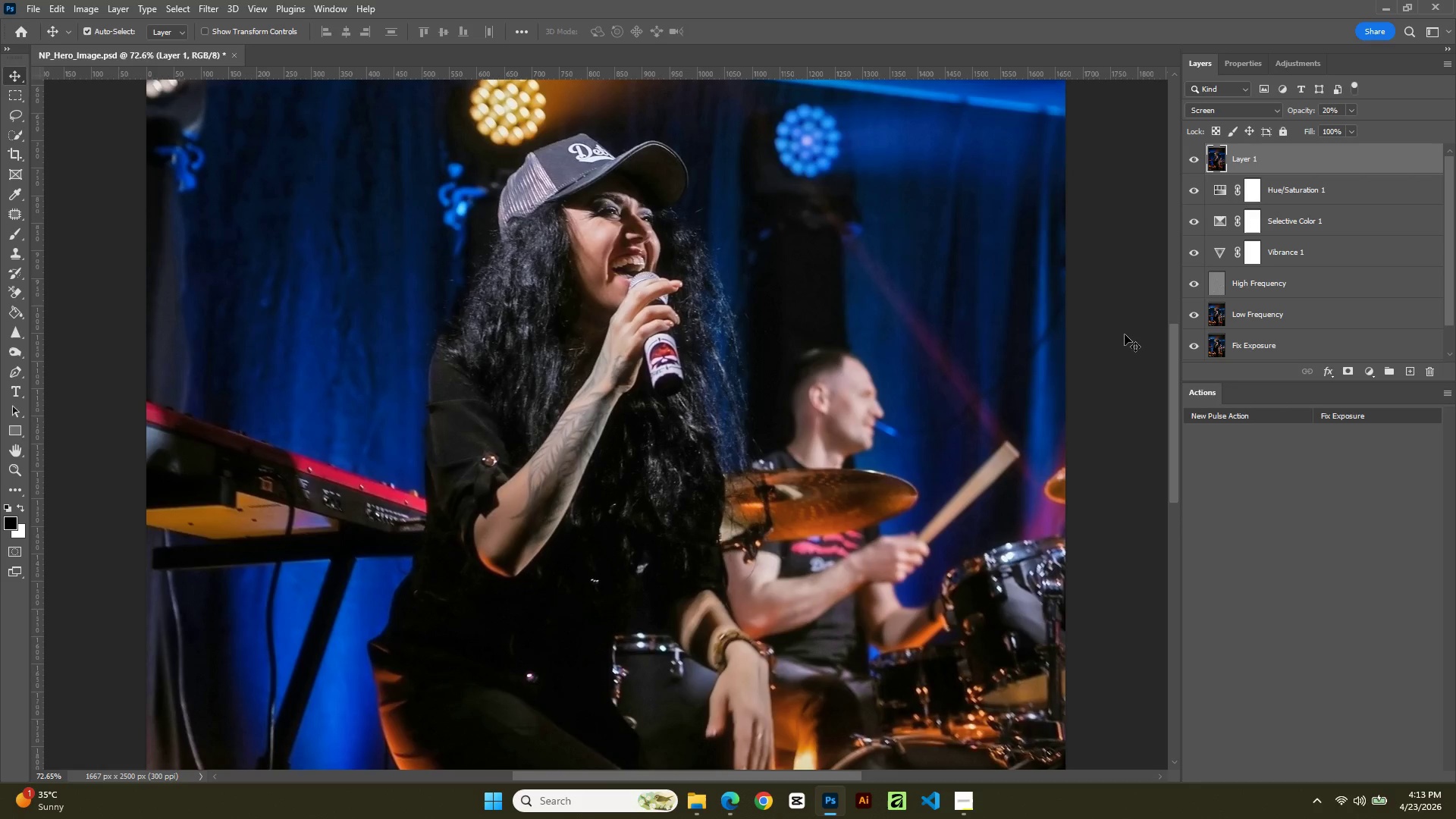 
hold_key(key=AltLeft, duration=1.19)
scroll: coordinate [791, 416], scroll_direction: down, amount: 8.0
 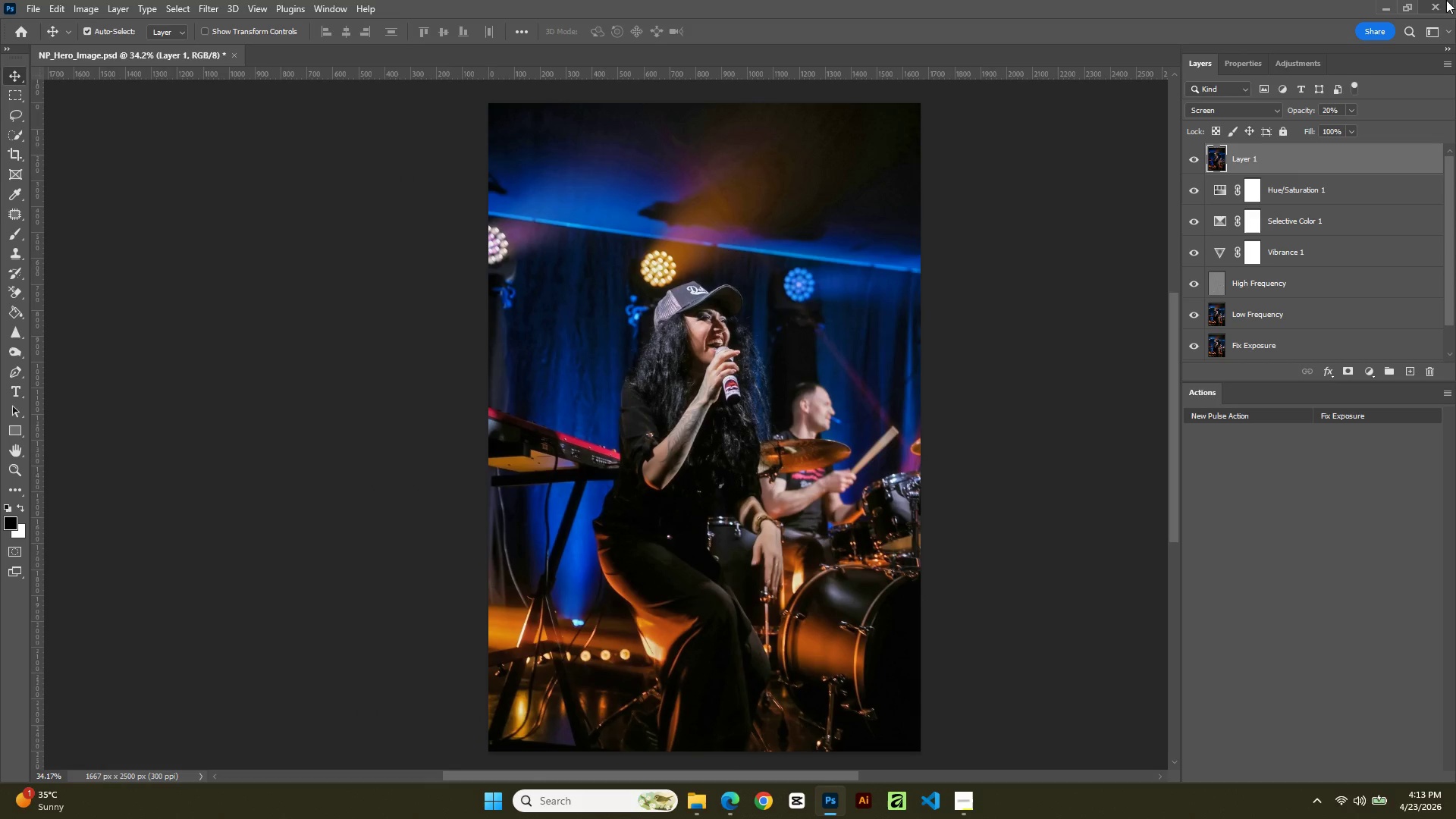 
wait(5.08)
 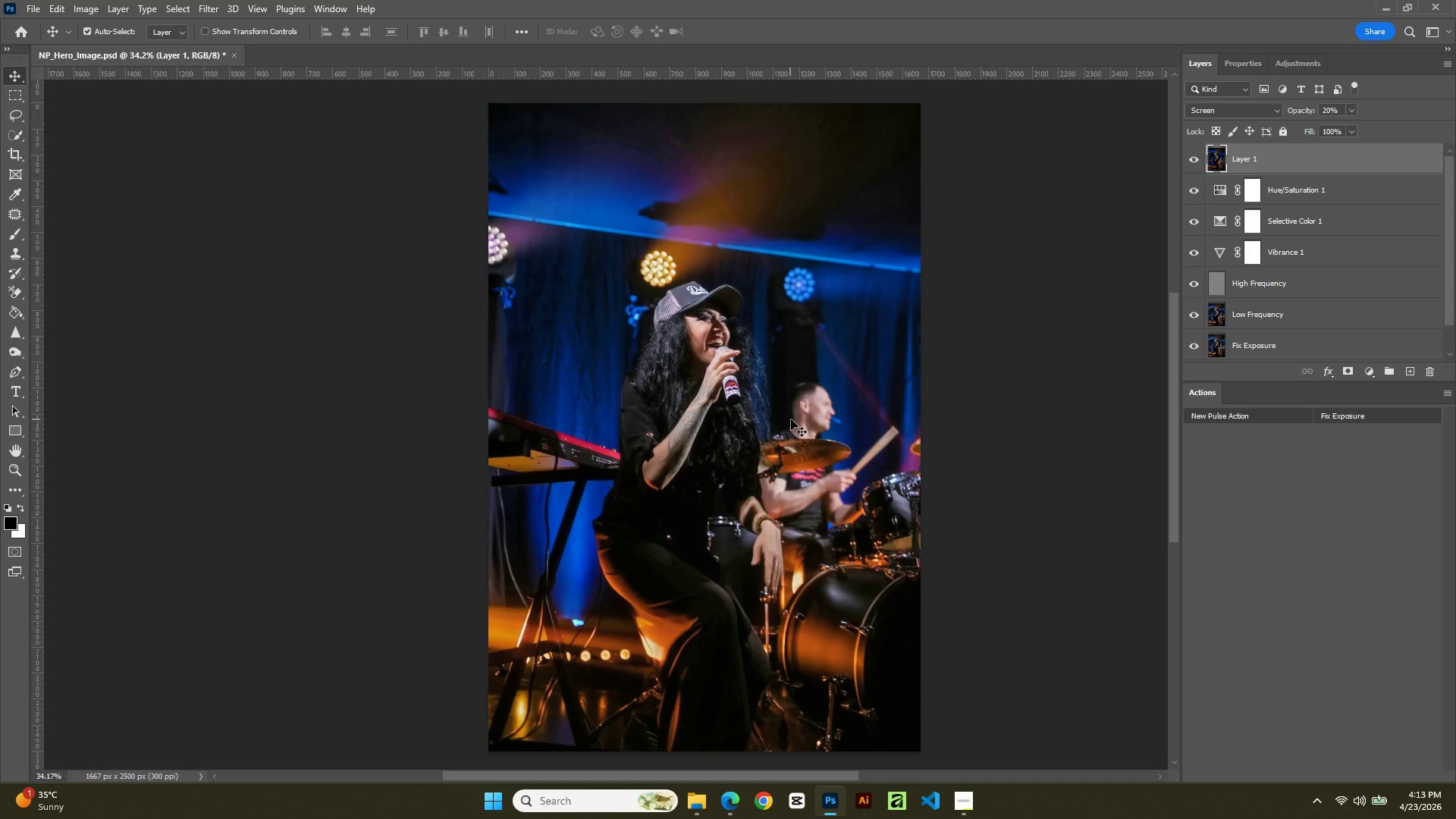 
key(Alt+AltLeft)
 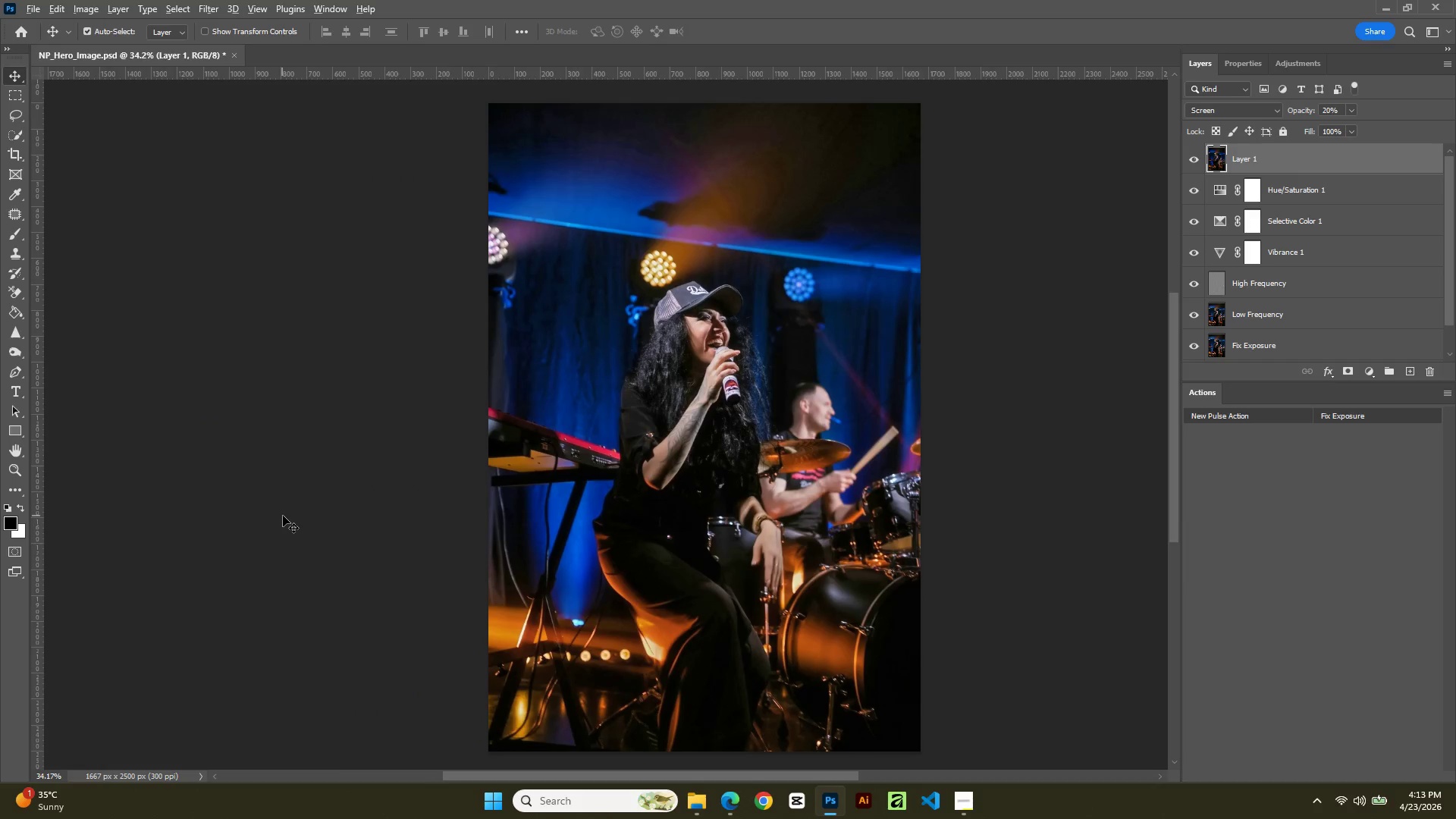 
key(Alt+Tab)
 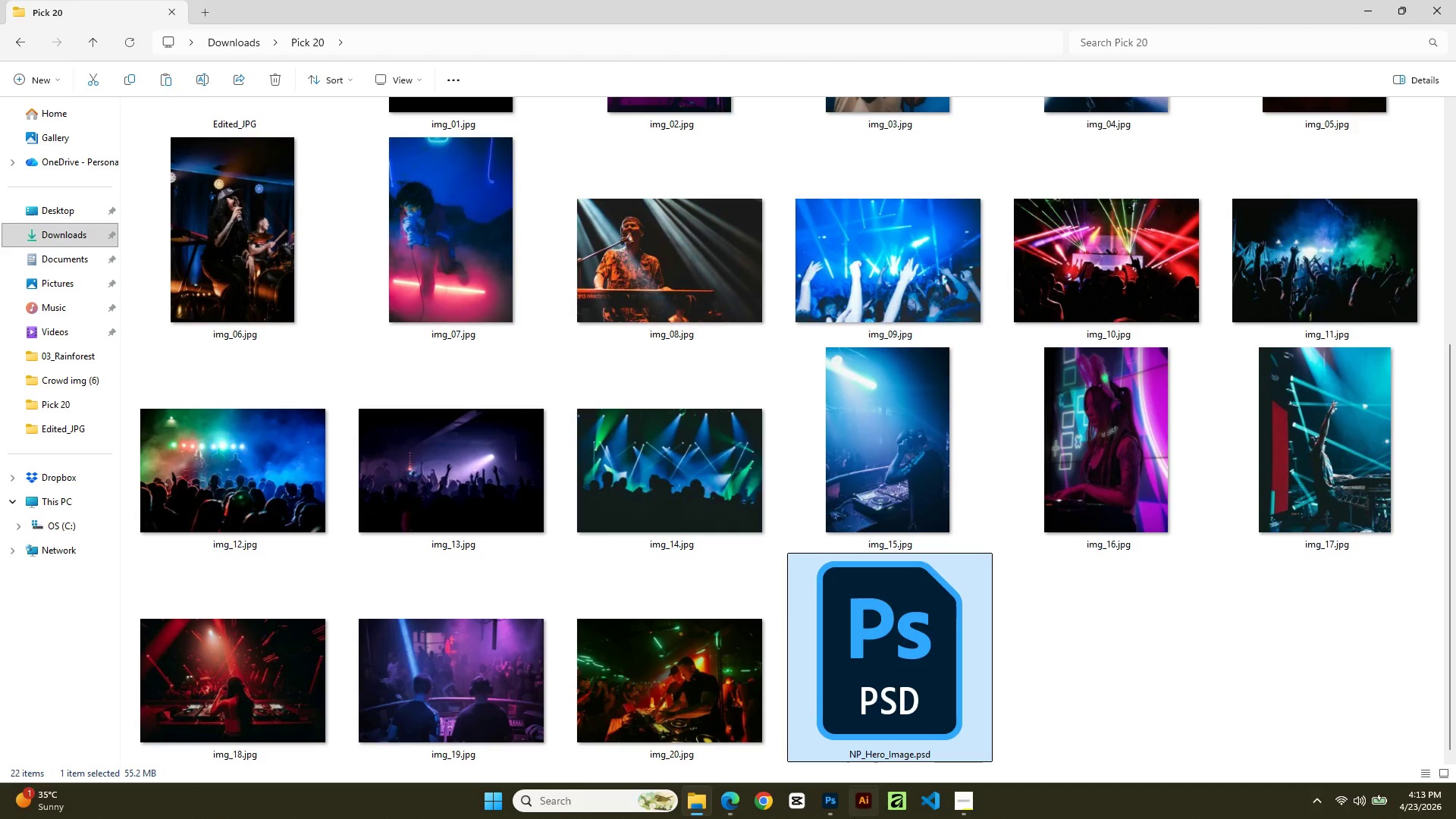 
key(Control+C)
 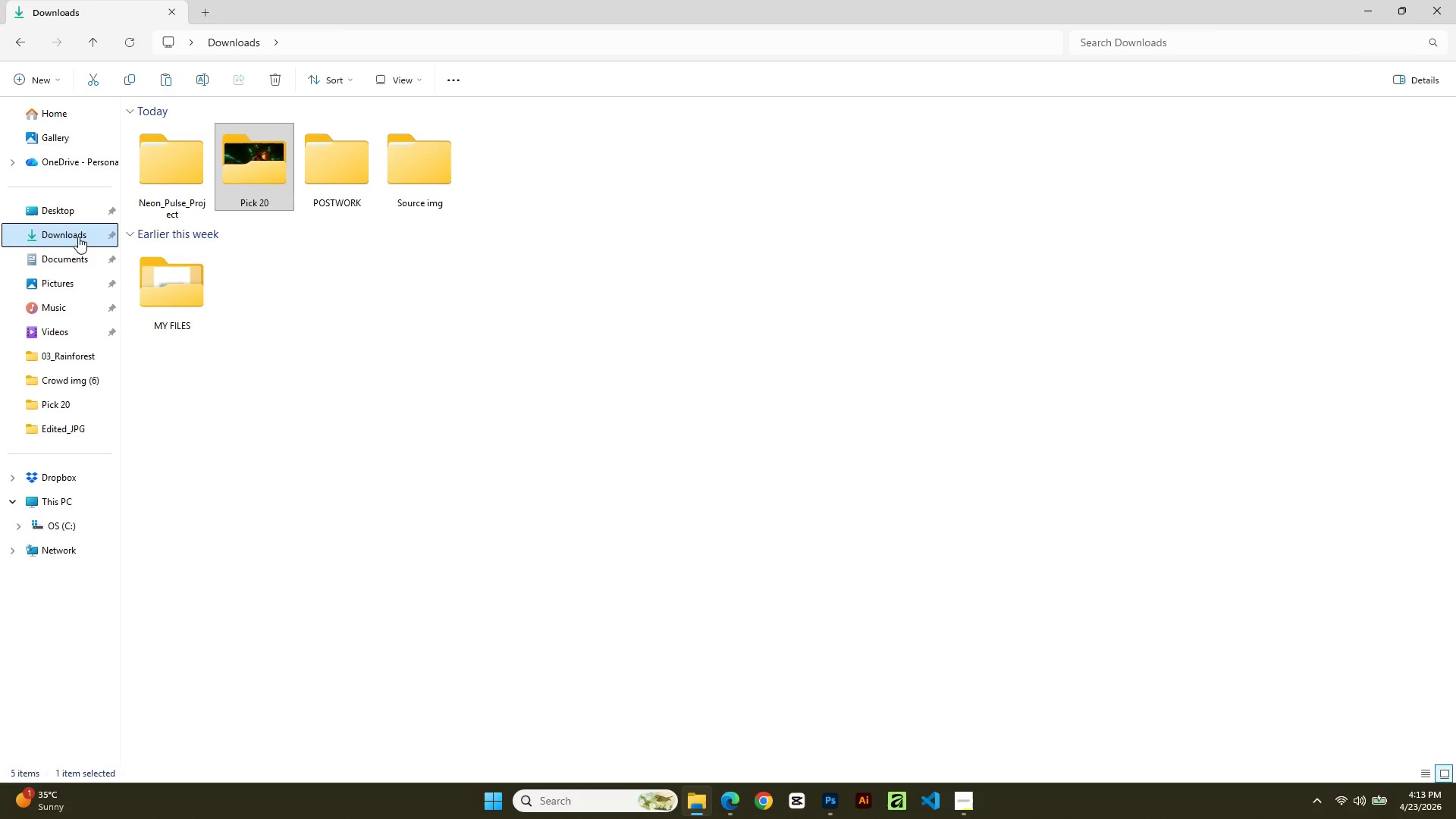 
left_click([177, 188])
 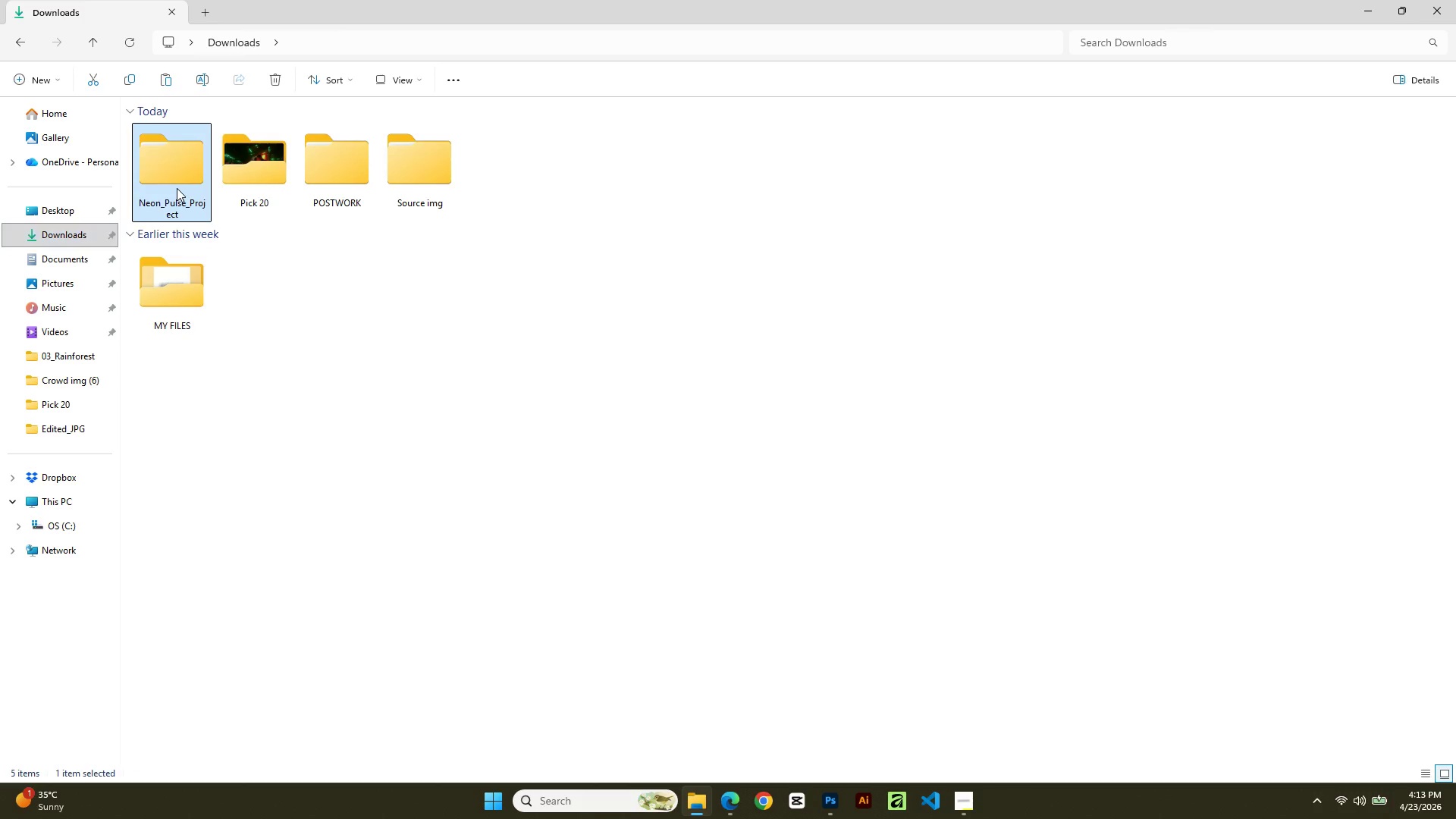 
left_click_drag(start_coordinate=[177, 188], to_coordinate=[193, 256])
 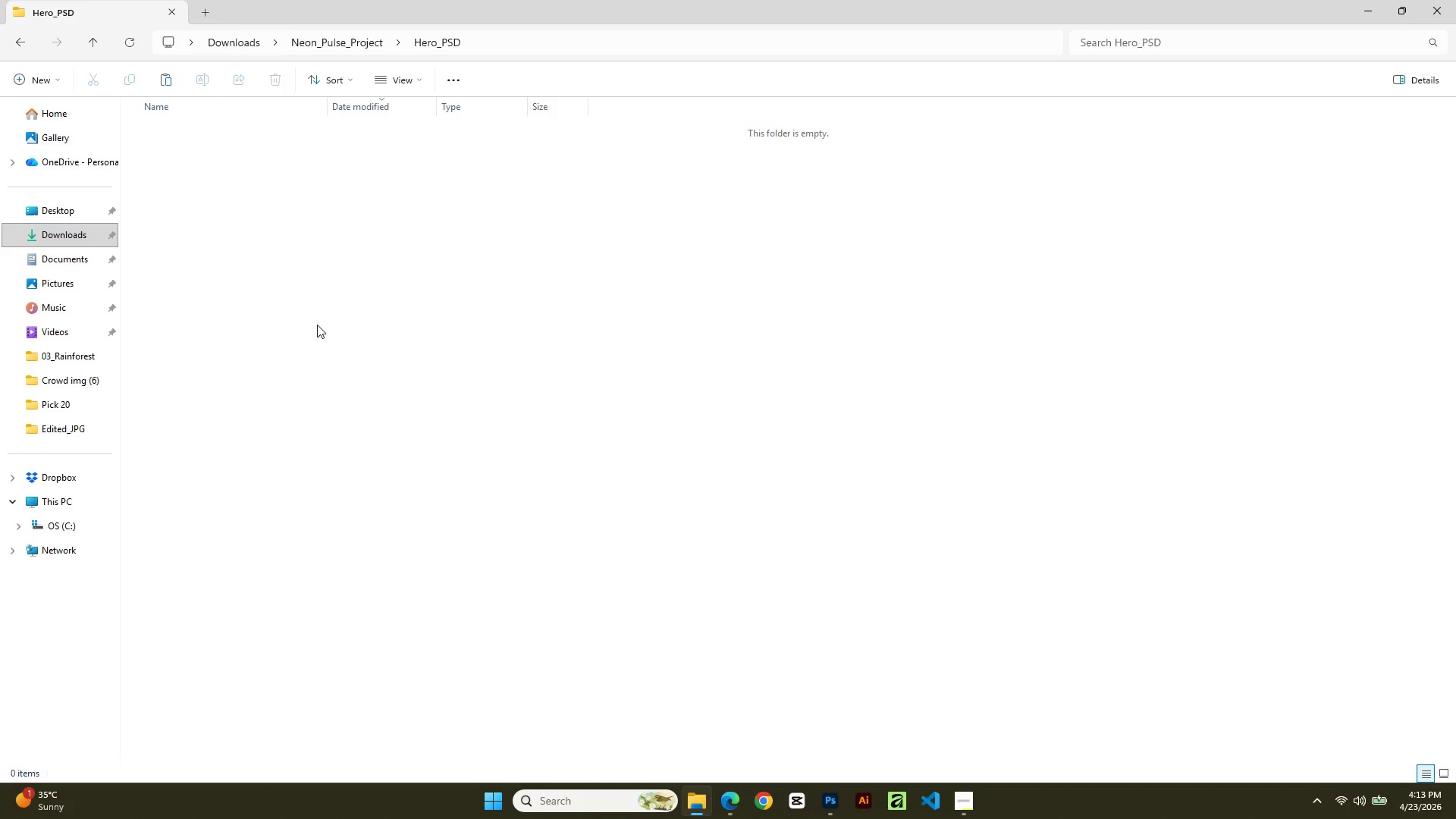 
left_click([193, 256])
 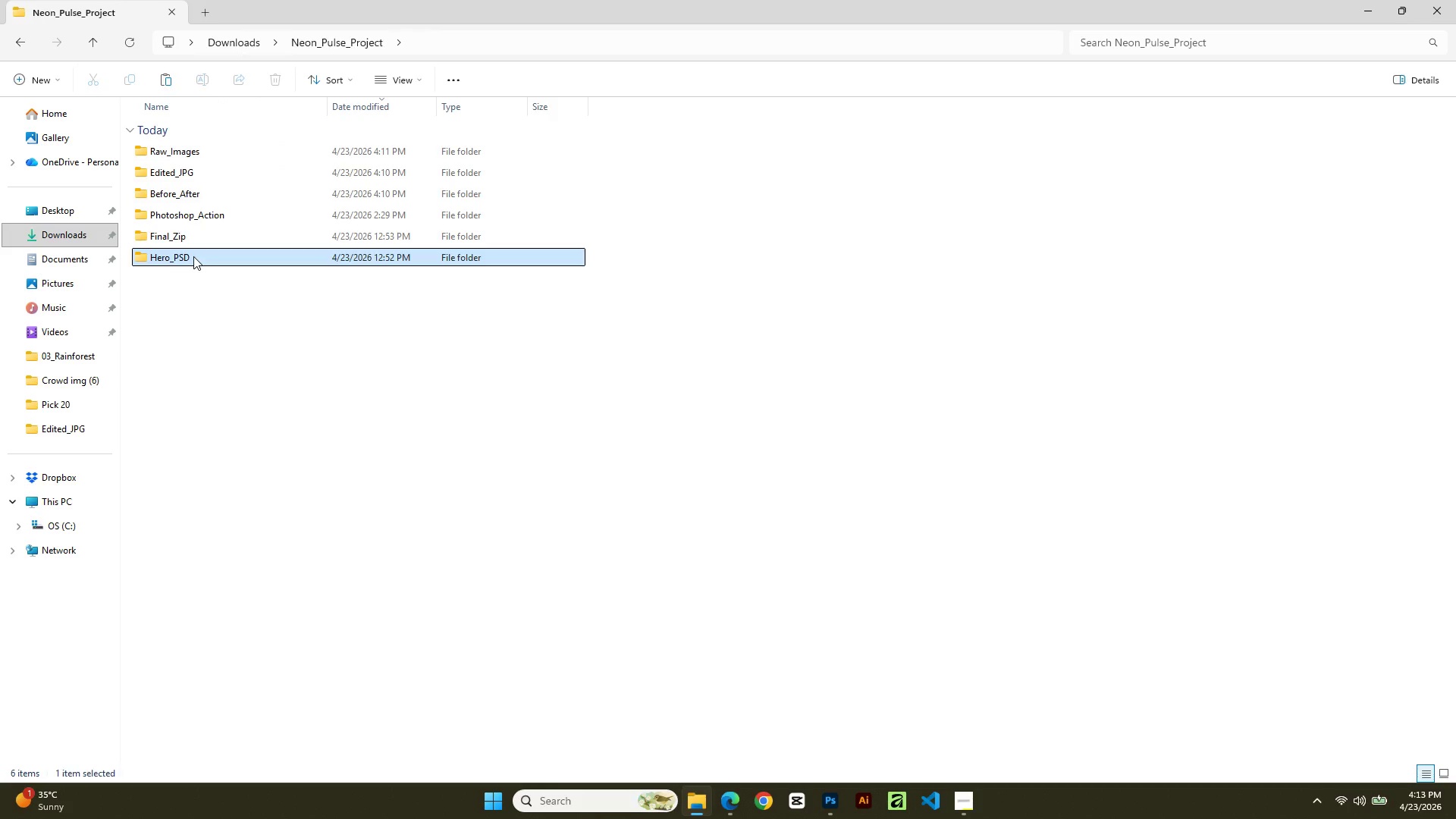 
left_click_drag(start_coordinate=[193, 256], to_coordinate=[325, 330])
 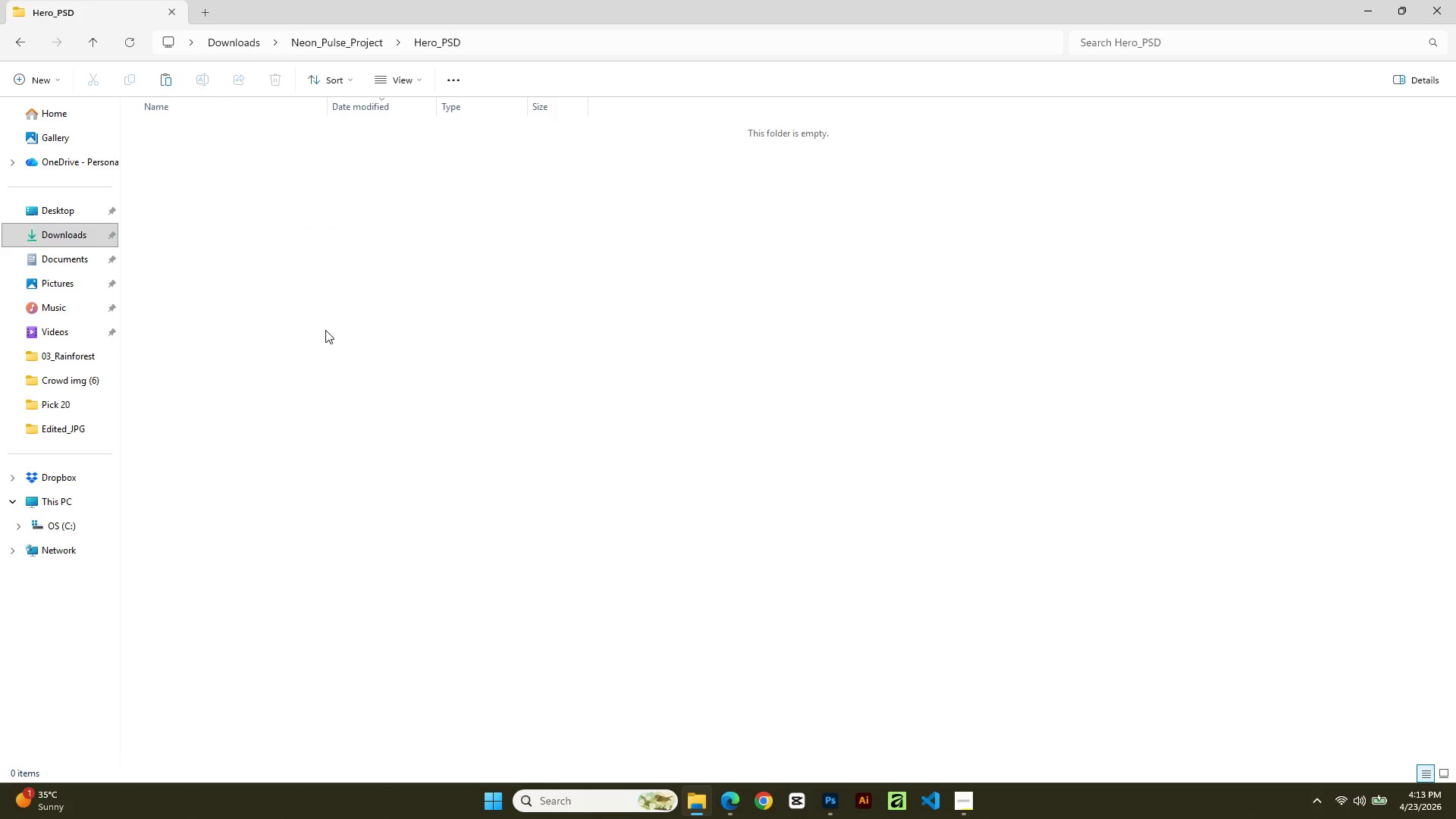 
left_click([325, 330])
 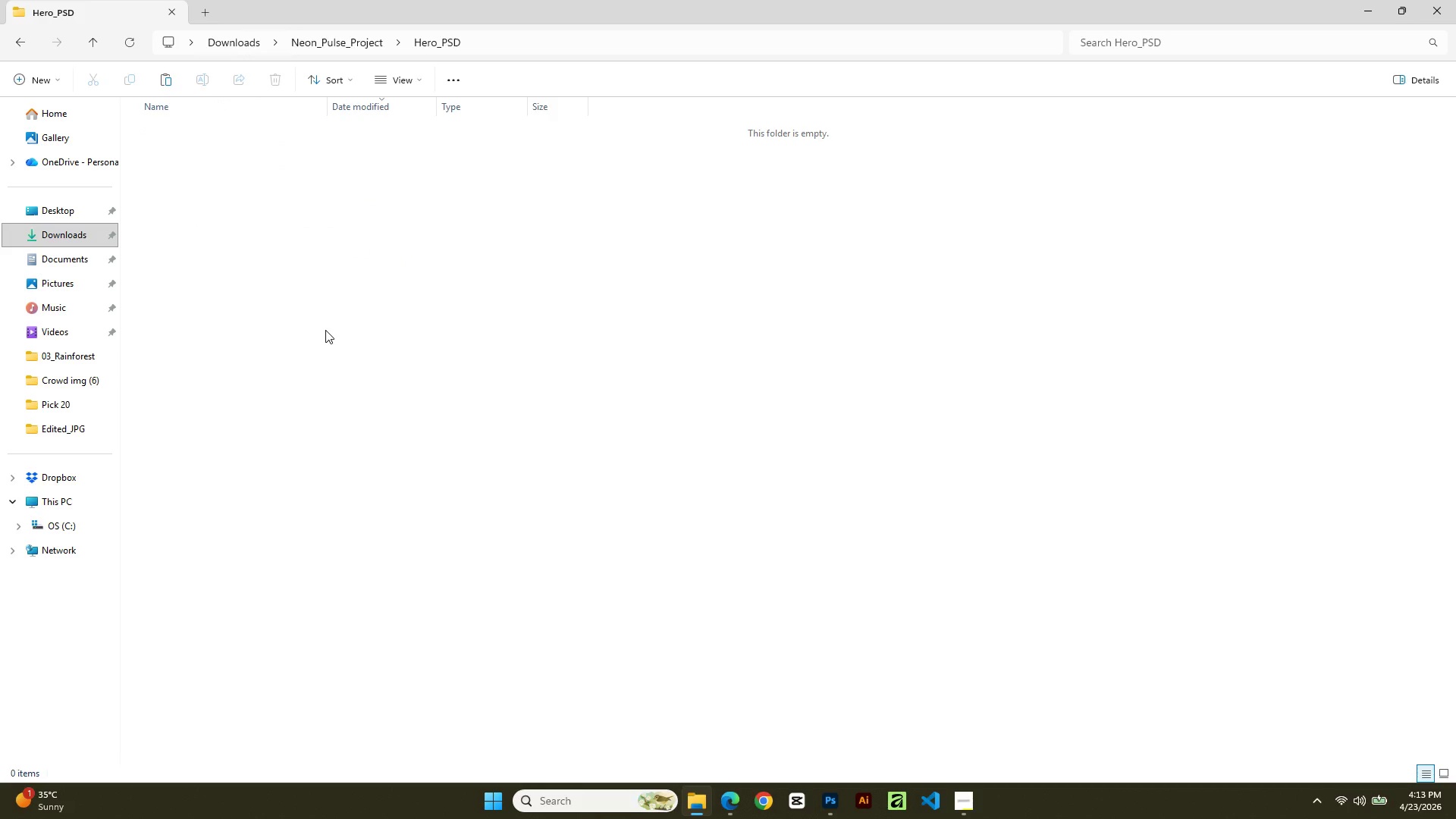 
key(Control+V)
 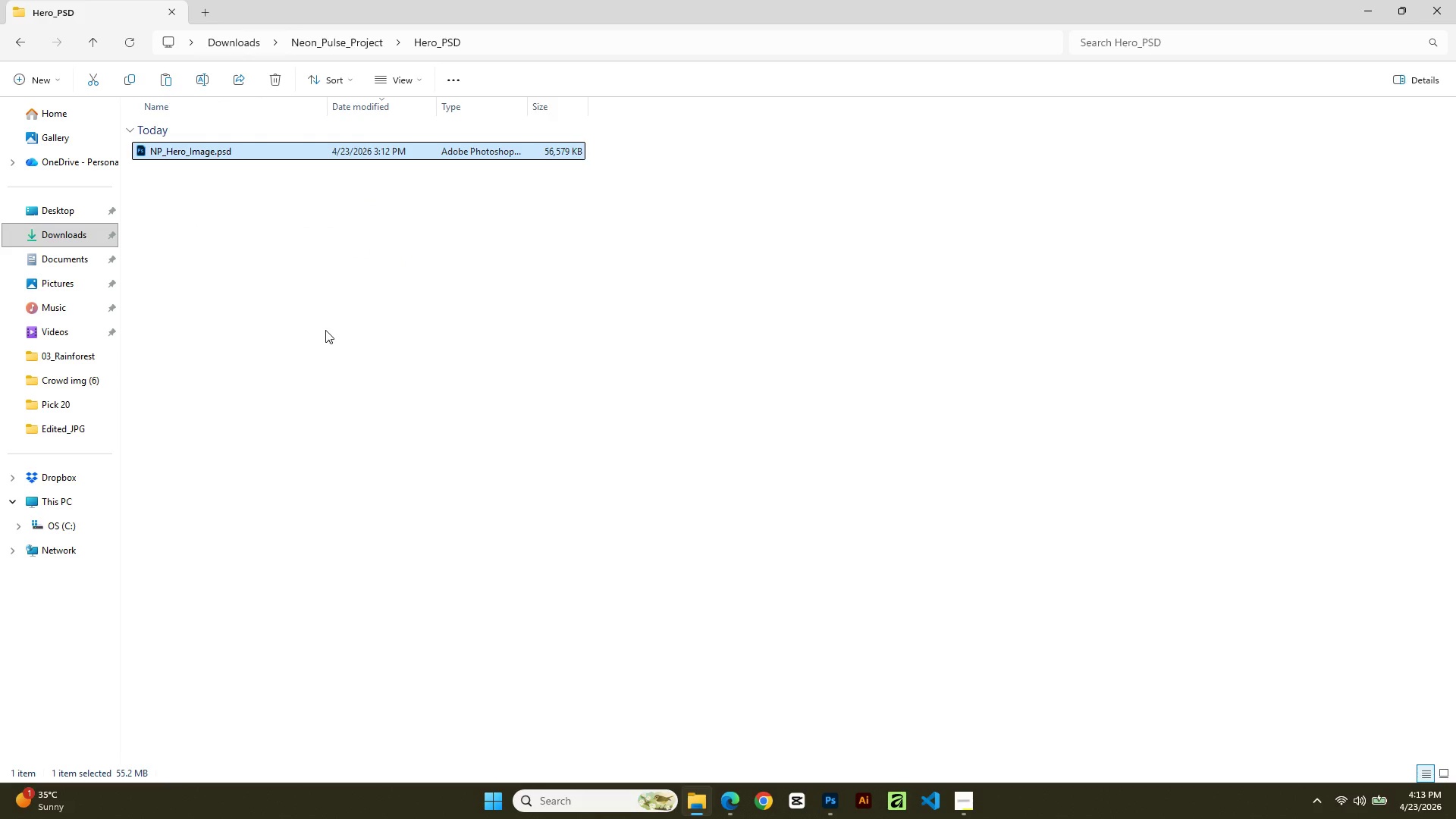 
left_click([325, 330])
 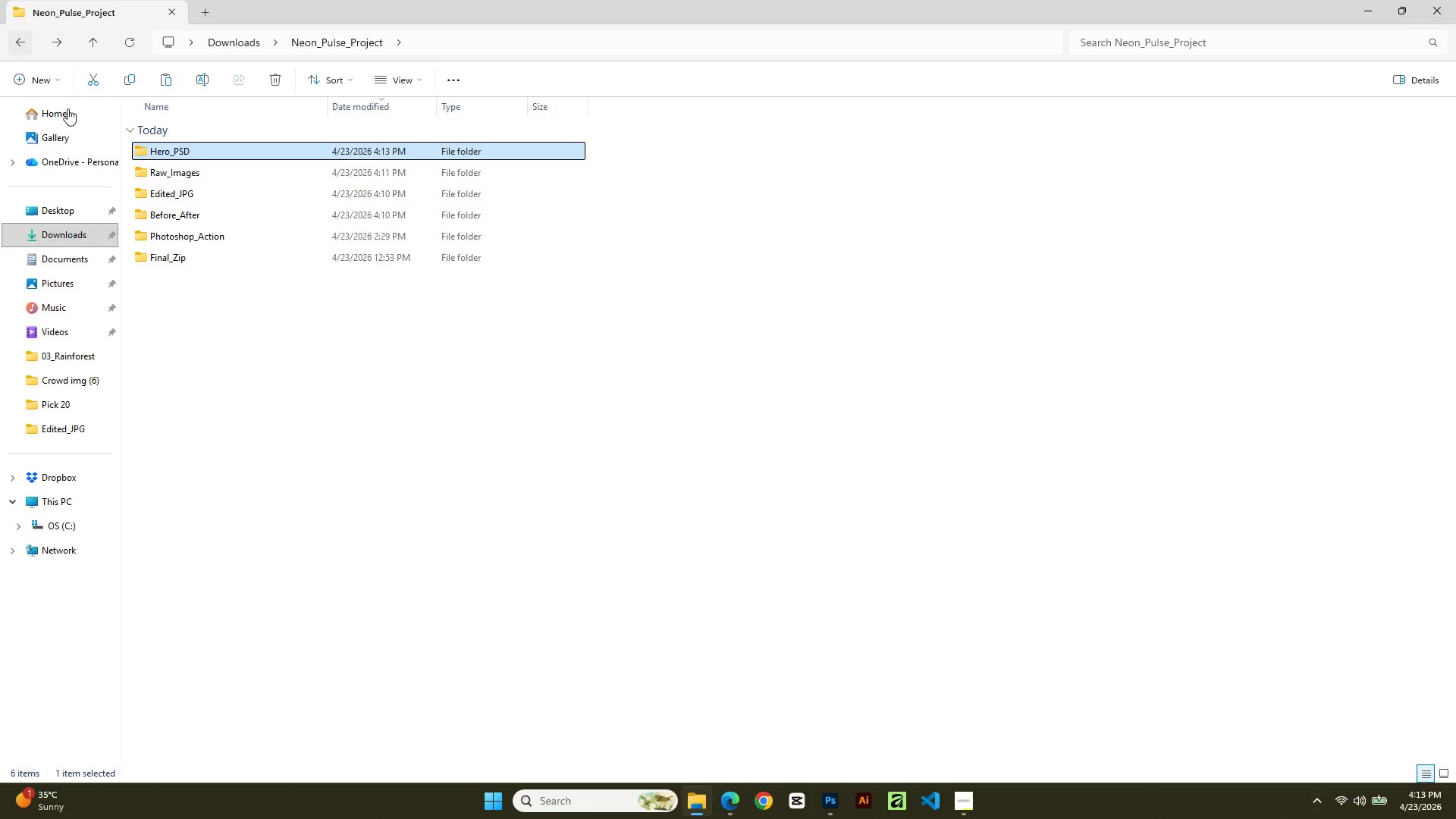 
left_click([202, 250])
 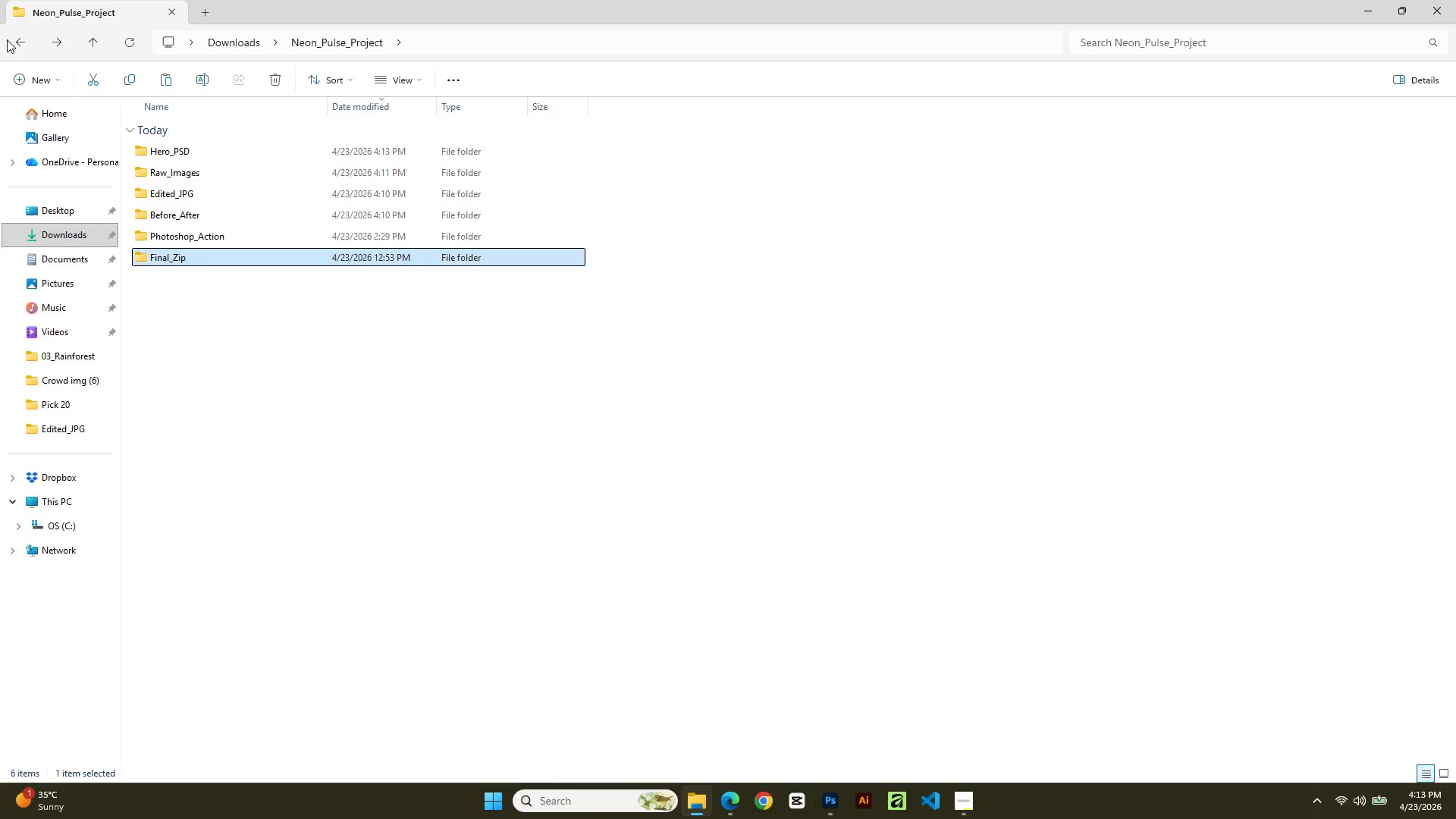 
left_click_drag(start_coordinate=[14, 42], to_coordinate=[14, 47])
 